 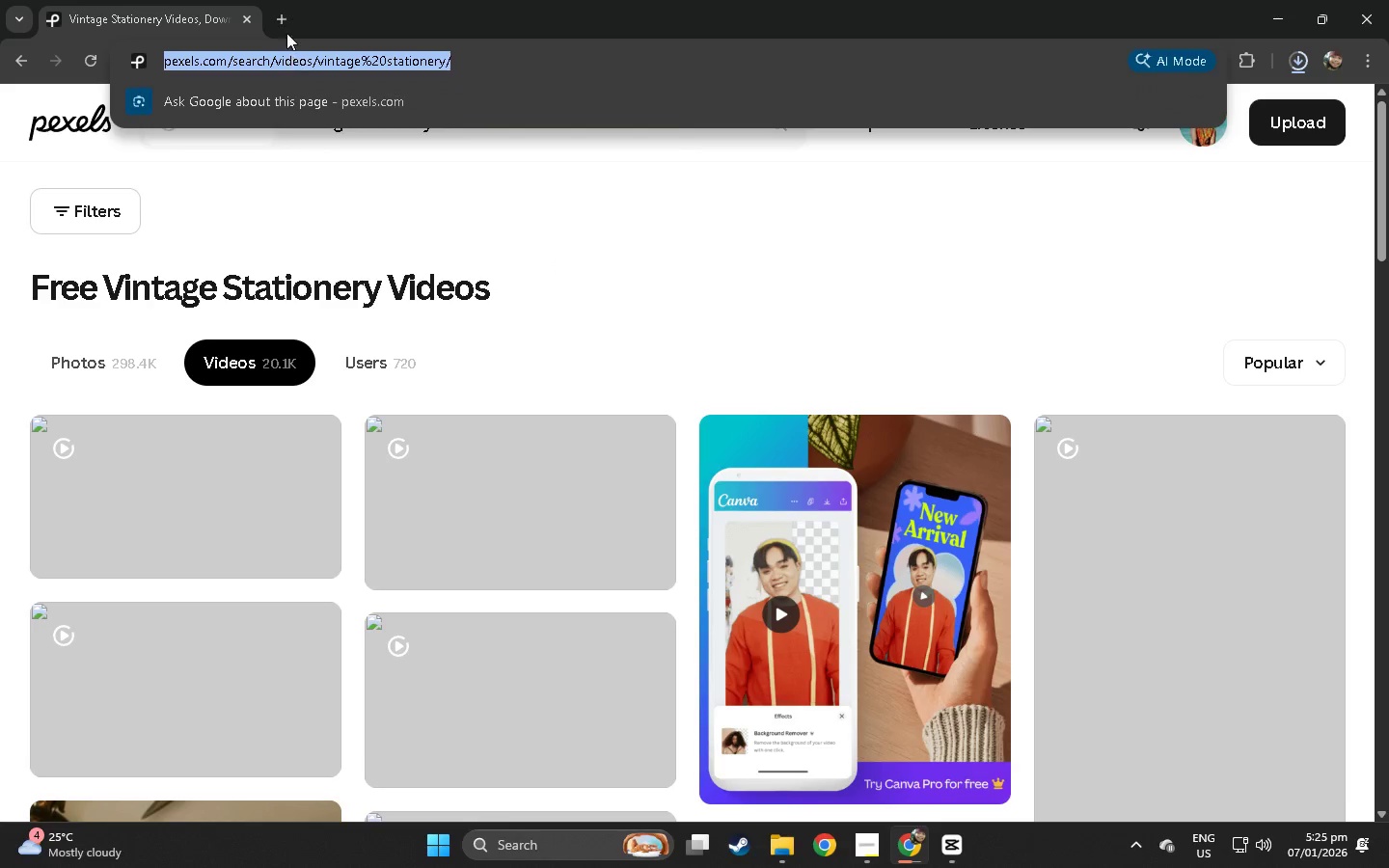 
key(Control+ControlLeft)
 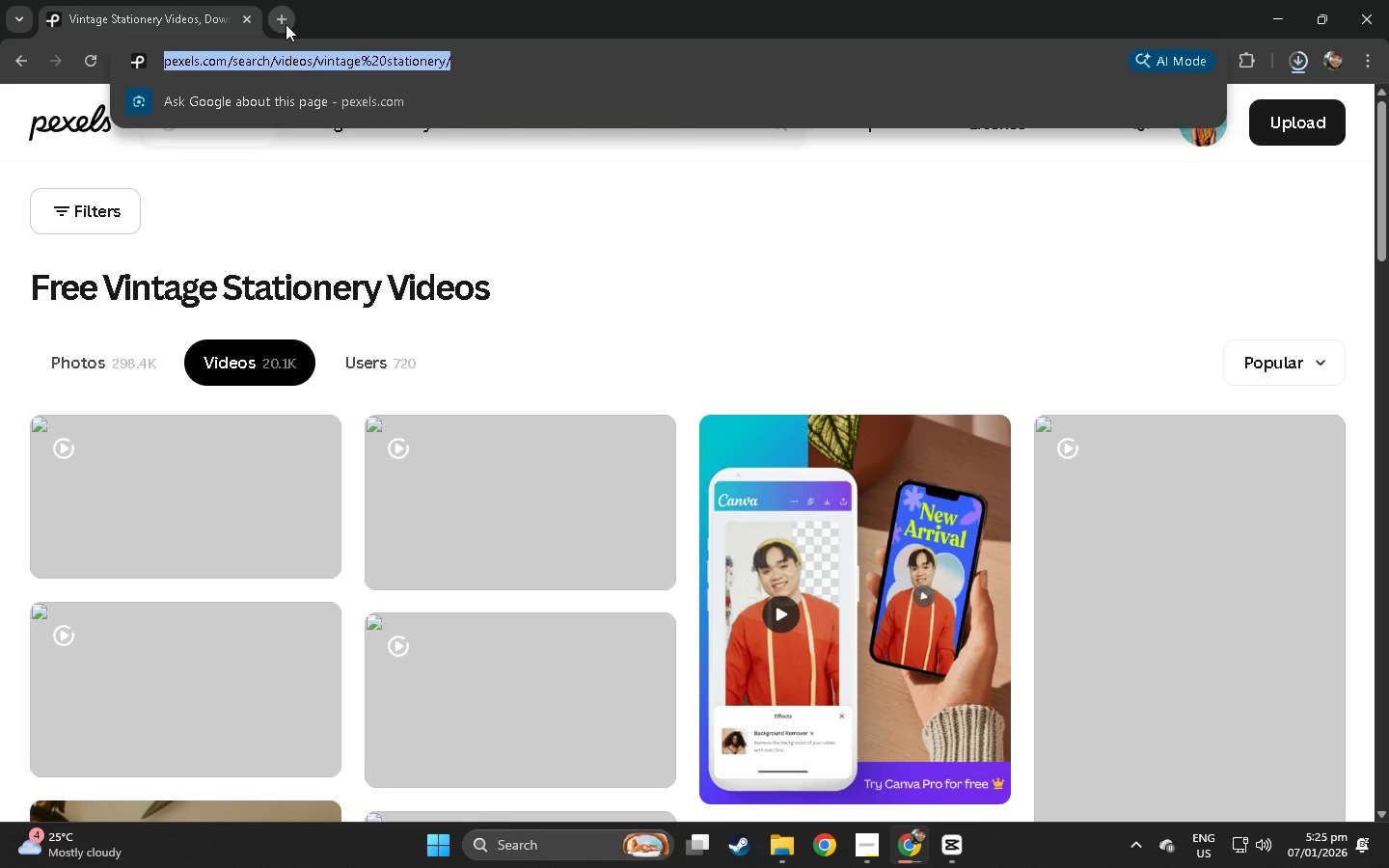 
key(Control+C)
 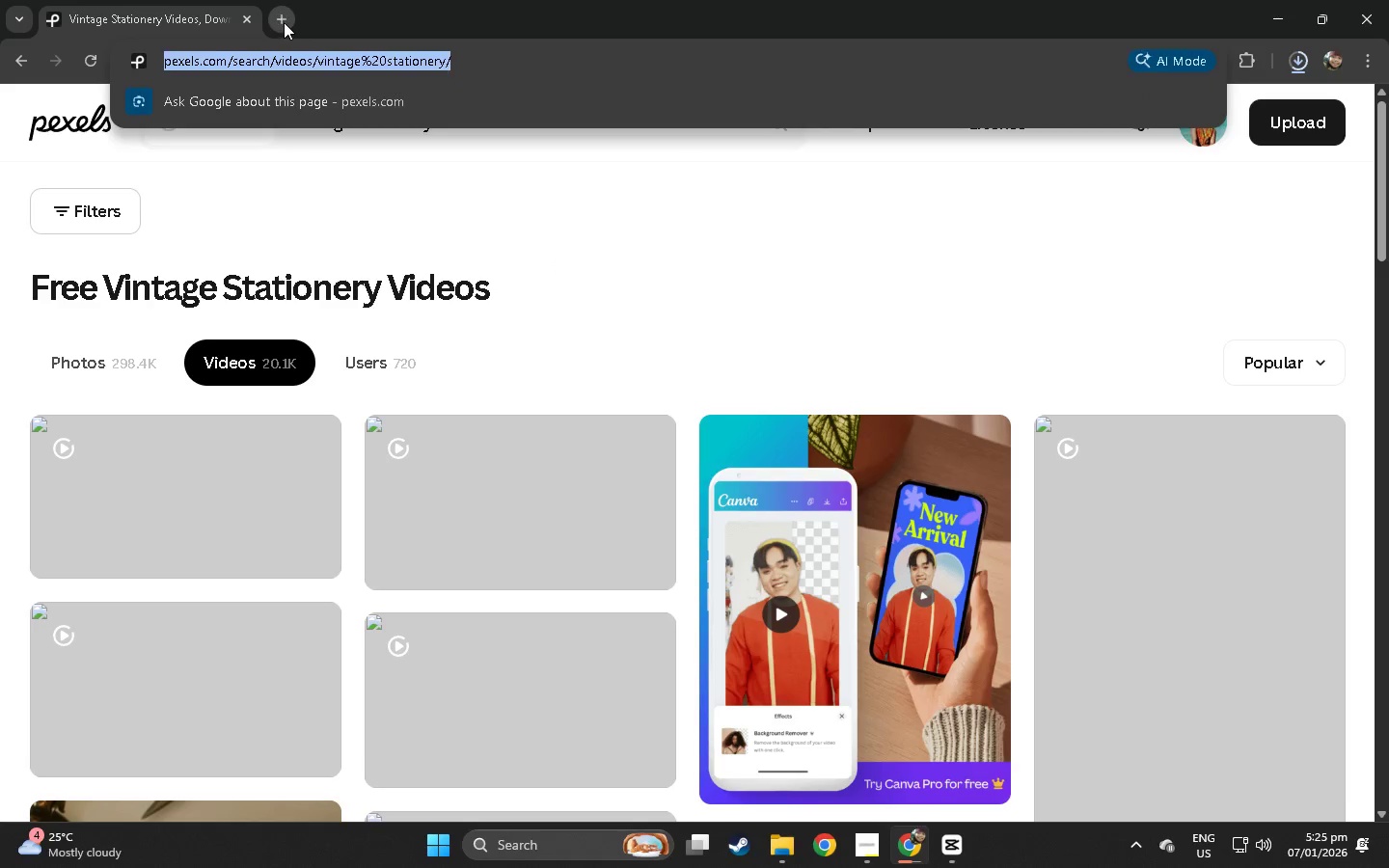 
left_click([284, 22])
 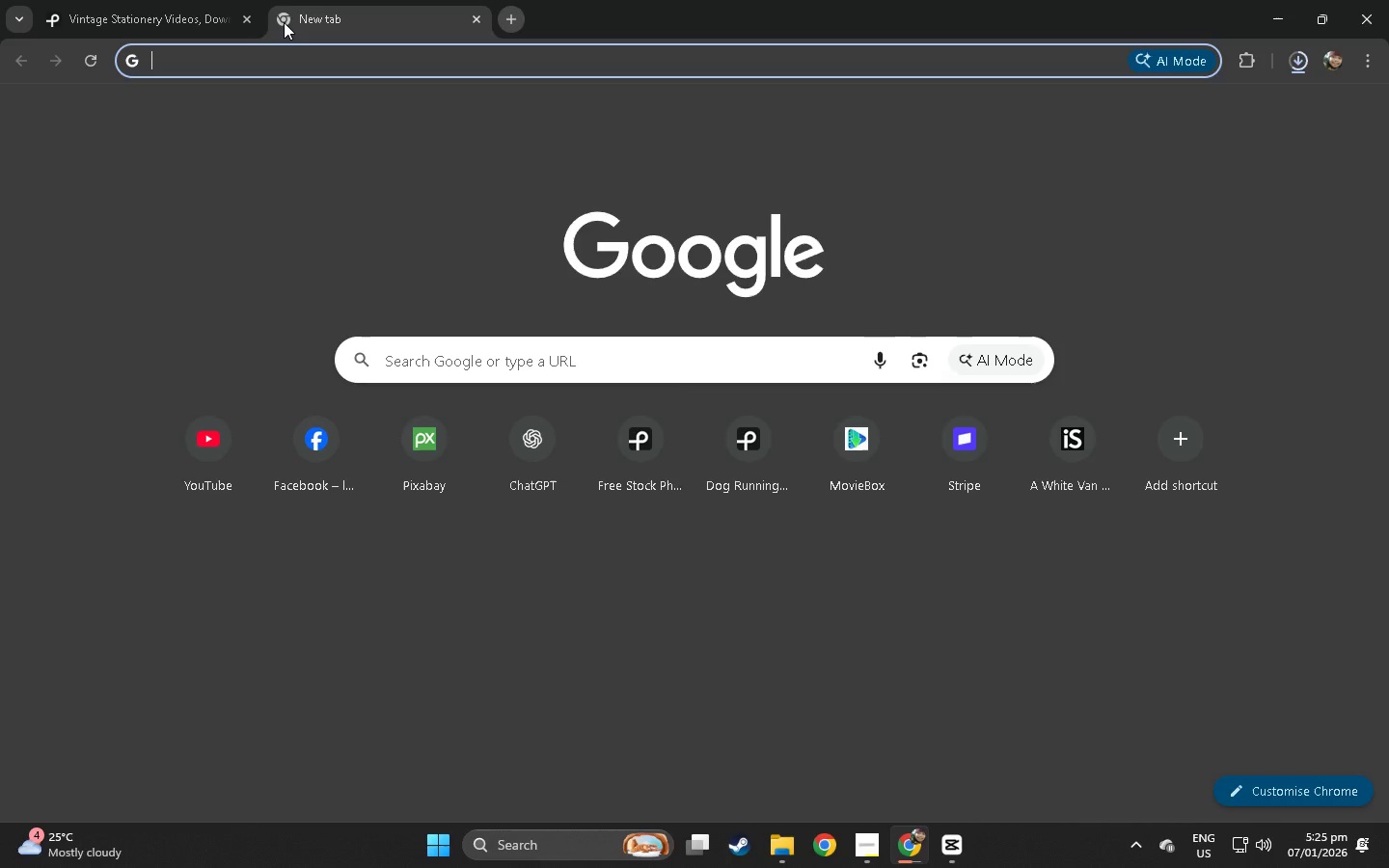 
key(Control+ControlLeft)
 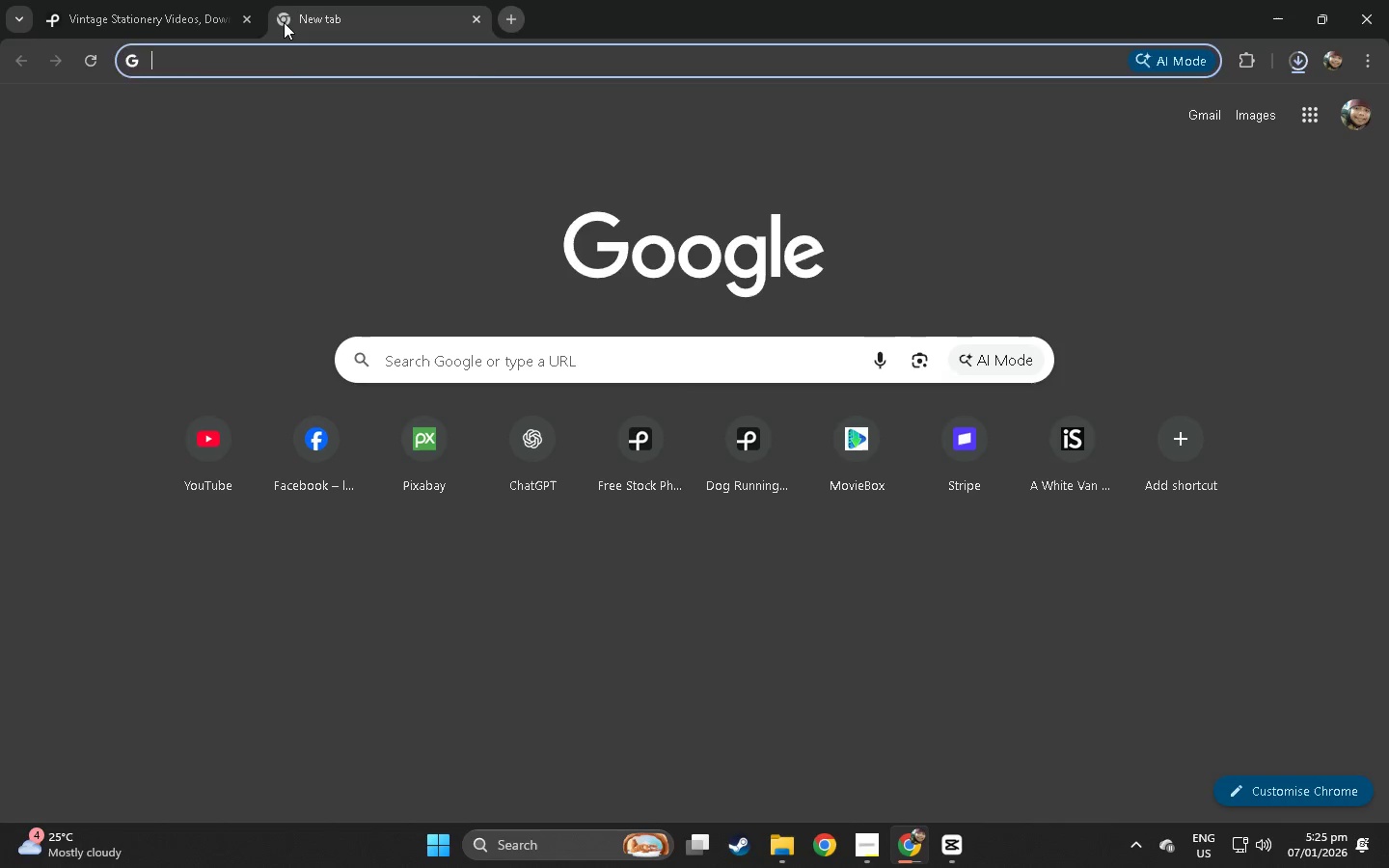 
key(Control+V)
 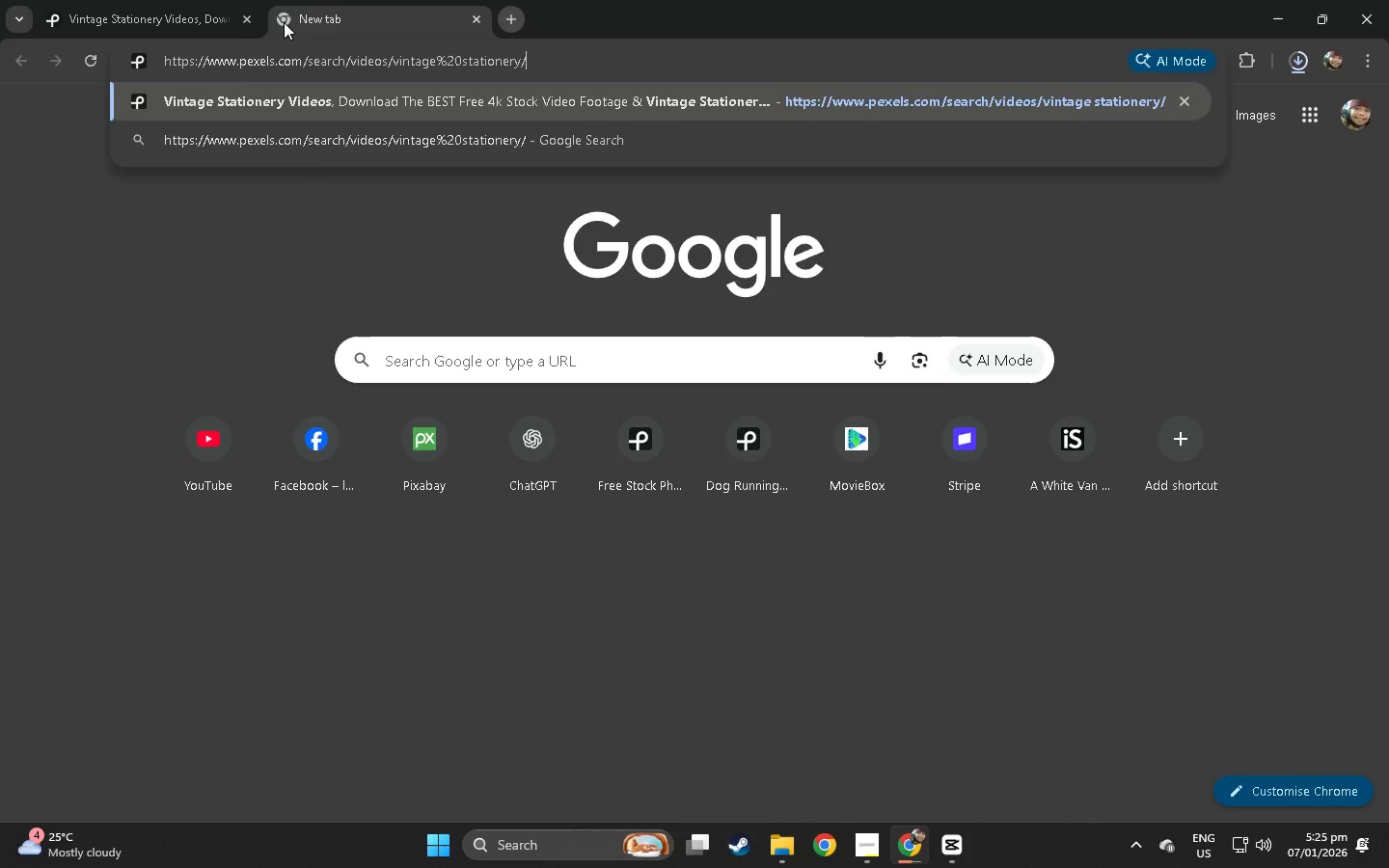 
key(NumpadEnter)
 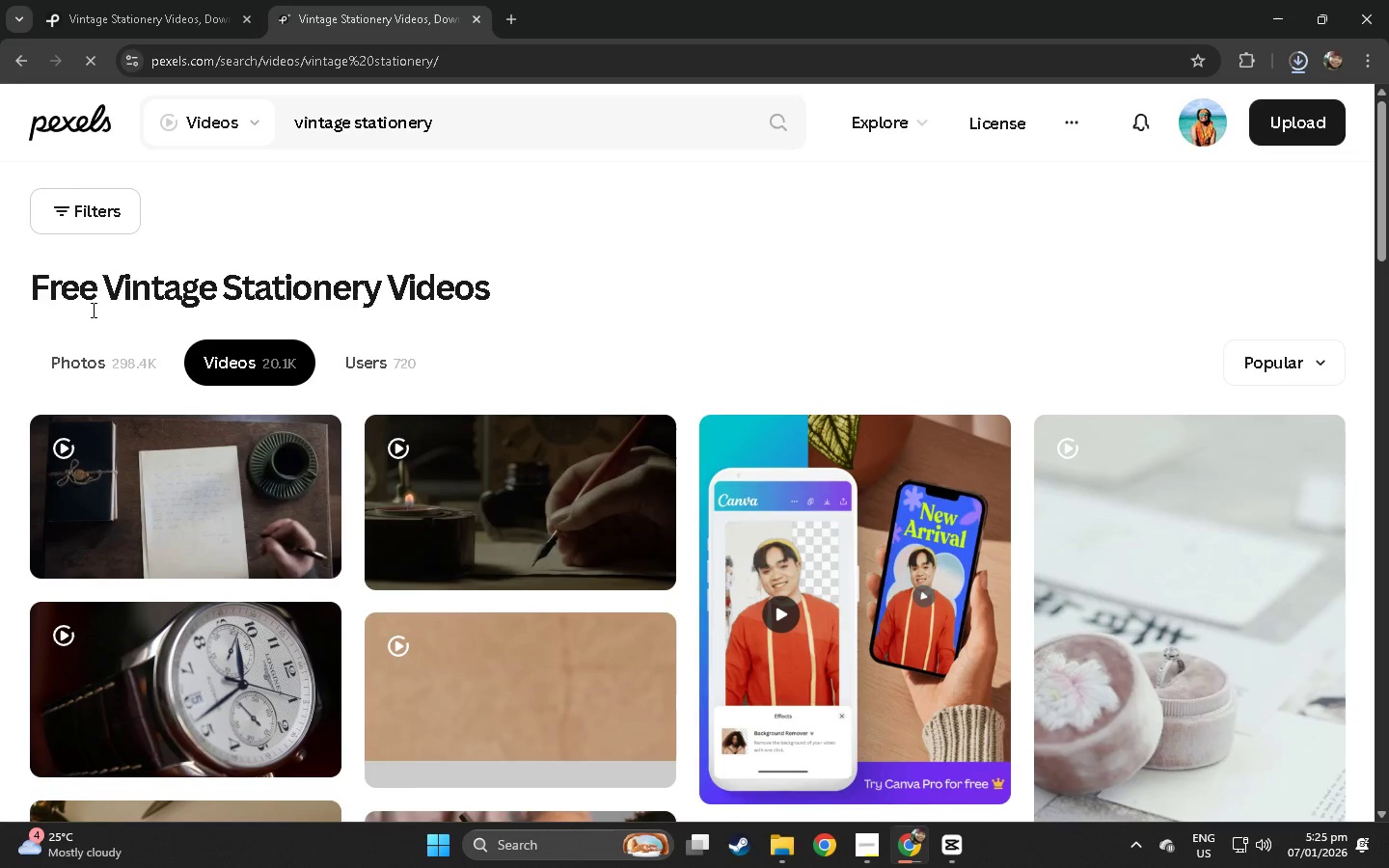 
scroll: coordinate [92, 310], scroll_direction: down, amount: 1.0
 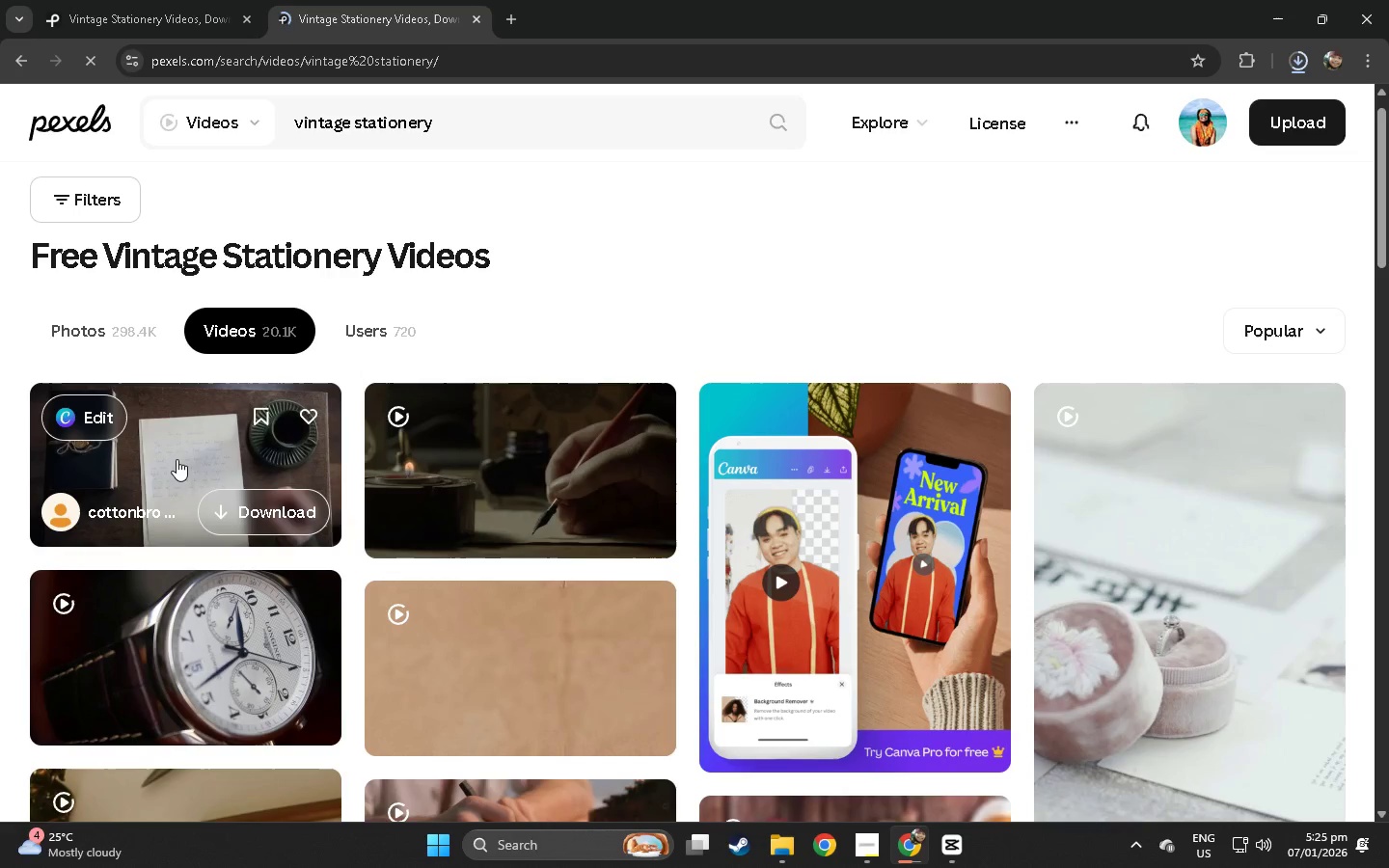 
left_click([188, 453])
 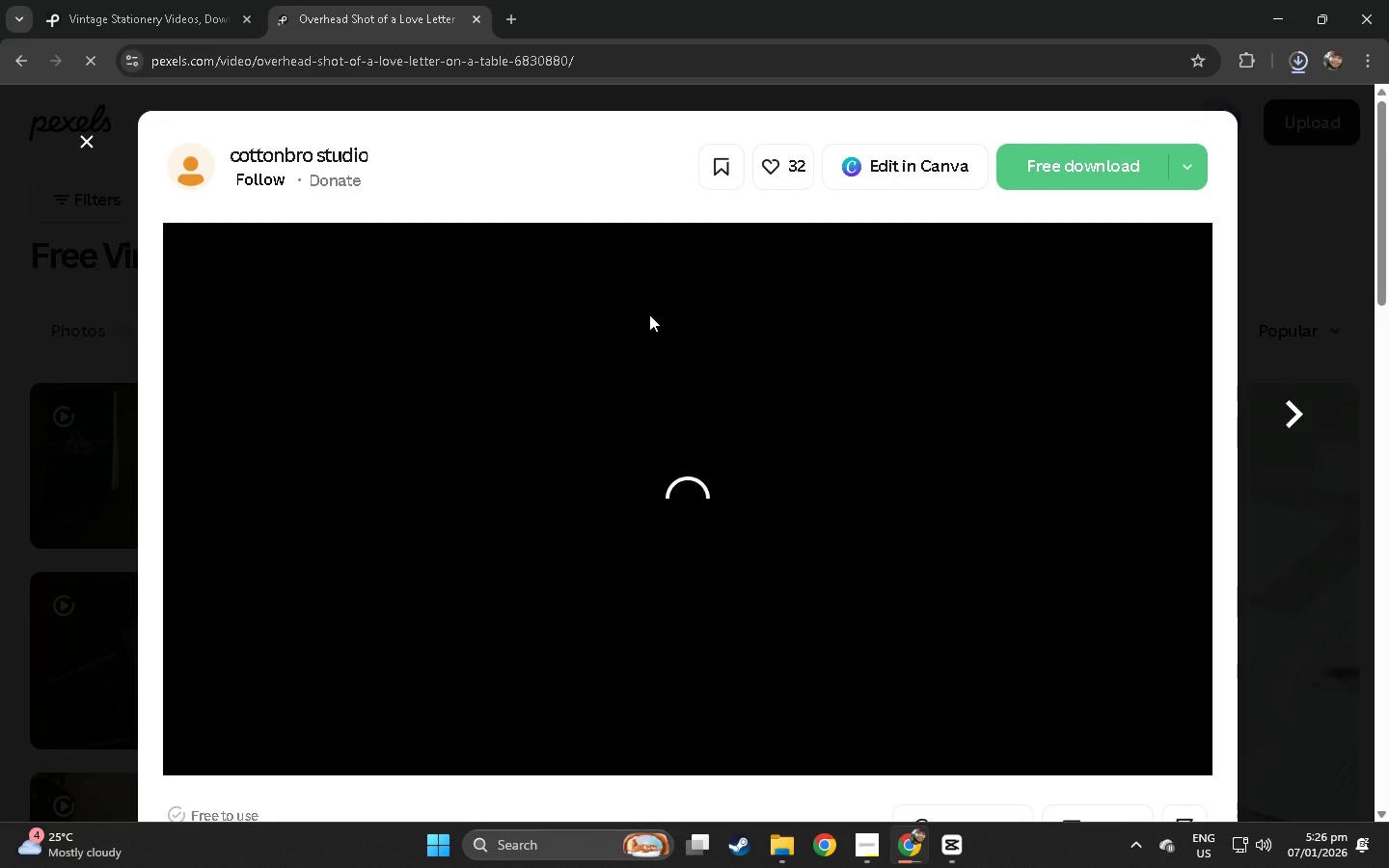 
left_click([1299, 64])
 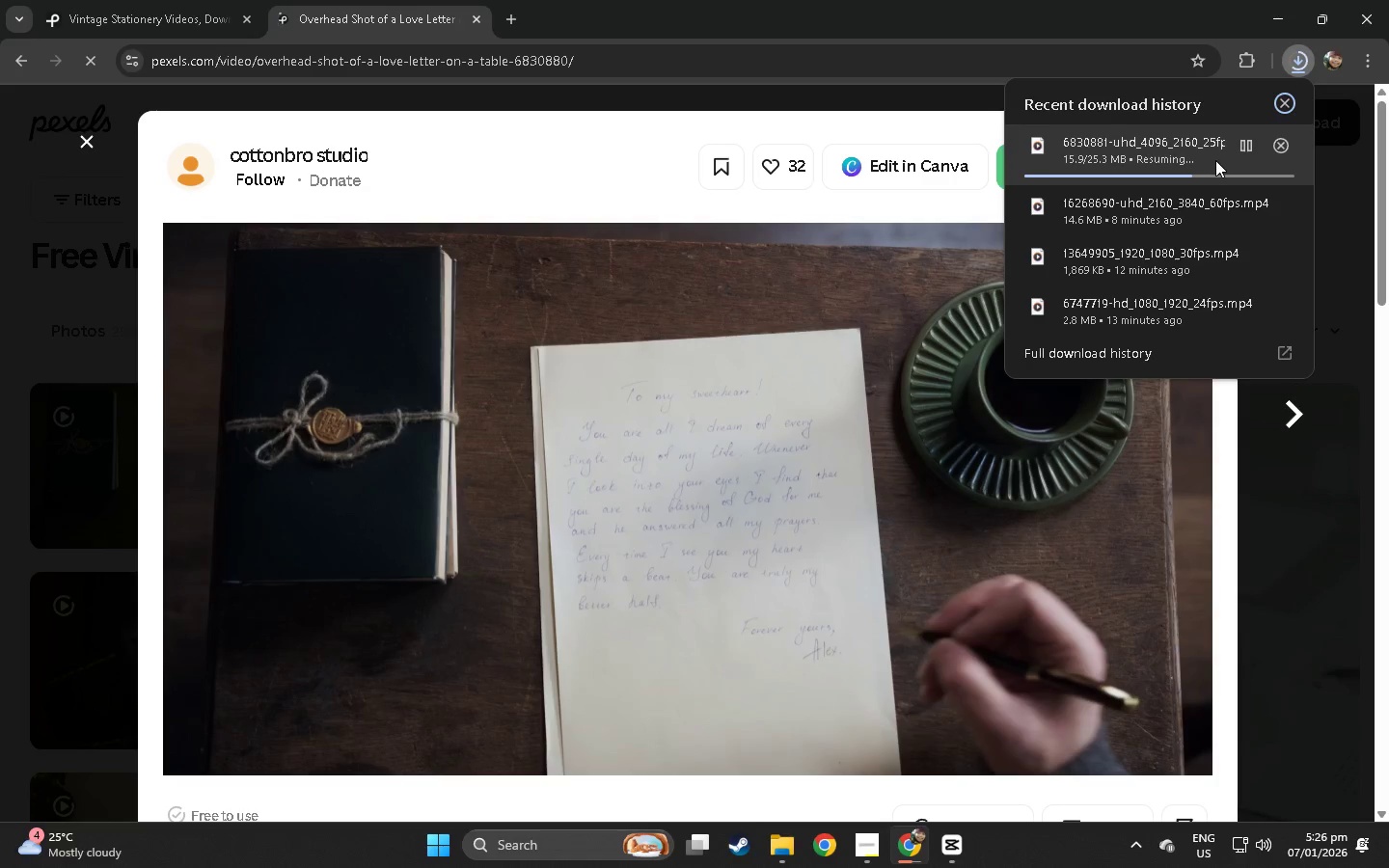 
wait(5.28)
 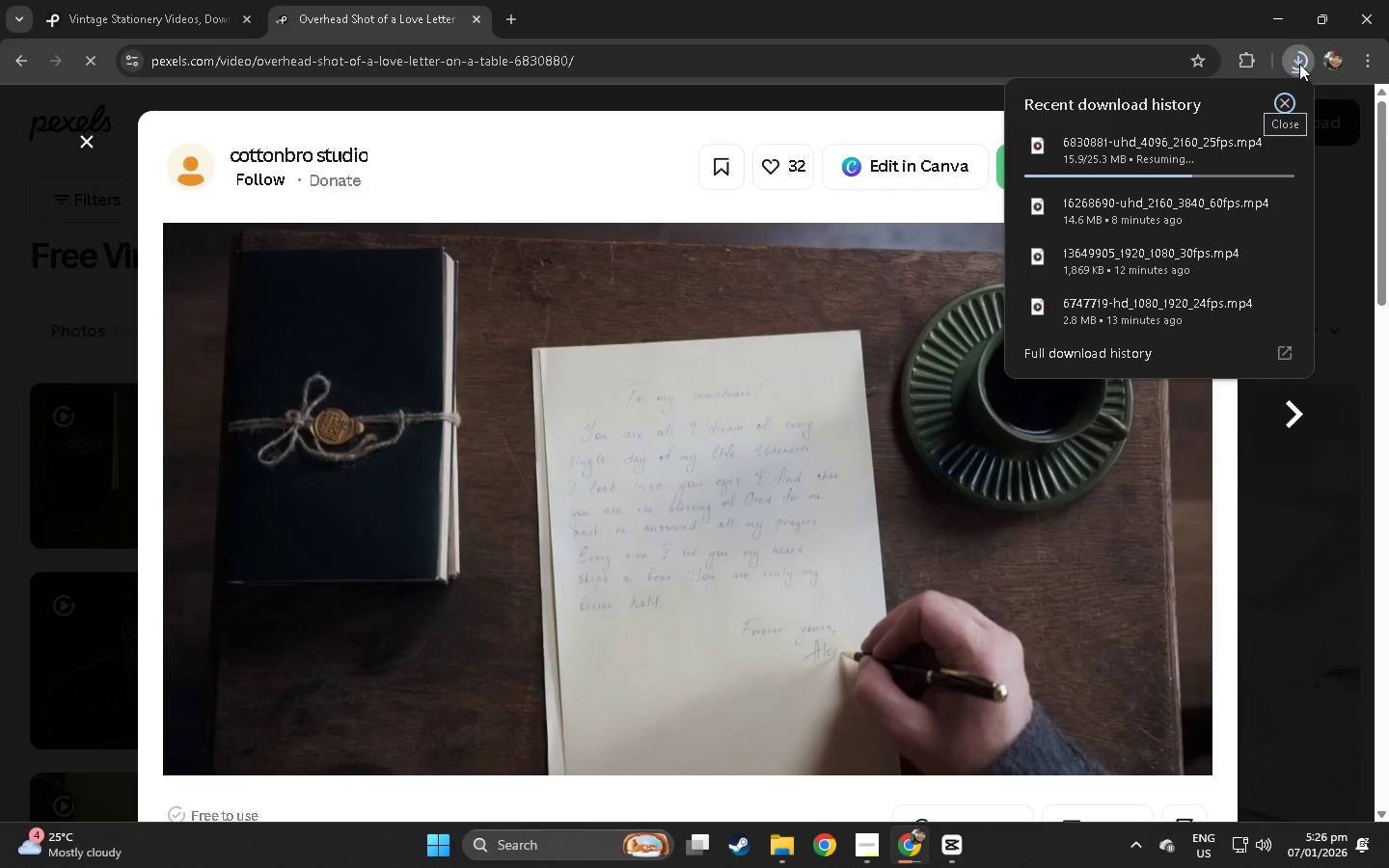 
left_click([573, 196])
 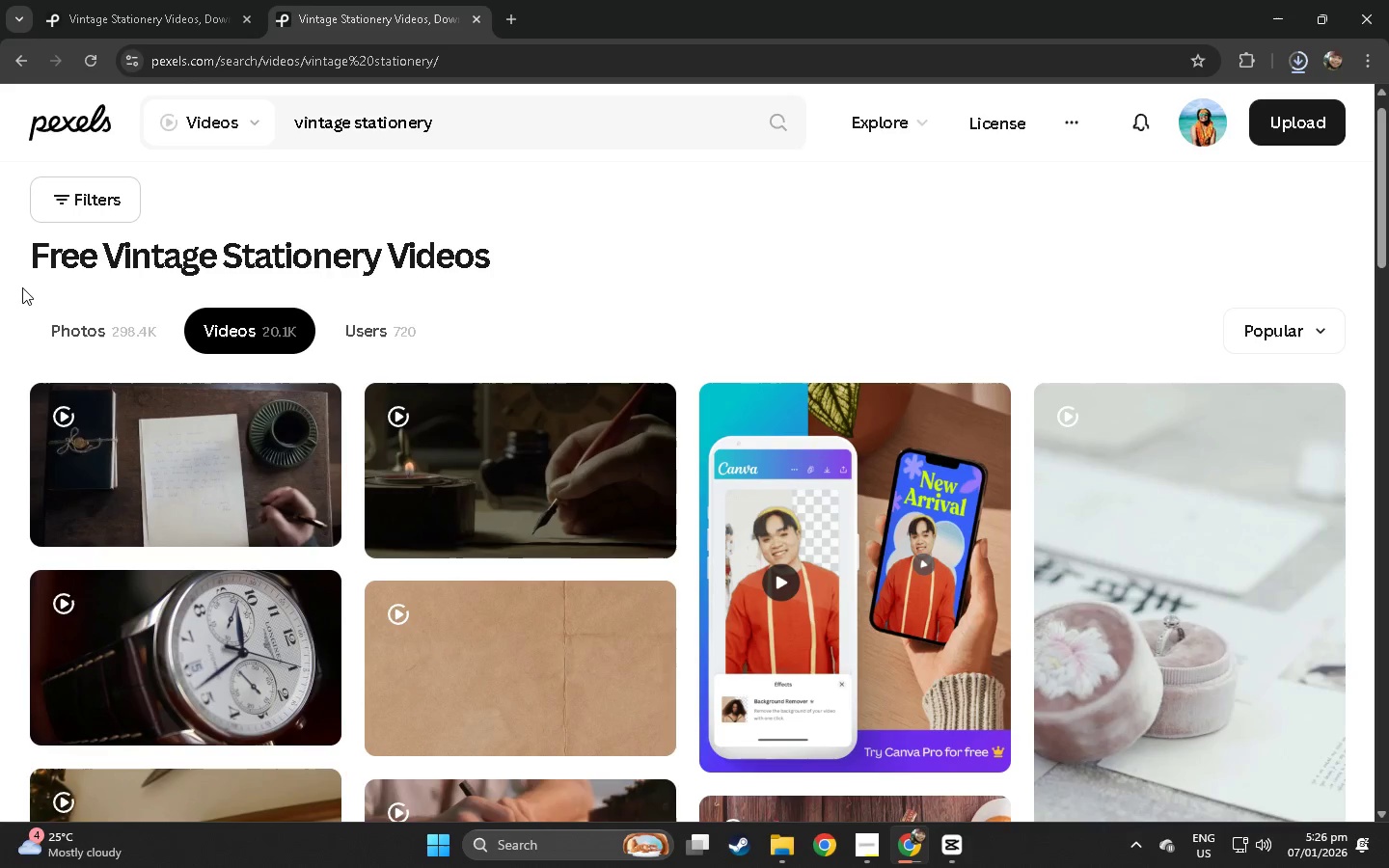 
wait(5.55)
 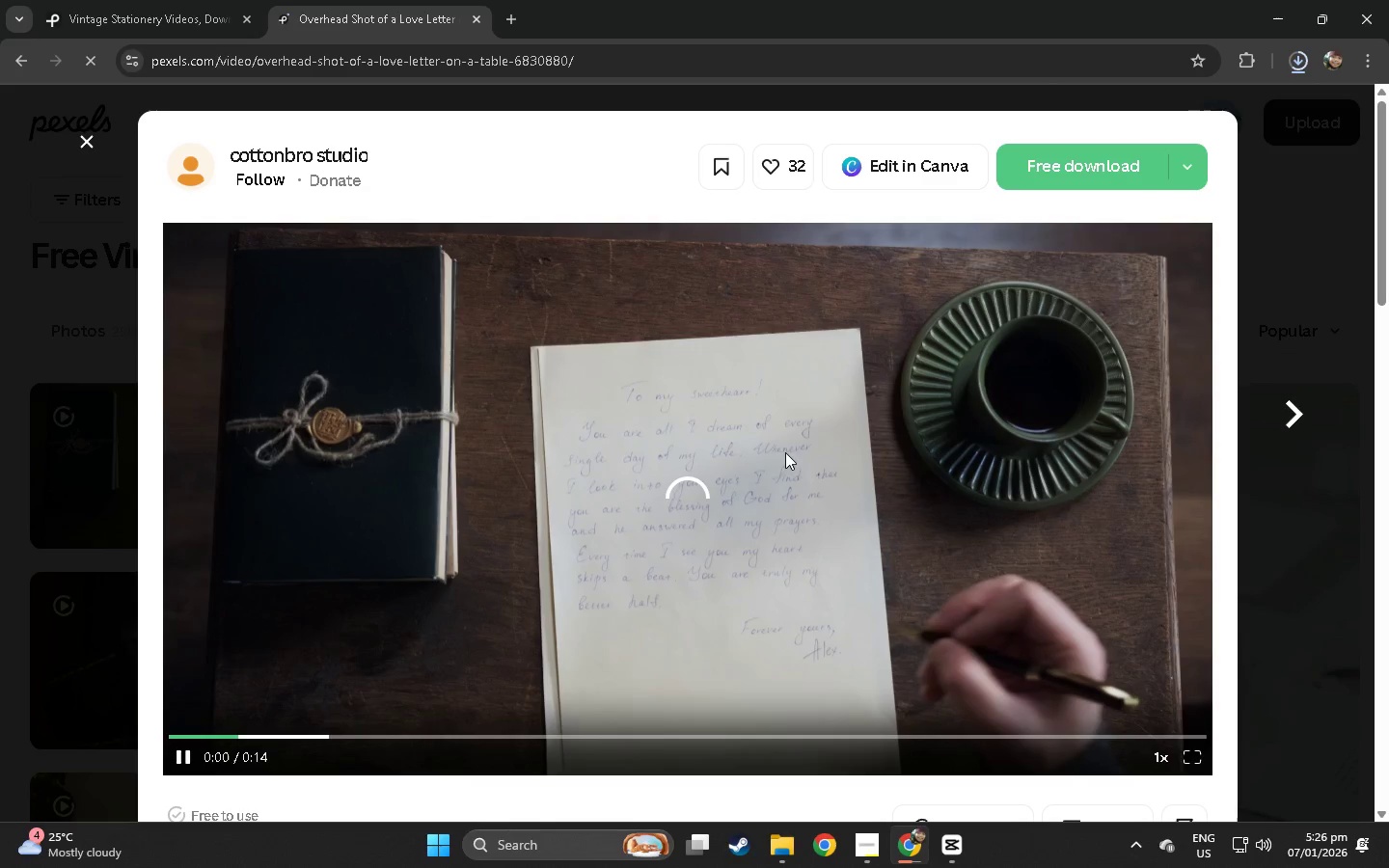 
left_click([513, 462])
 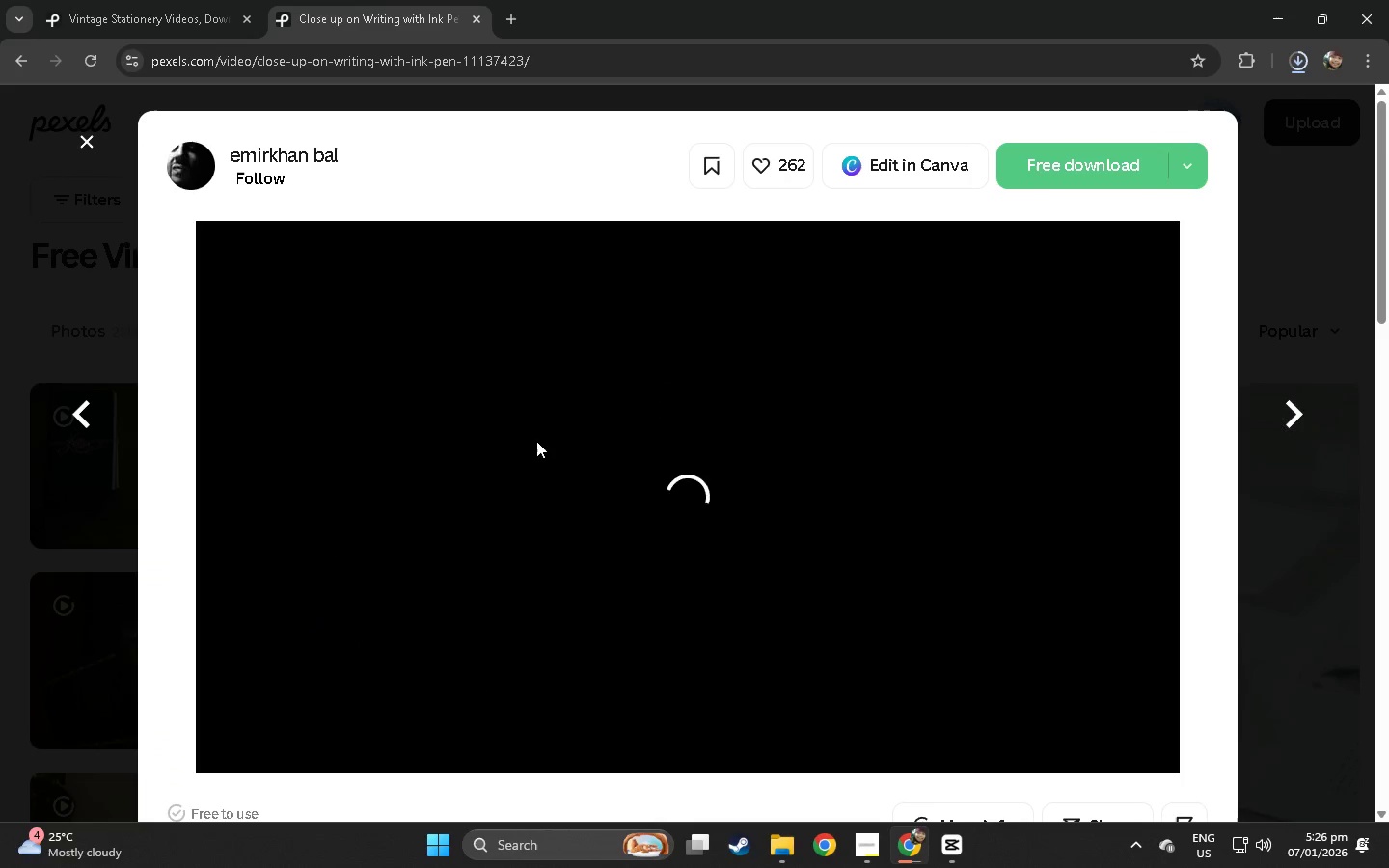 
left_click([41, 322])
 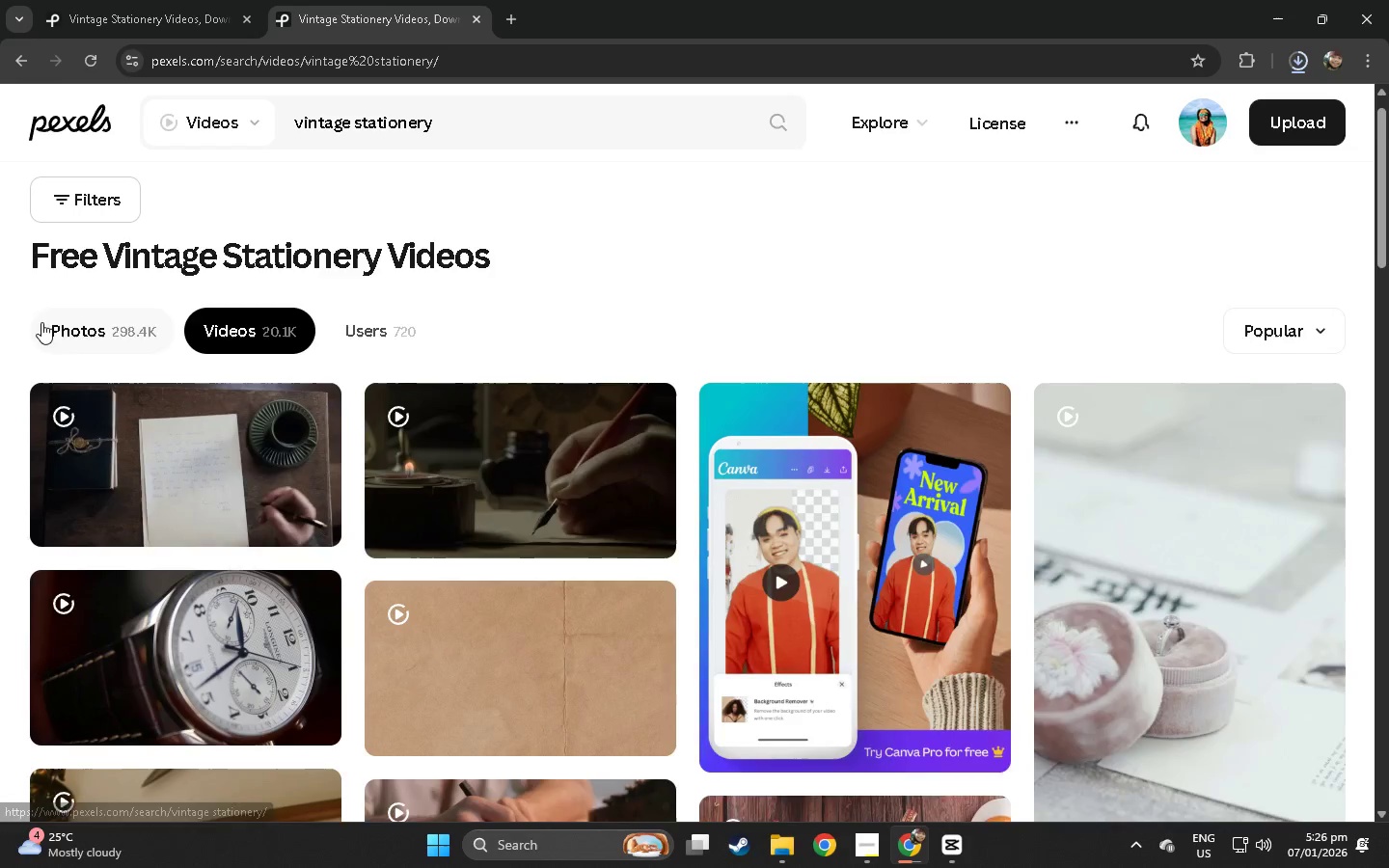 
scroll: coordinate [41, 322], scroll_direction: down, amount: 8.0
 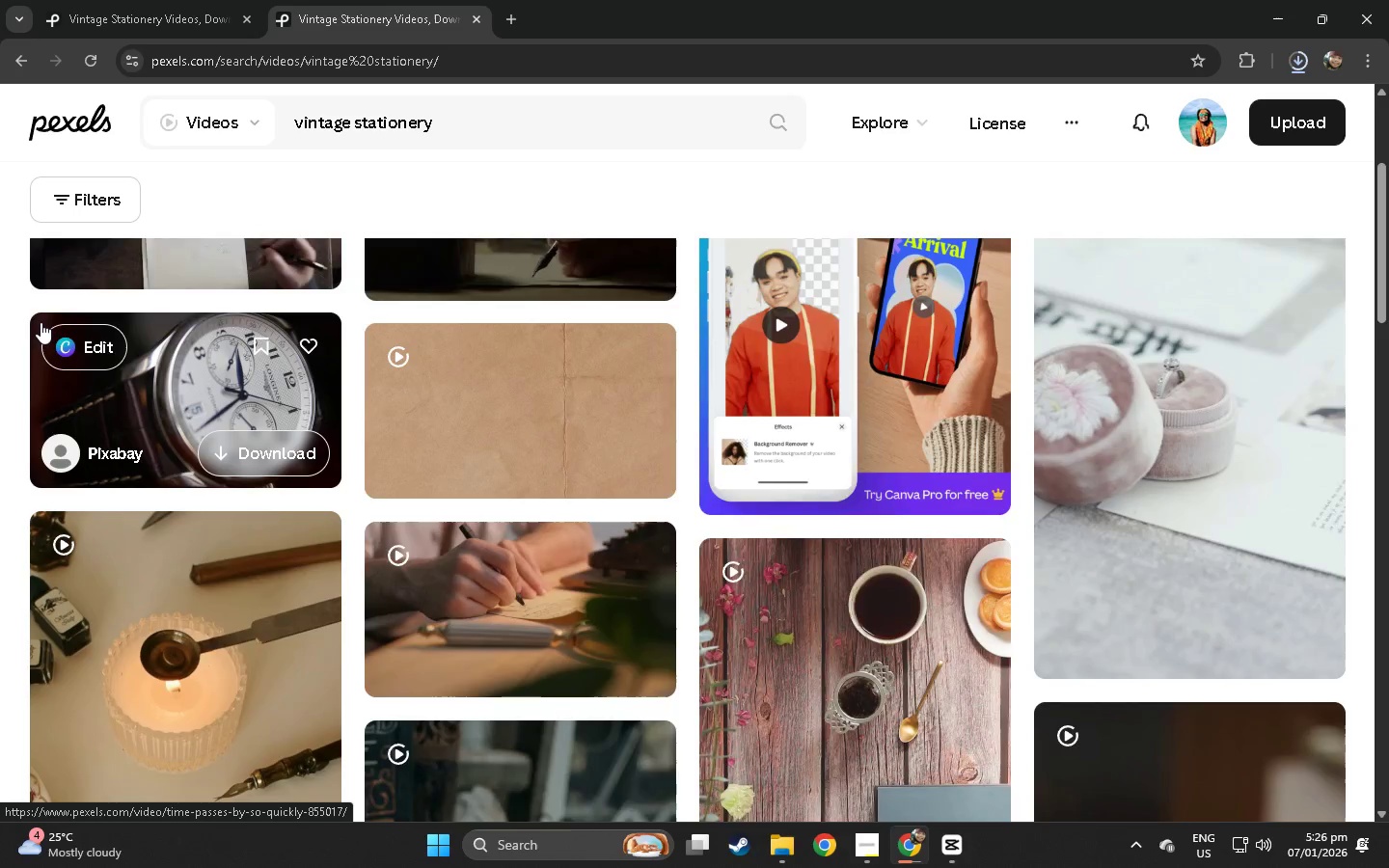 
scroll: coordinate [41, 322], scroll_direction: up, amount: 9.0
 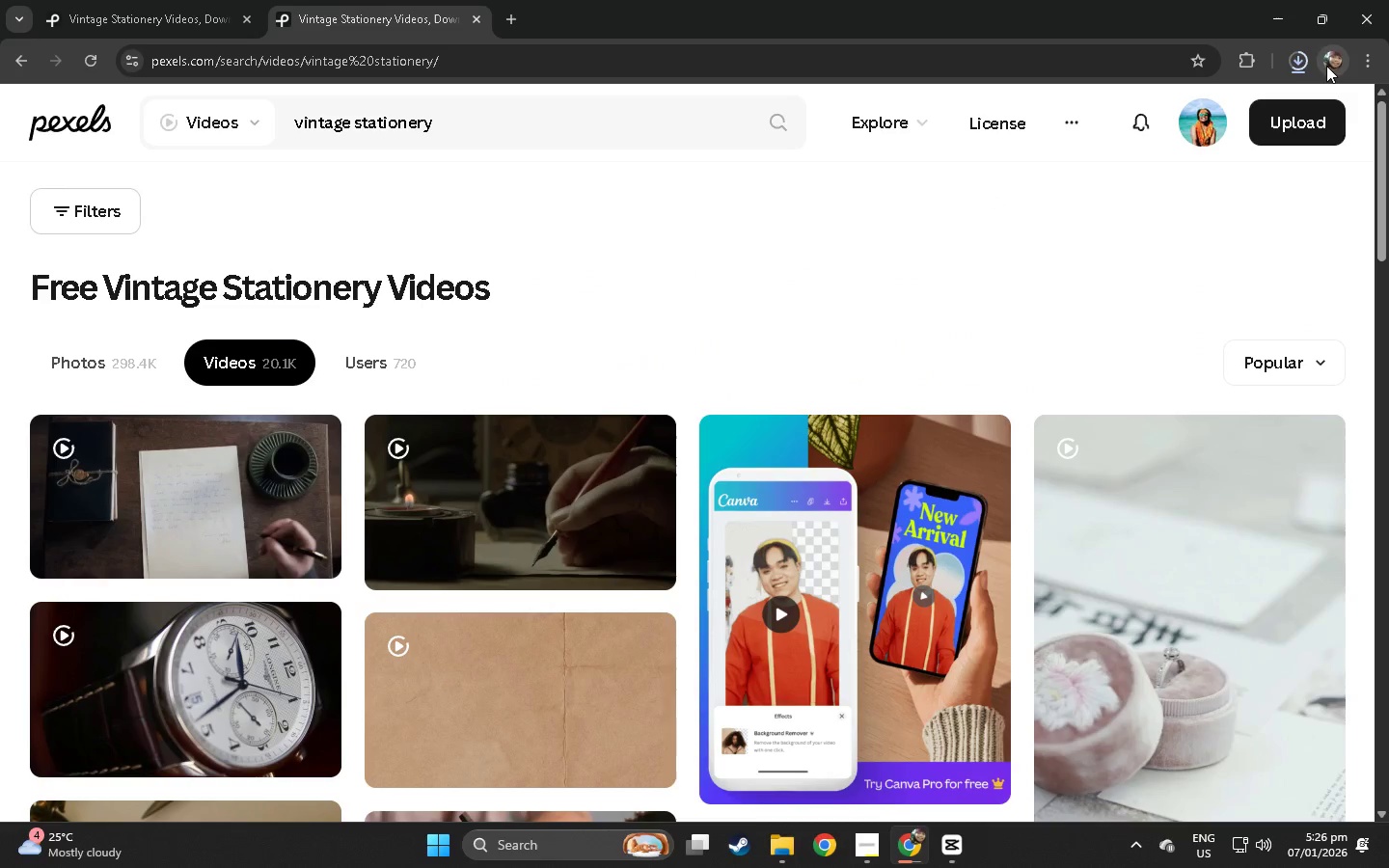 
left_click([1301, 69])
 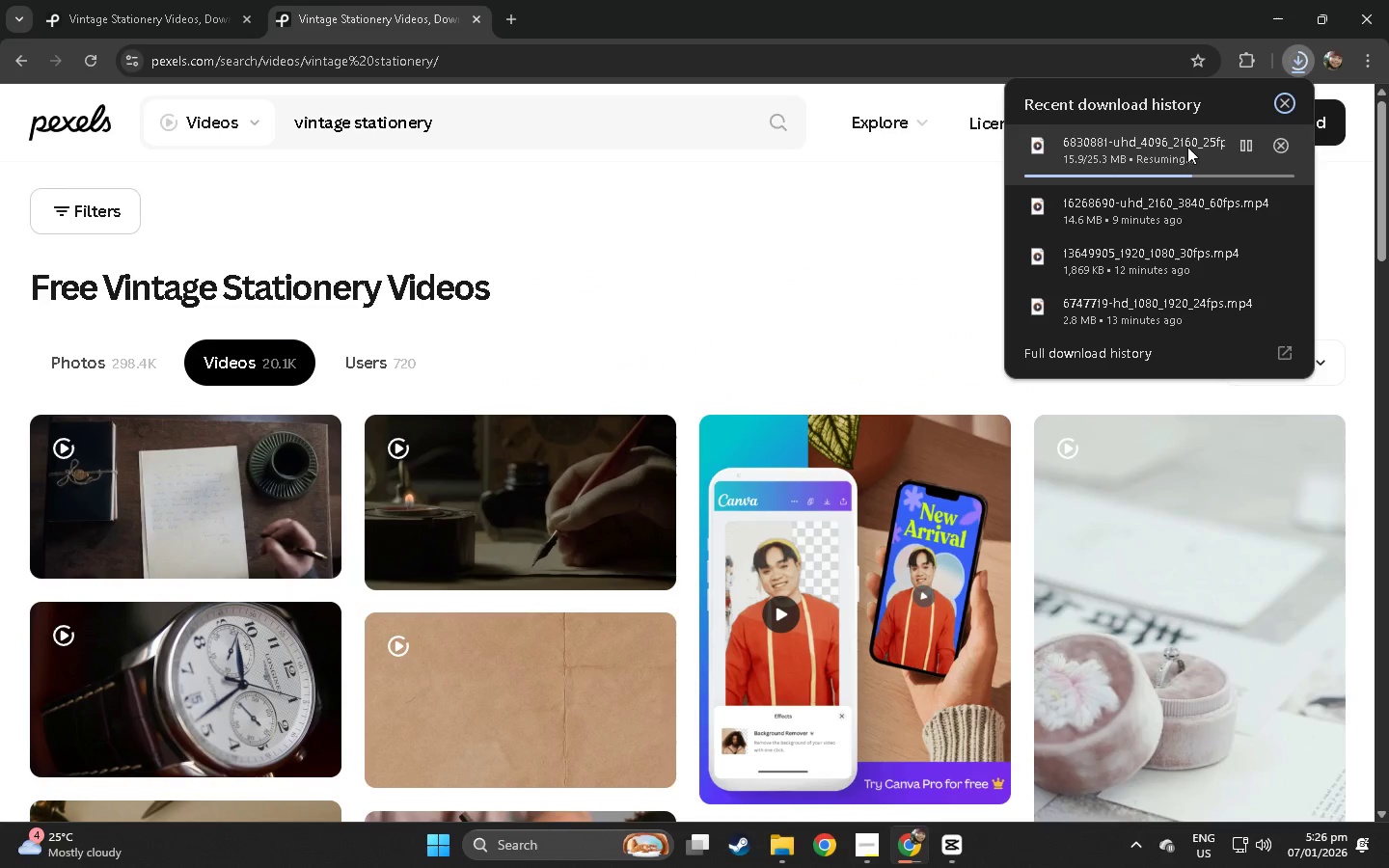 
left_click([1187, 147])
 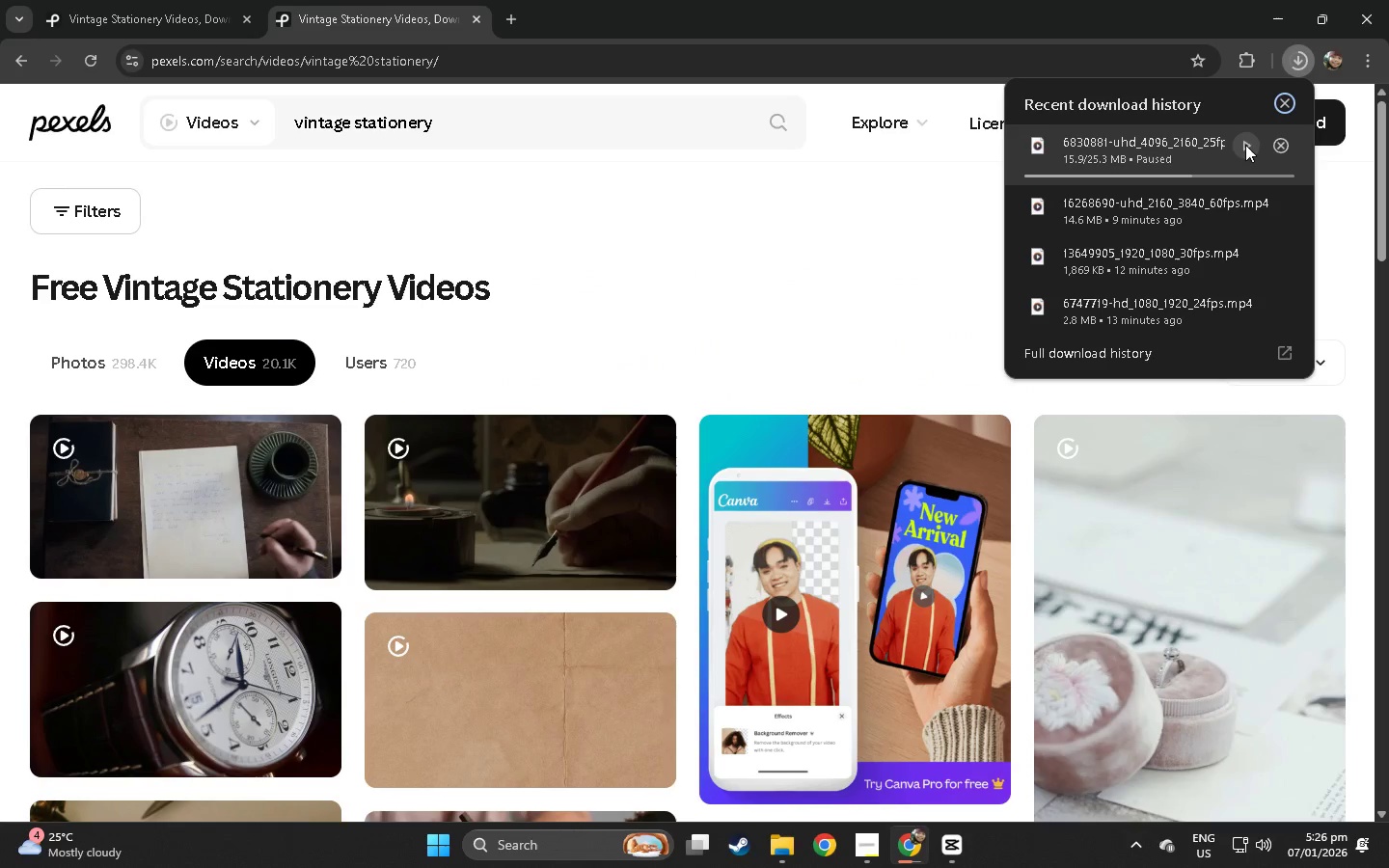 
left_click([1247, 145])
 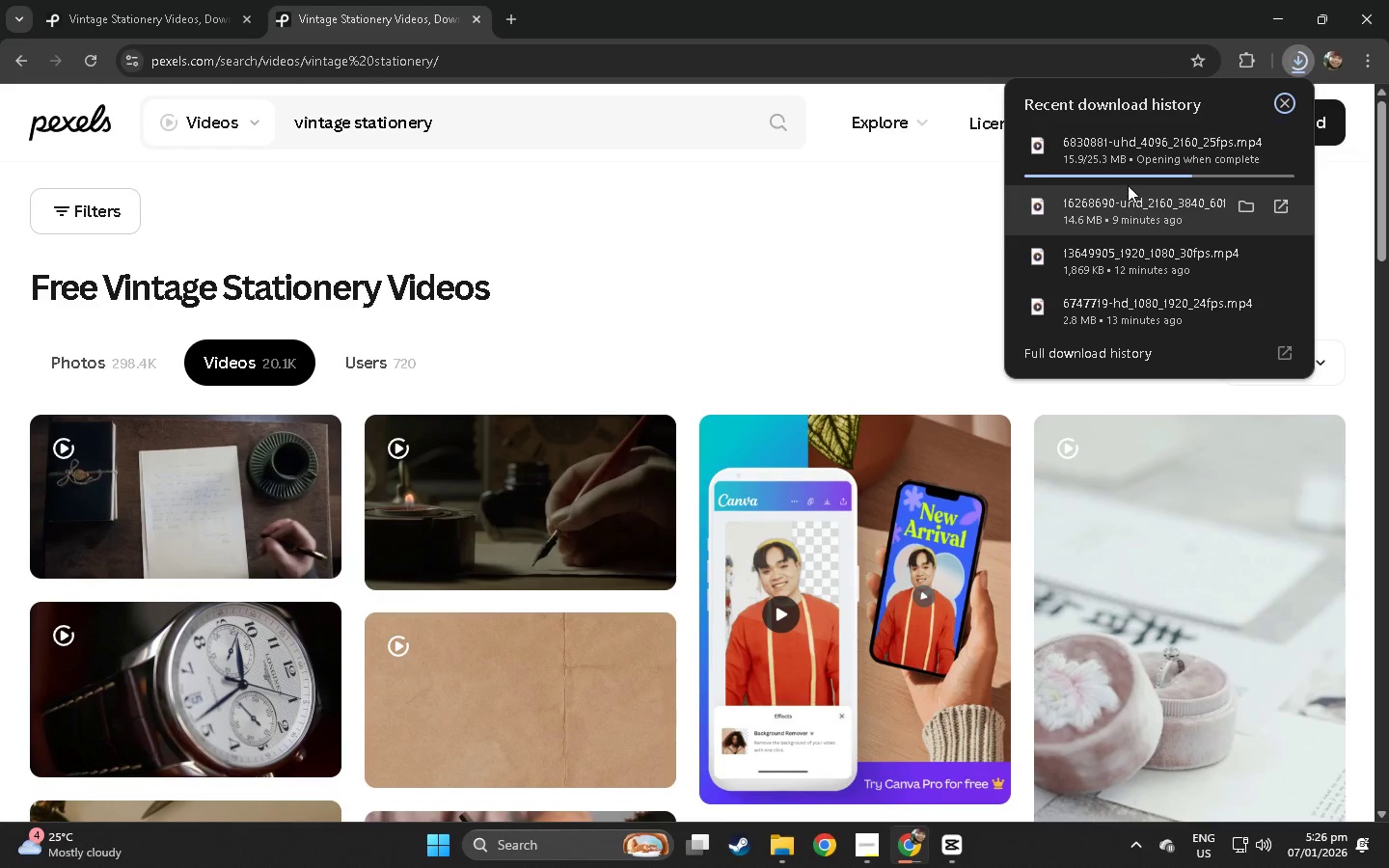 
wait(9.03)
 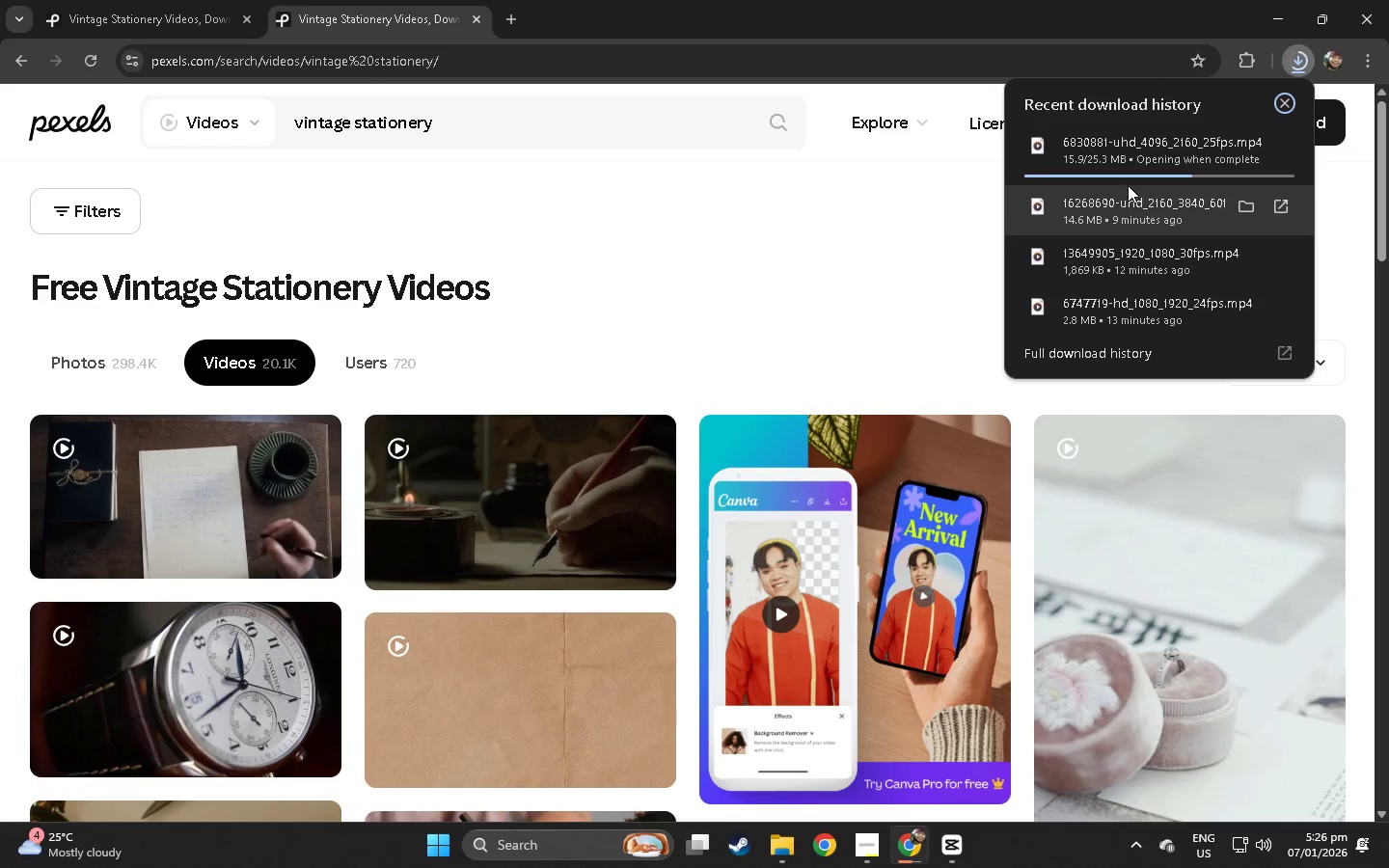 
left_click([526, 476])
 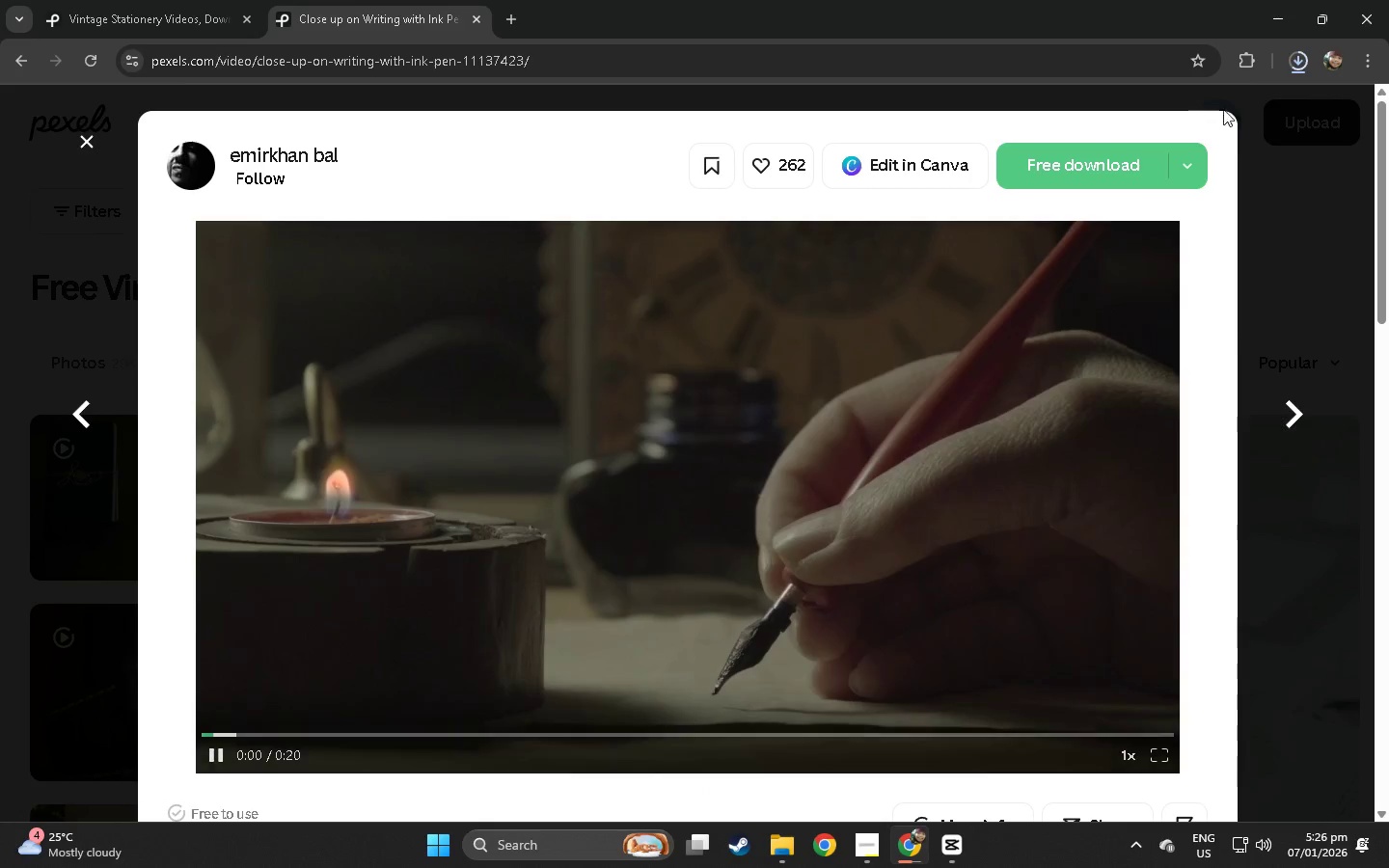 
left_click([1290, 67])
 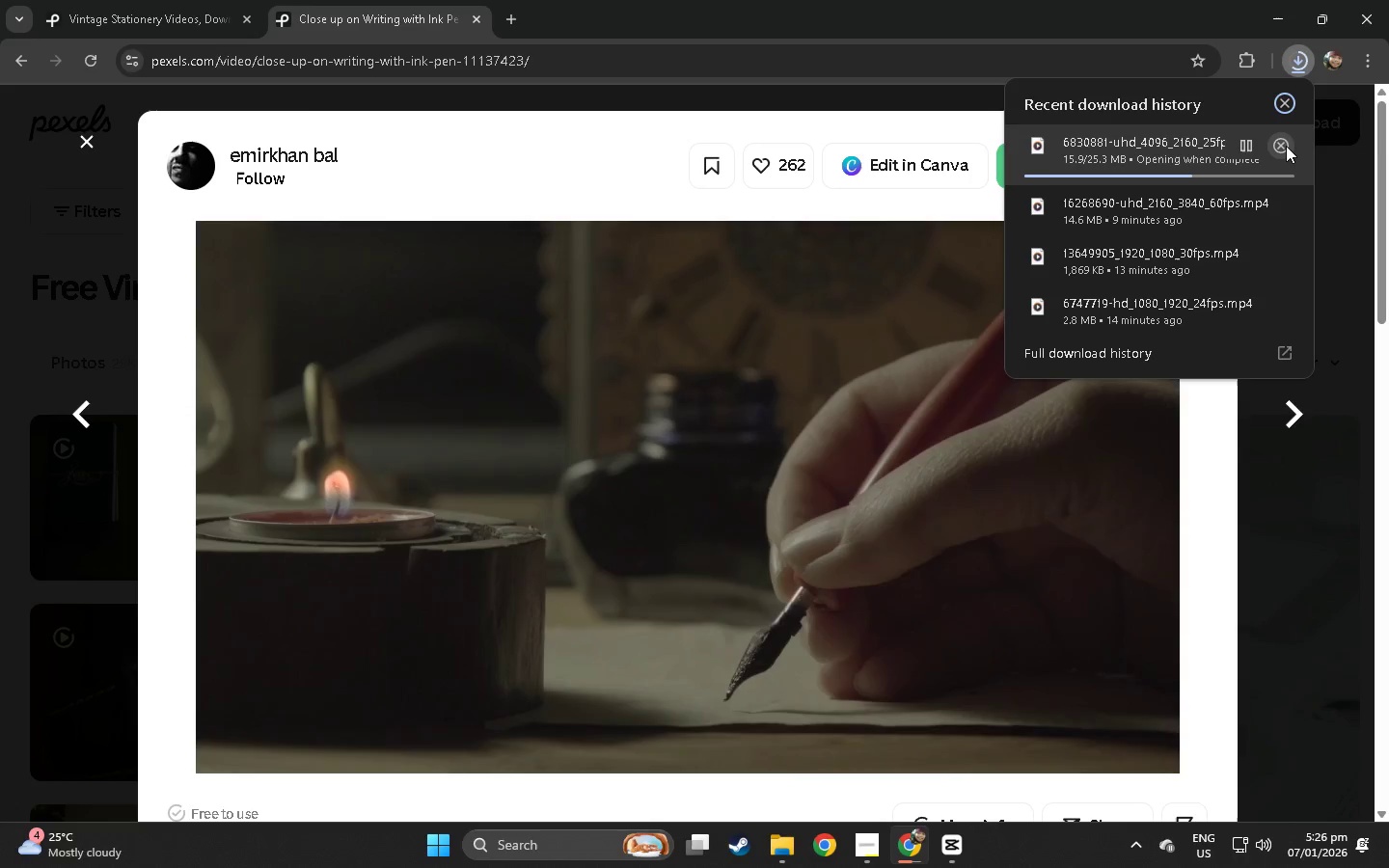 
left_click([1286, 147])
 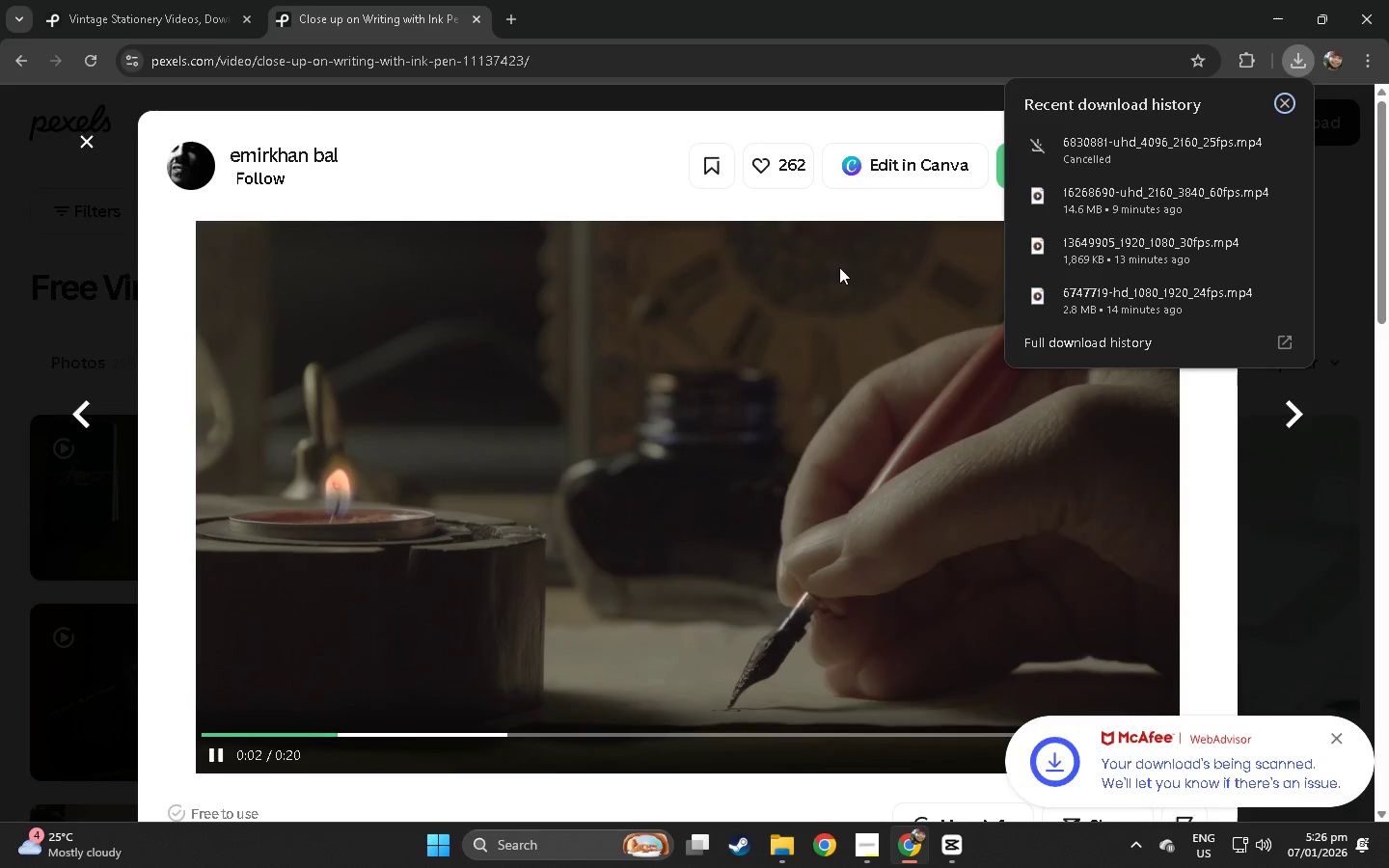 
left_click([538, 155])
 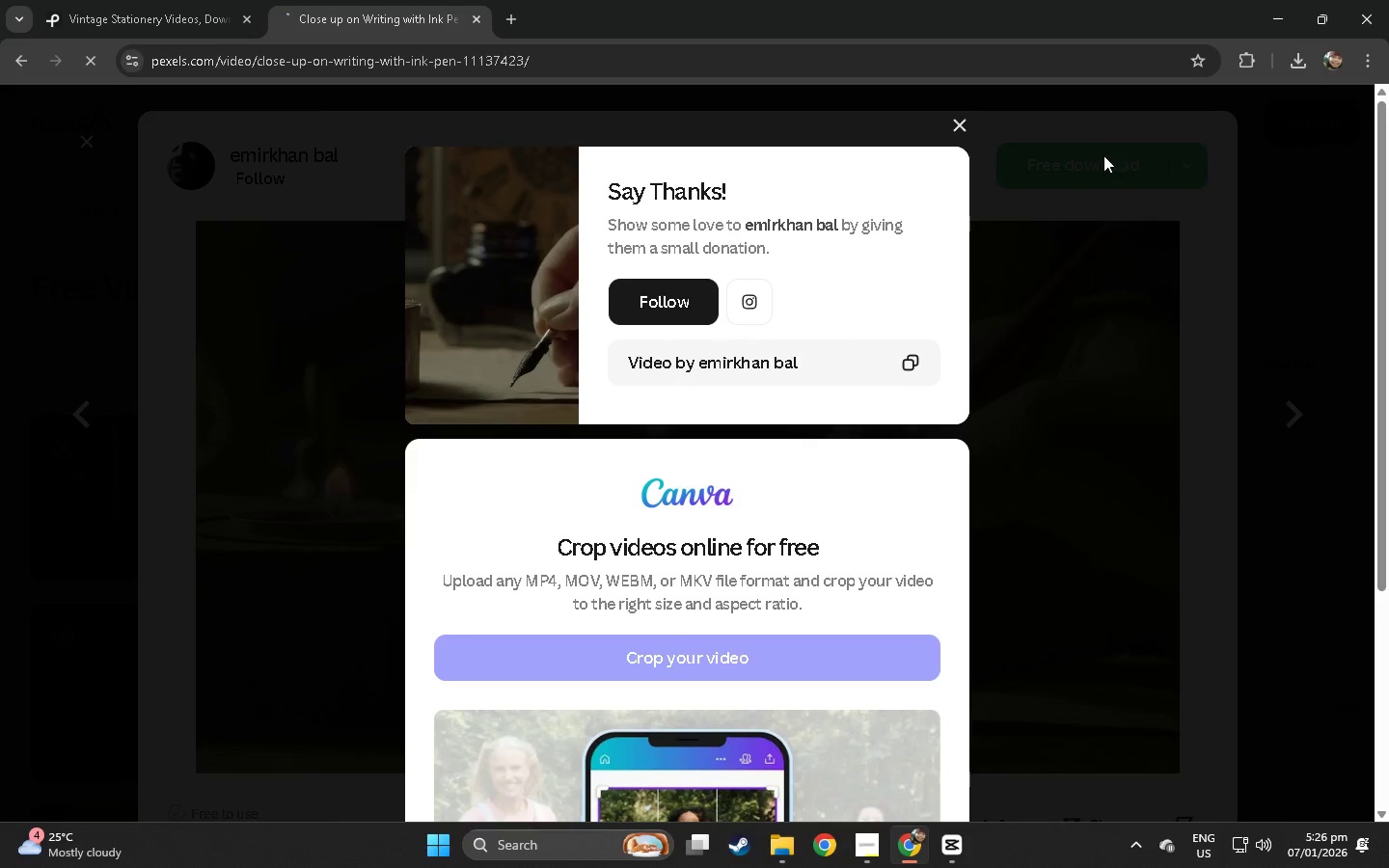 
wait(7.17)
 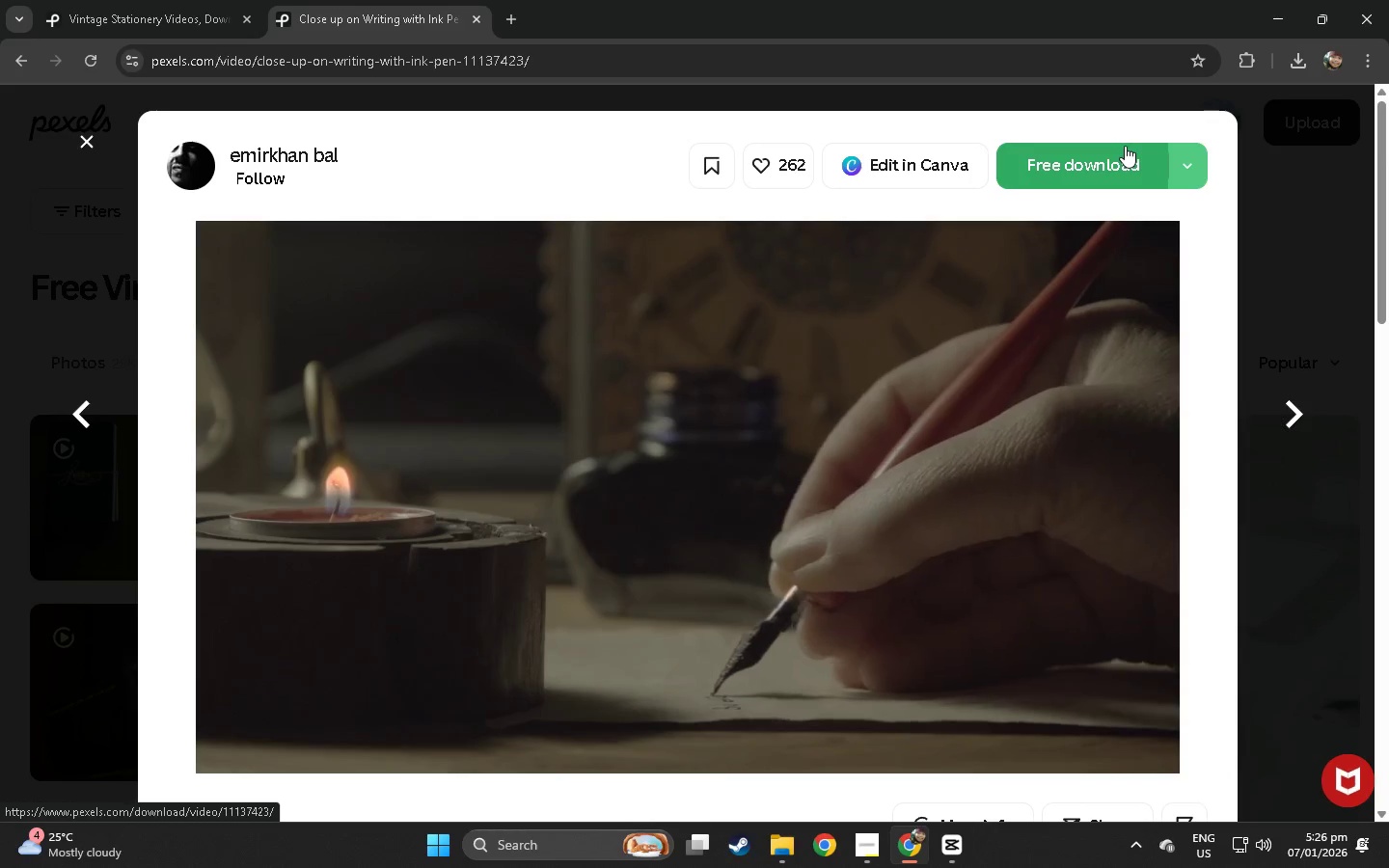 
left_click([1294, 69])
 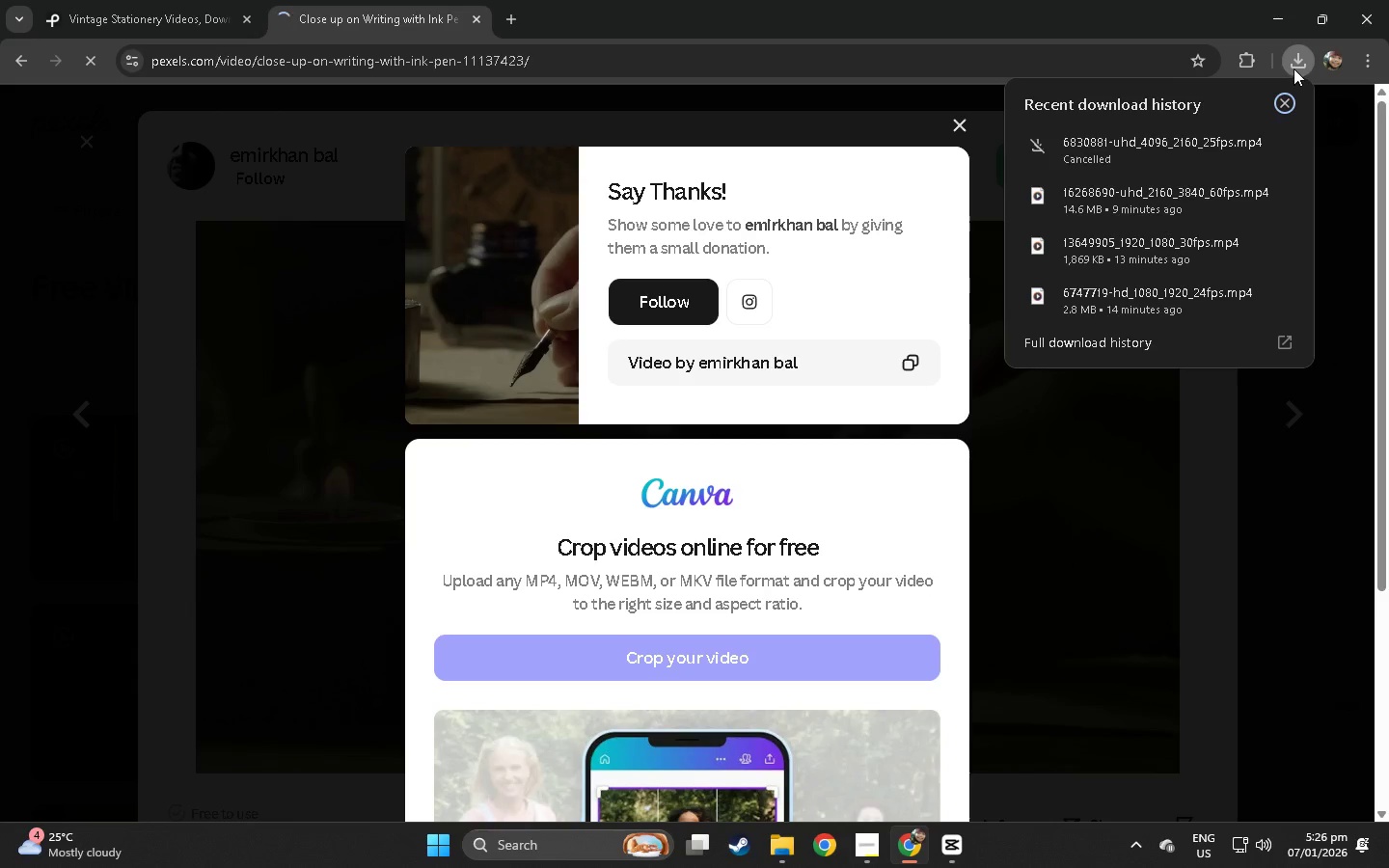 
left_click([1294, 68])
 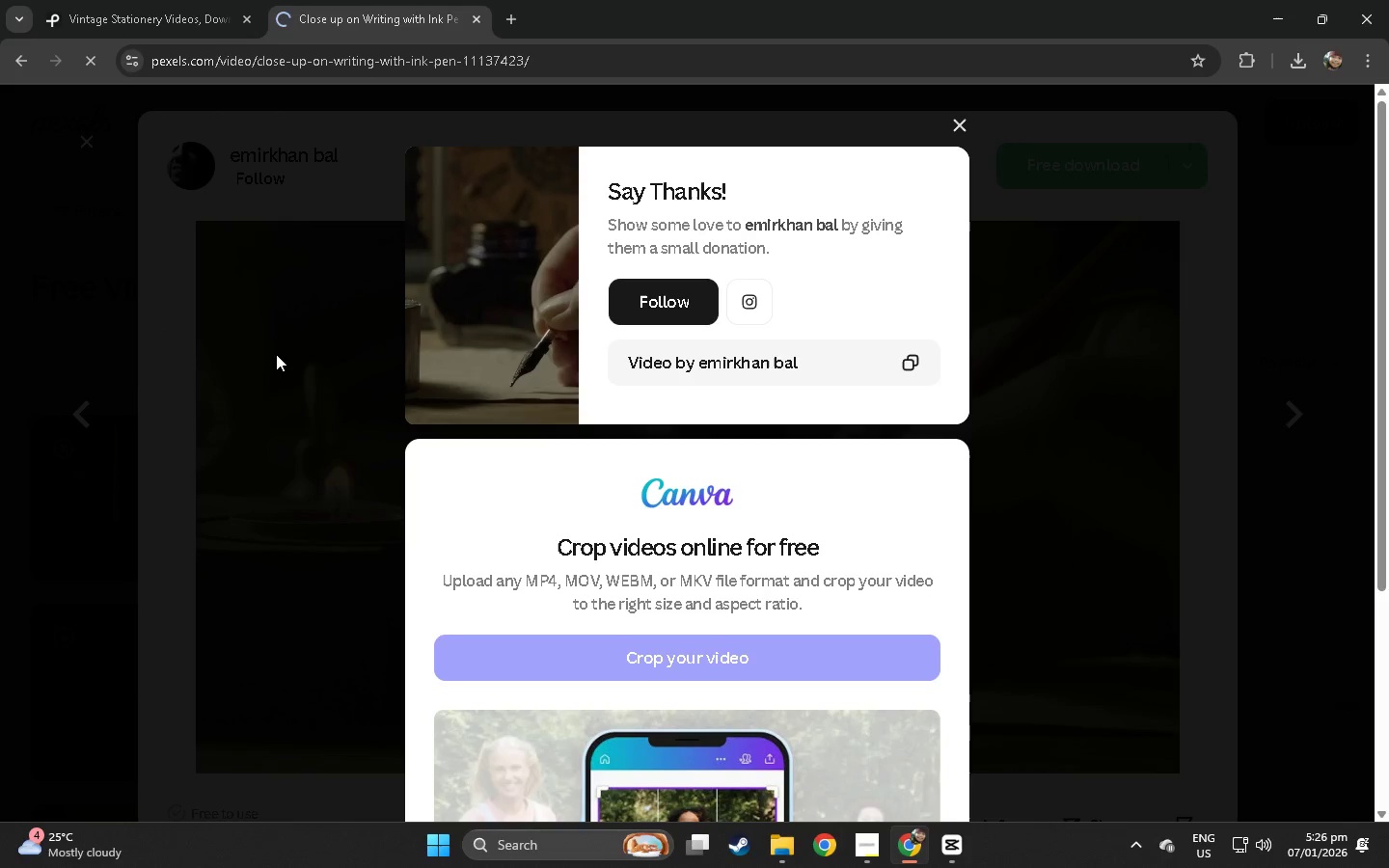 
wait(13.91)
 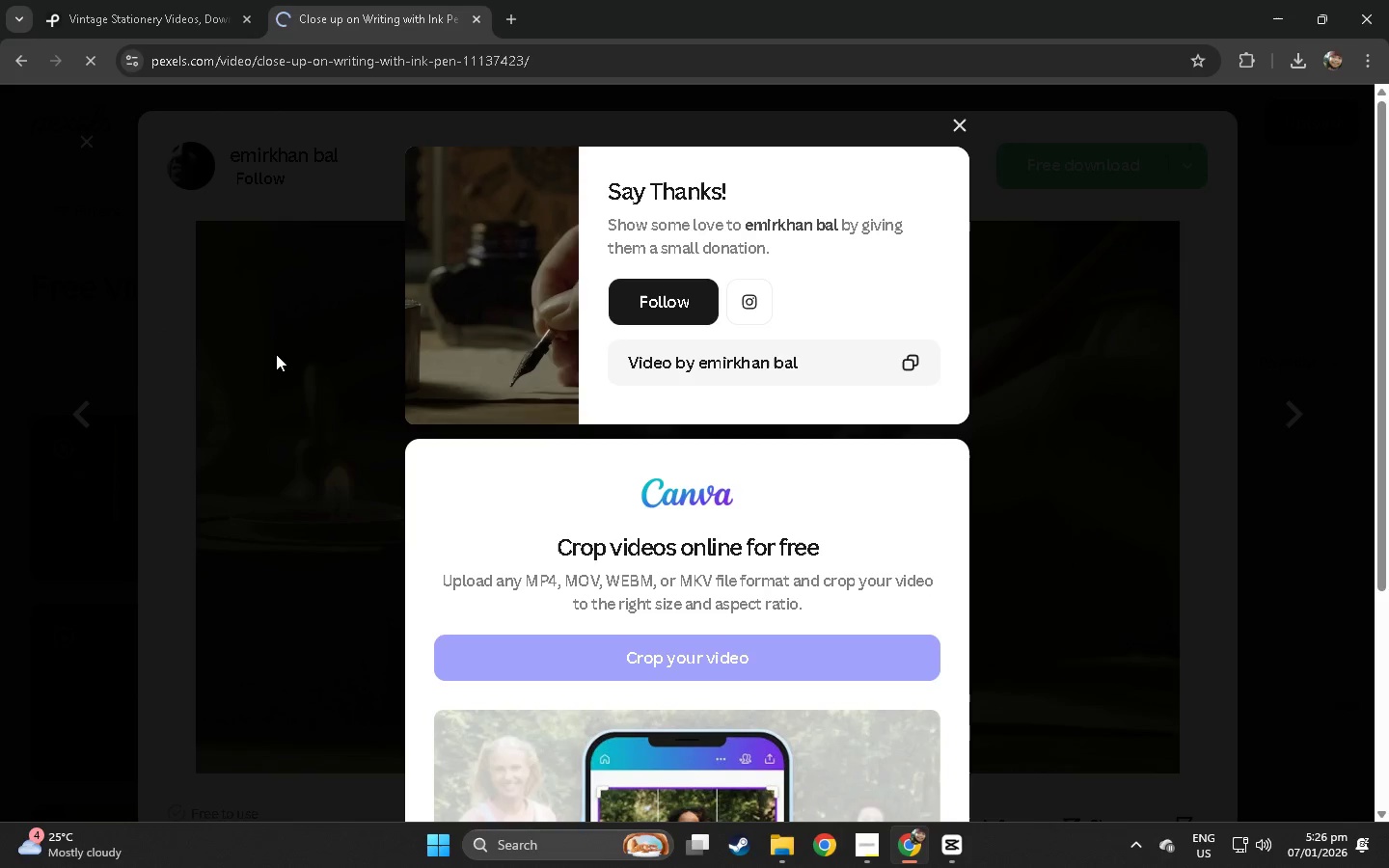 
left_click([1135, 840])
 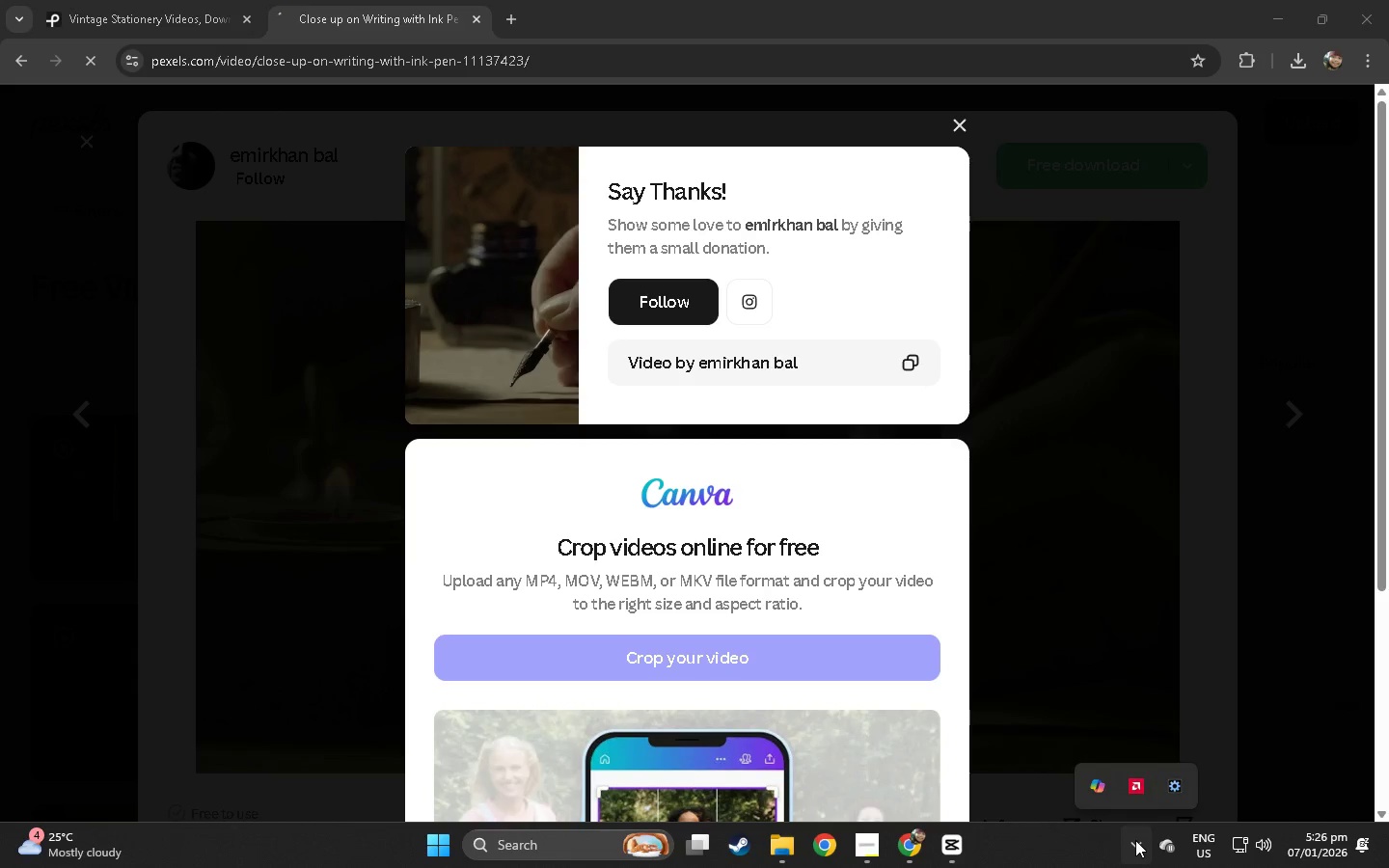 
double_click([1135, 840])
 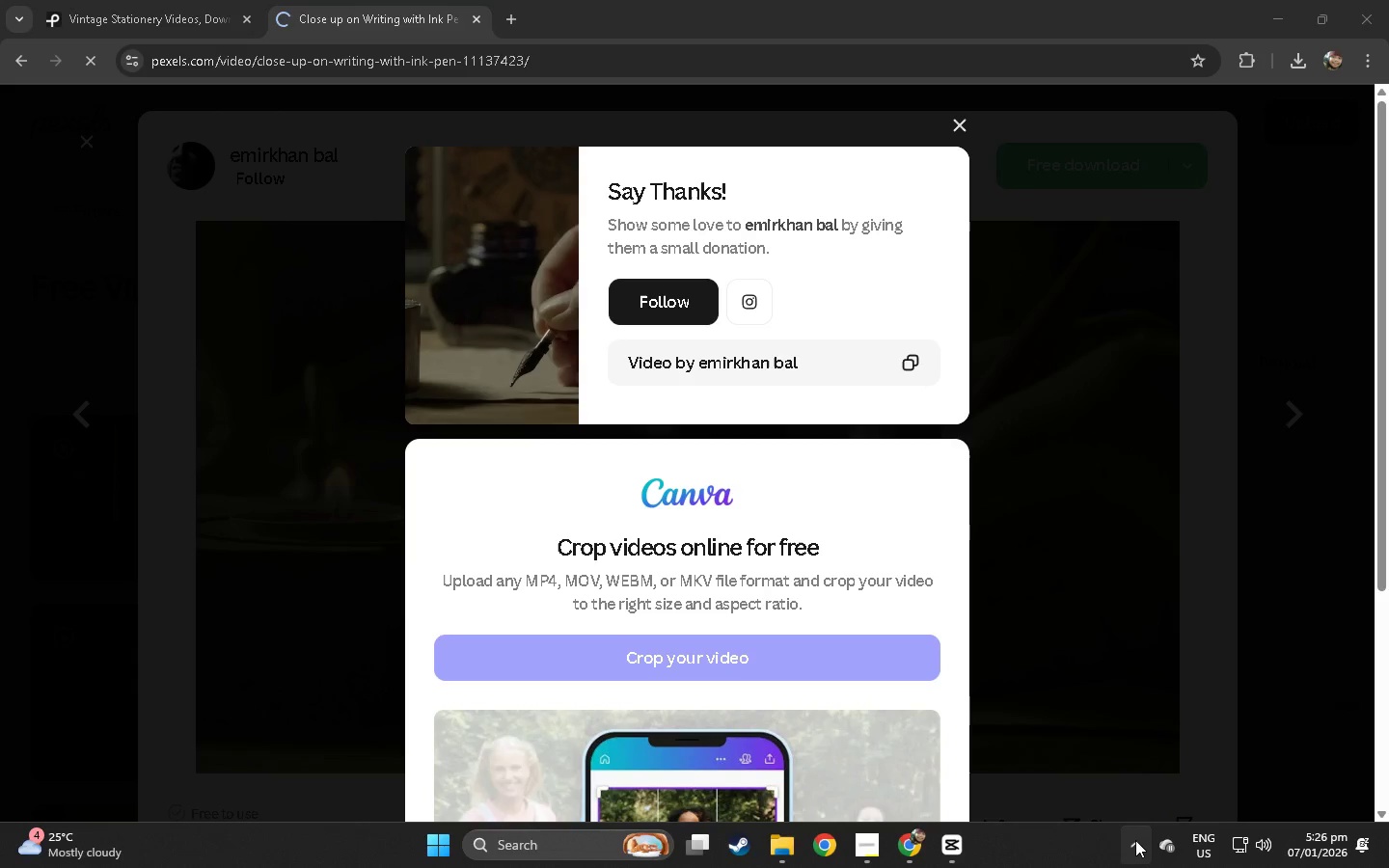 
left_click([1135, 840])
 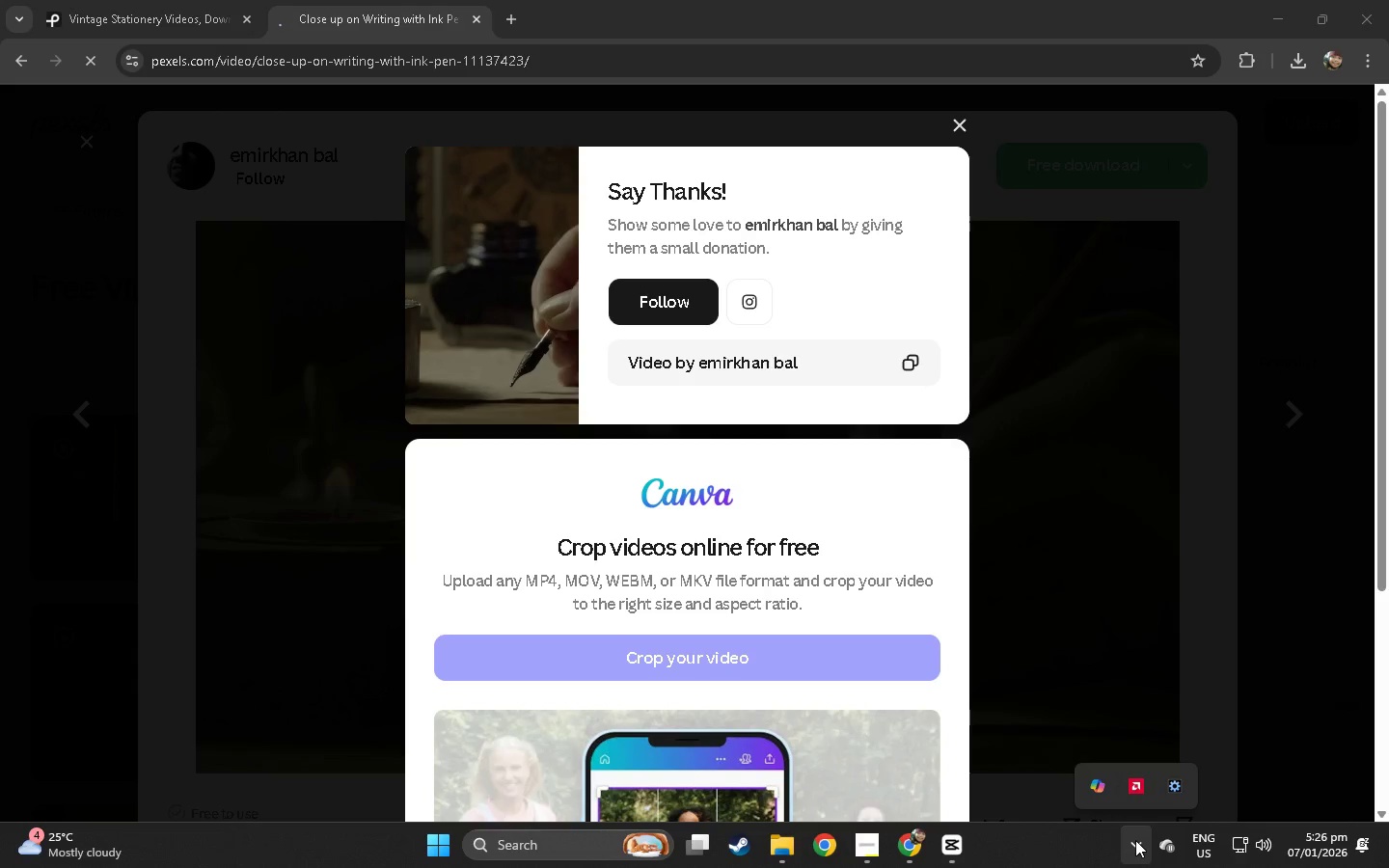 
left_click([1135, 840])
 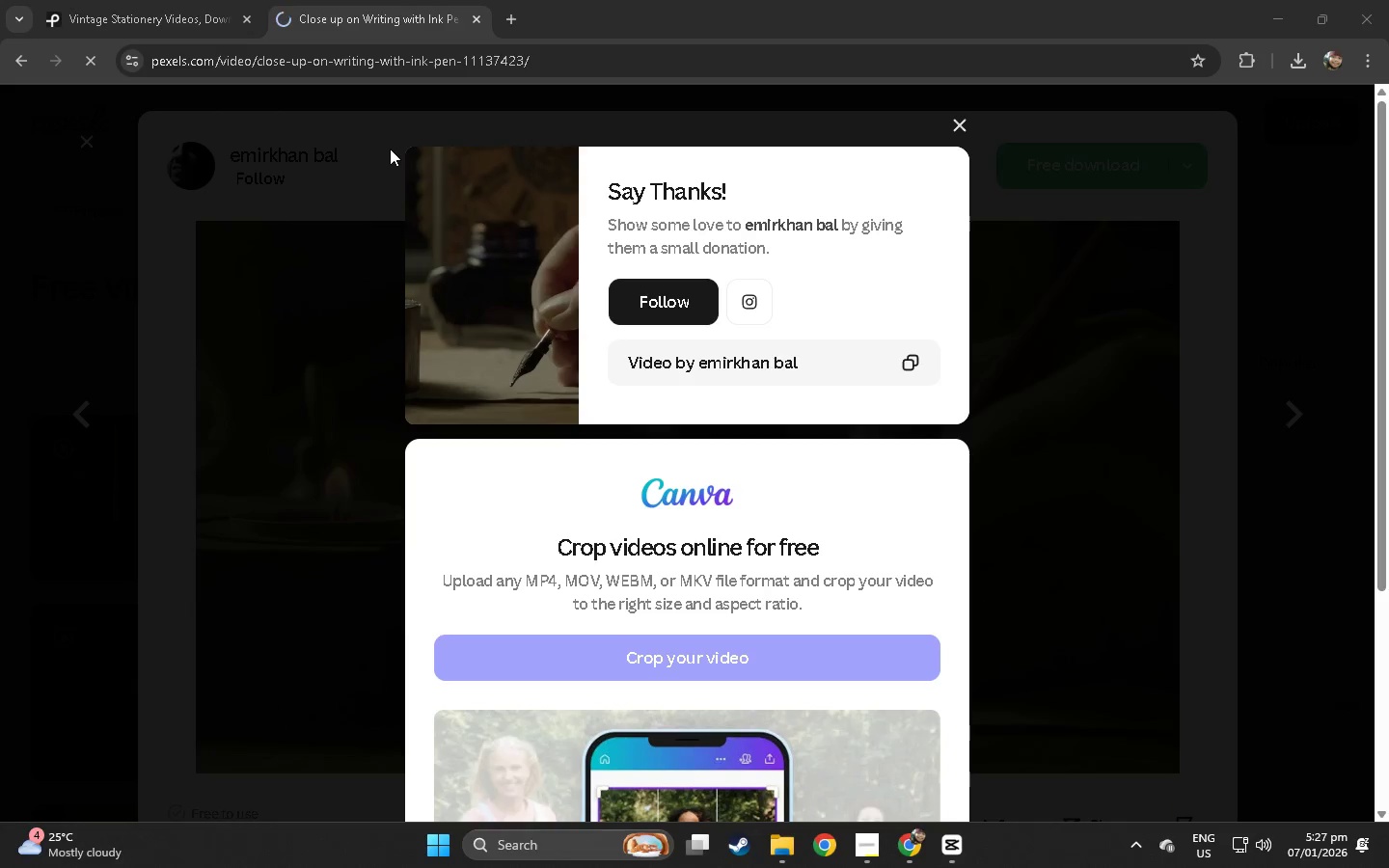 
left_click([511, 7])
 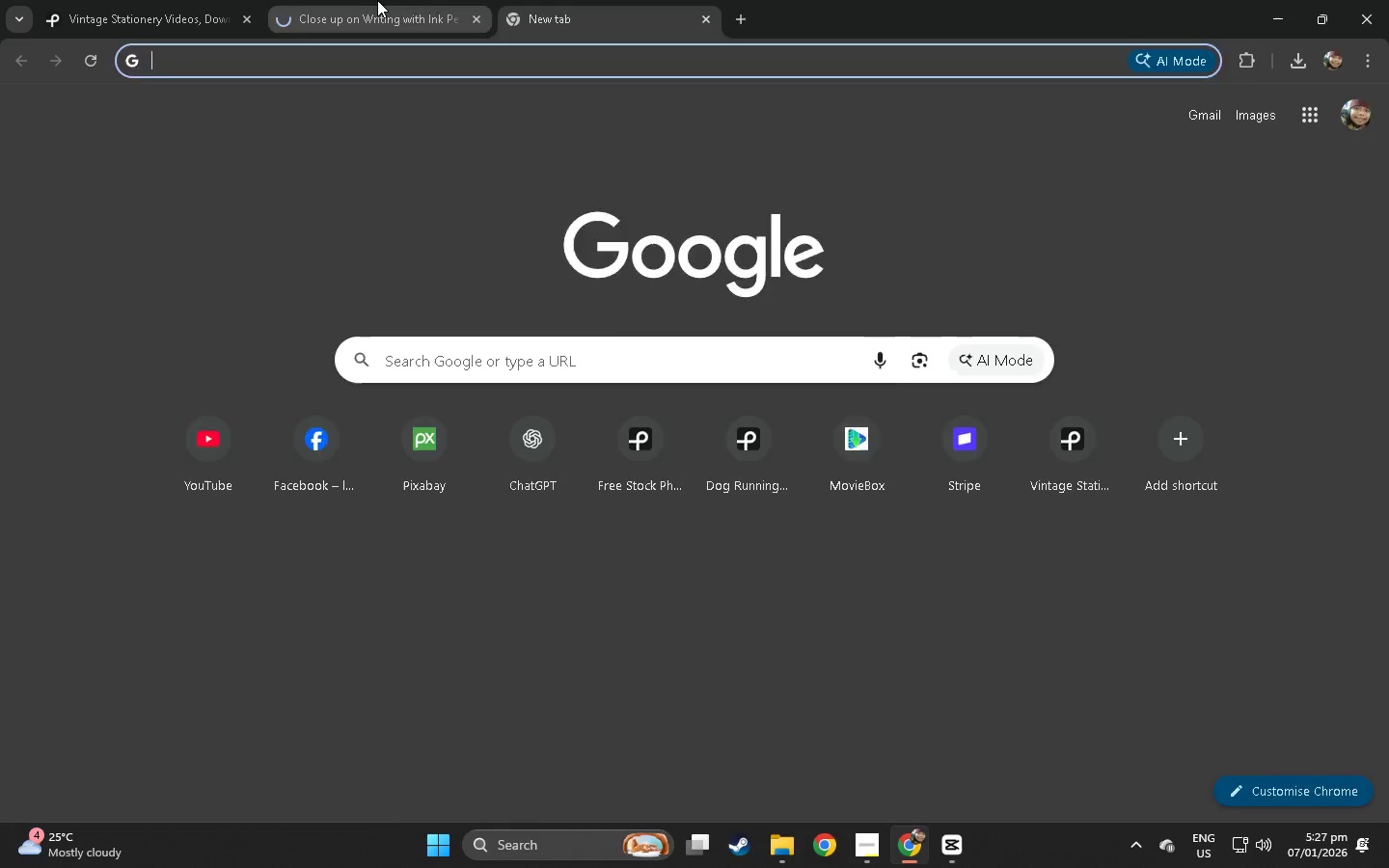 
double_click([527, 0])
 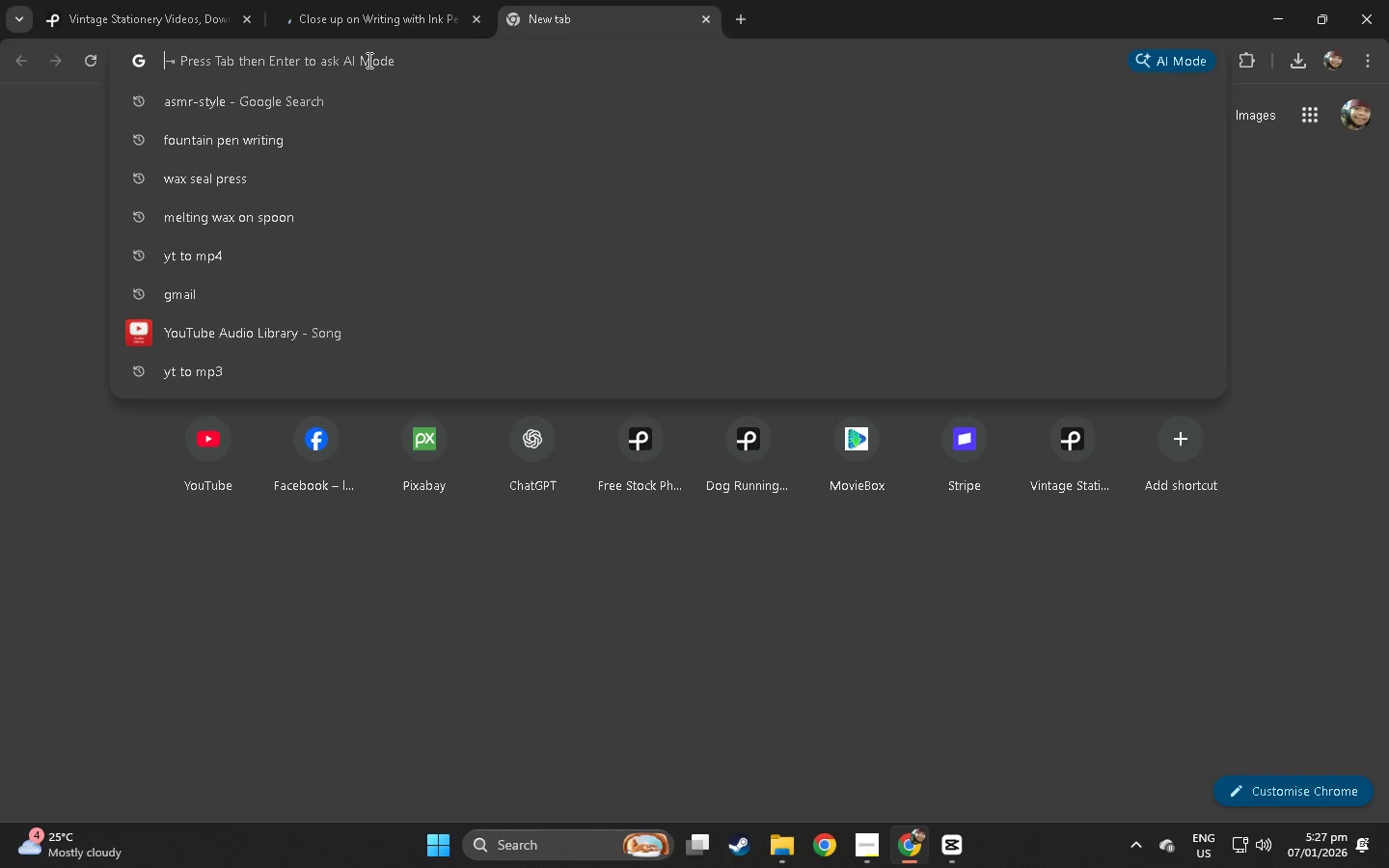 
type(o)
key(Backspace)
type(pix)
 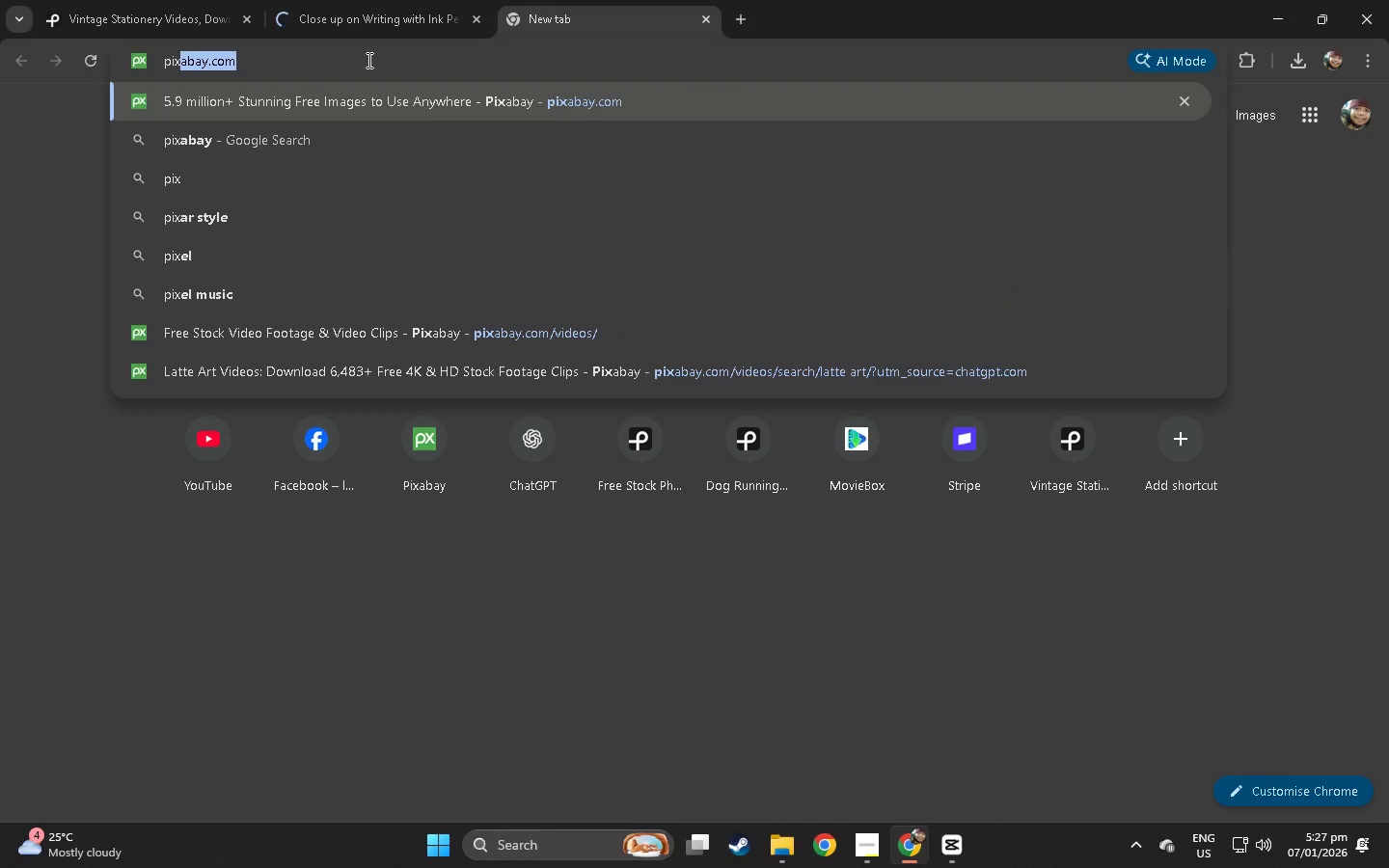 
key(Enter)
 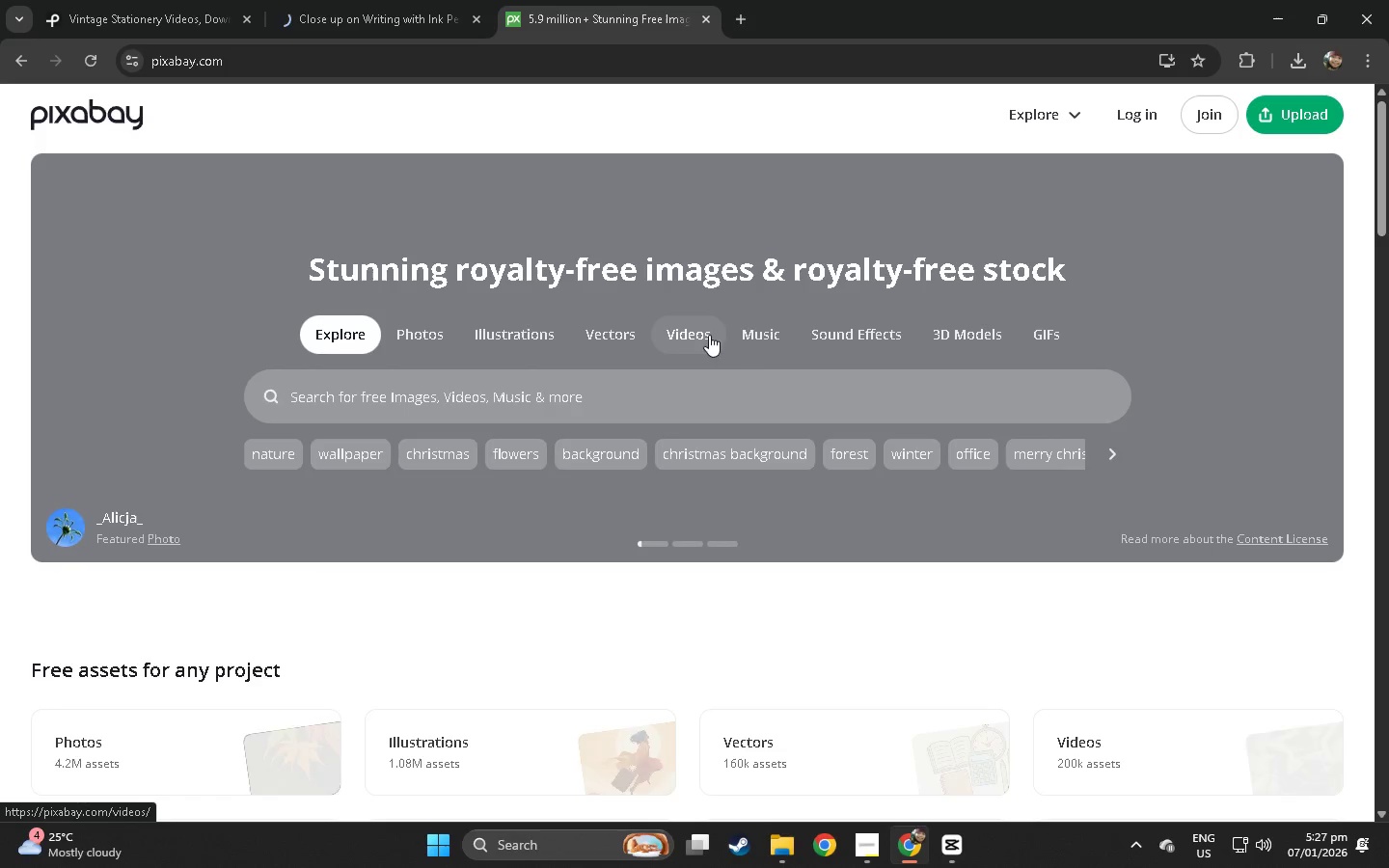 
left_click([705, 334])
 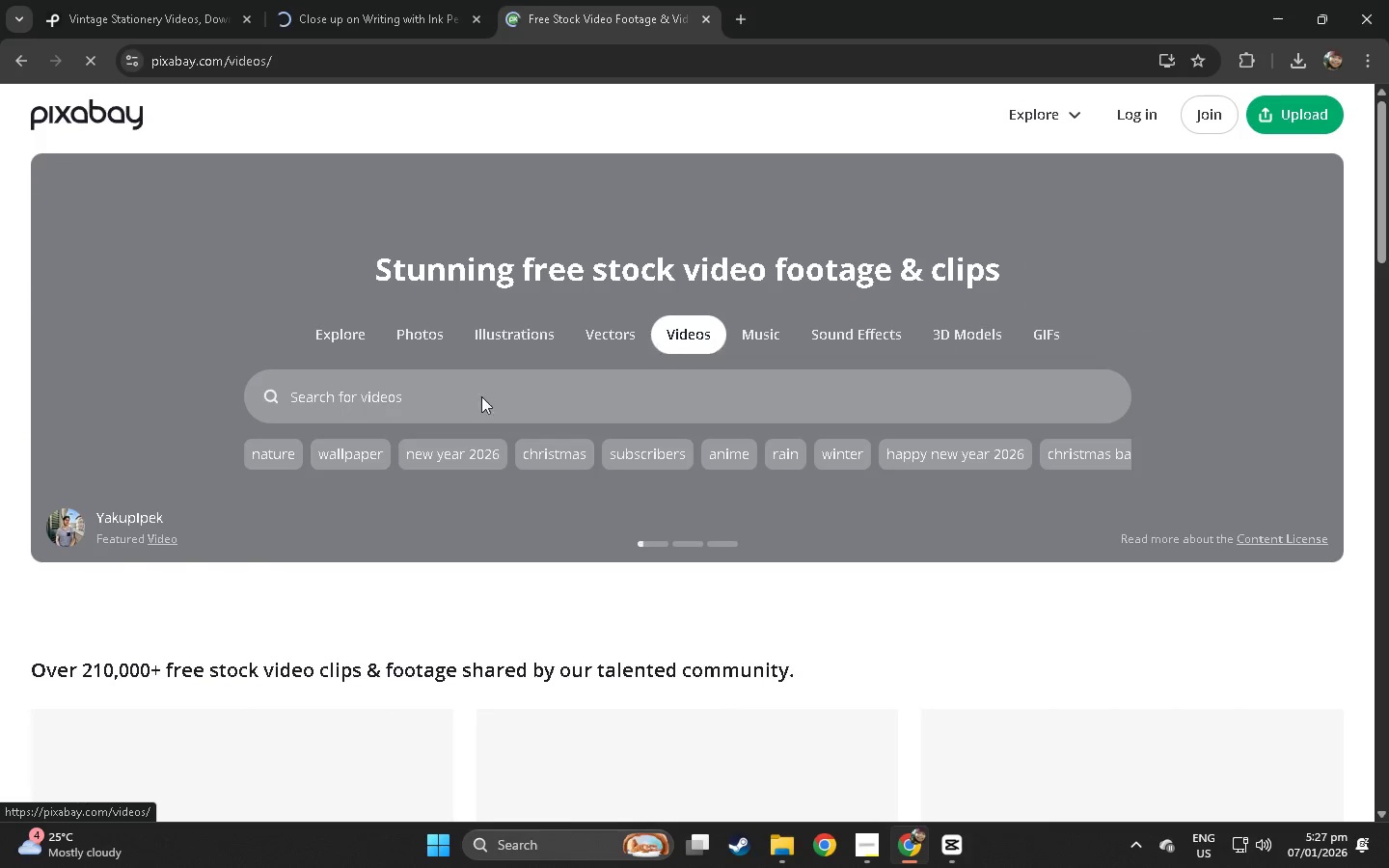 
left_click([399, 406])
 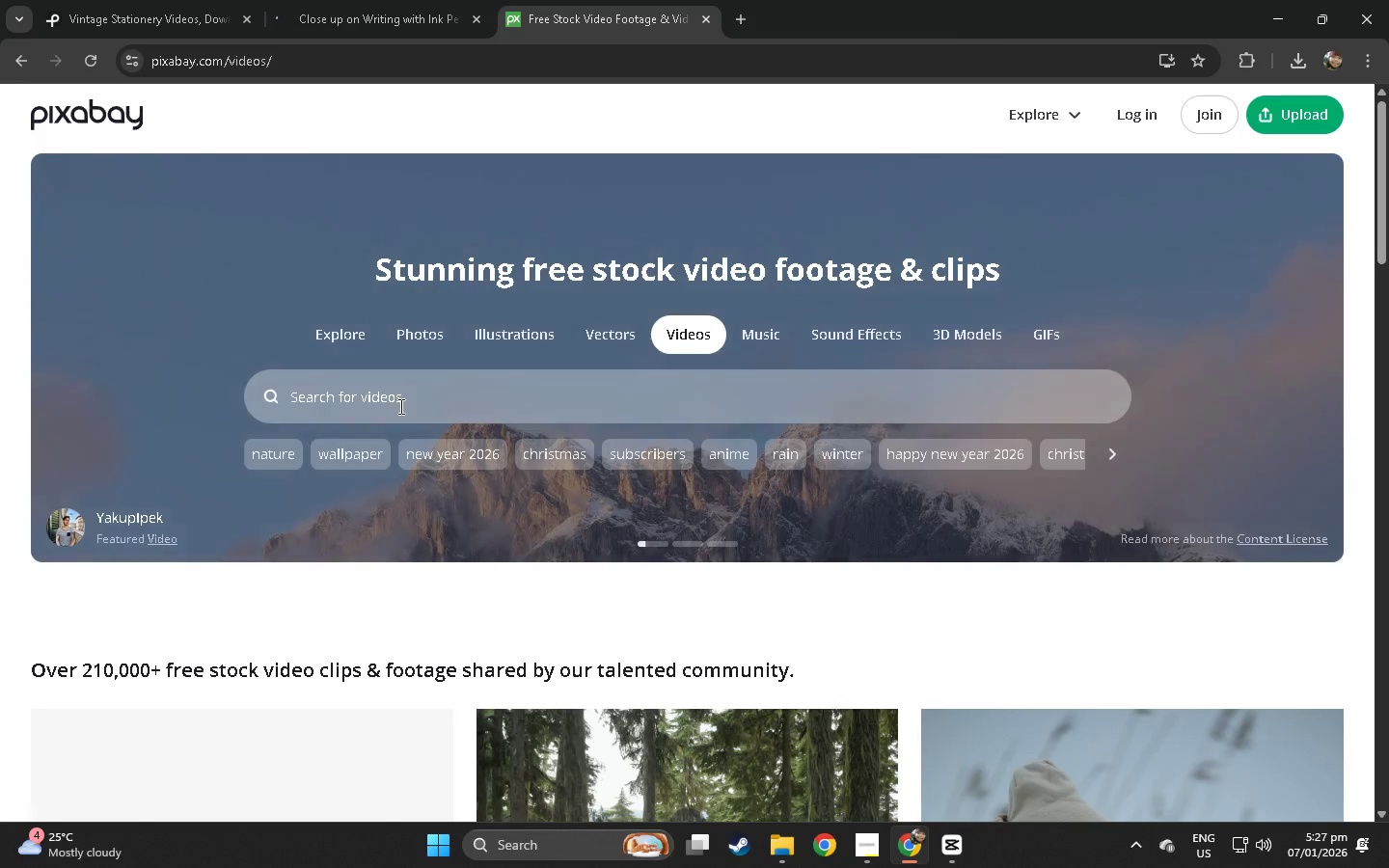 
type(vivintage sat)
key(Backspace)
key(Backspace)
type(tat)
key(Backspace)
type(tionery)
 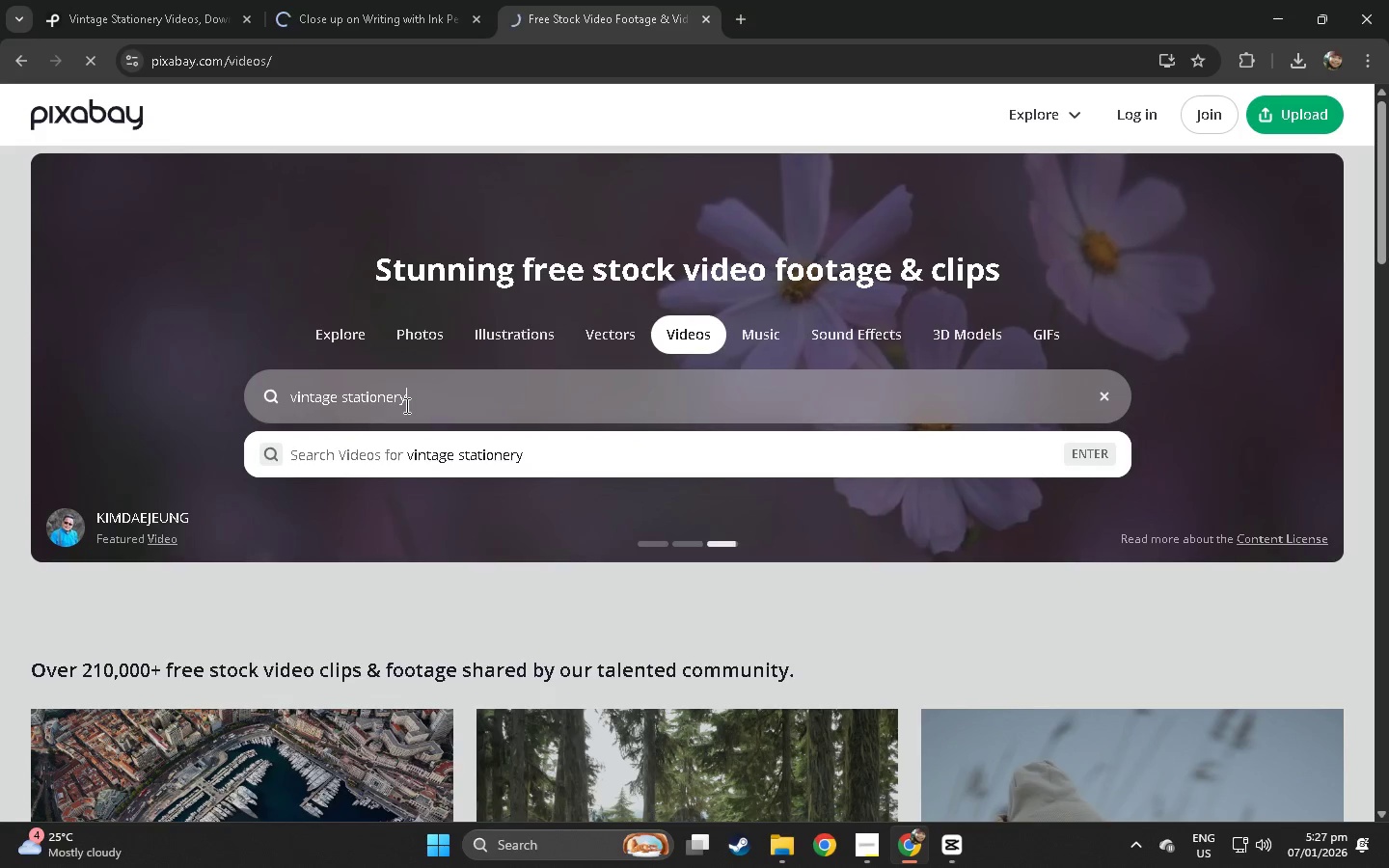 
left_click_drag(start_coordinate=[399, 406], to_coordinate=[405, 405])
 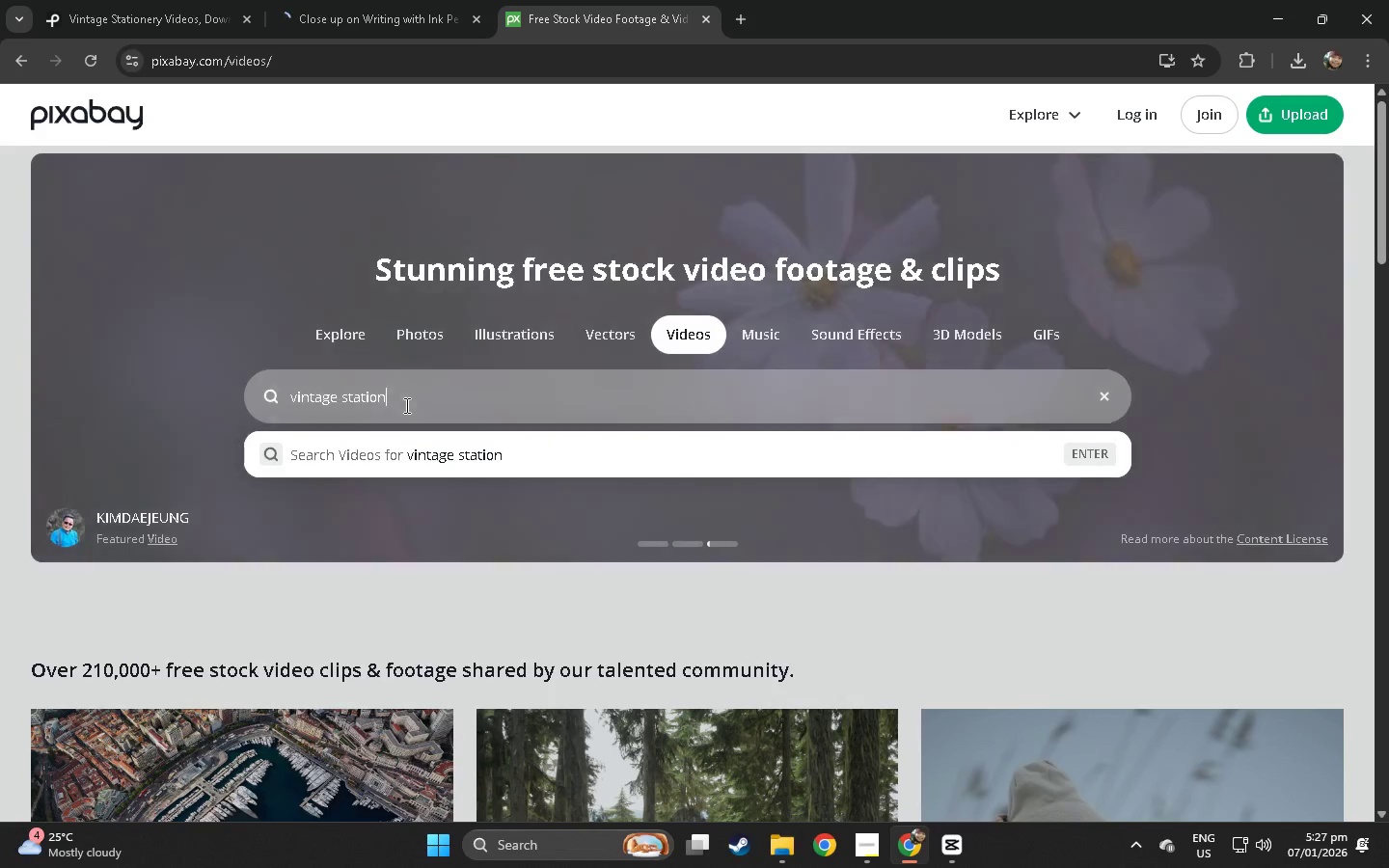 
key(Enter)
 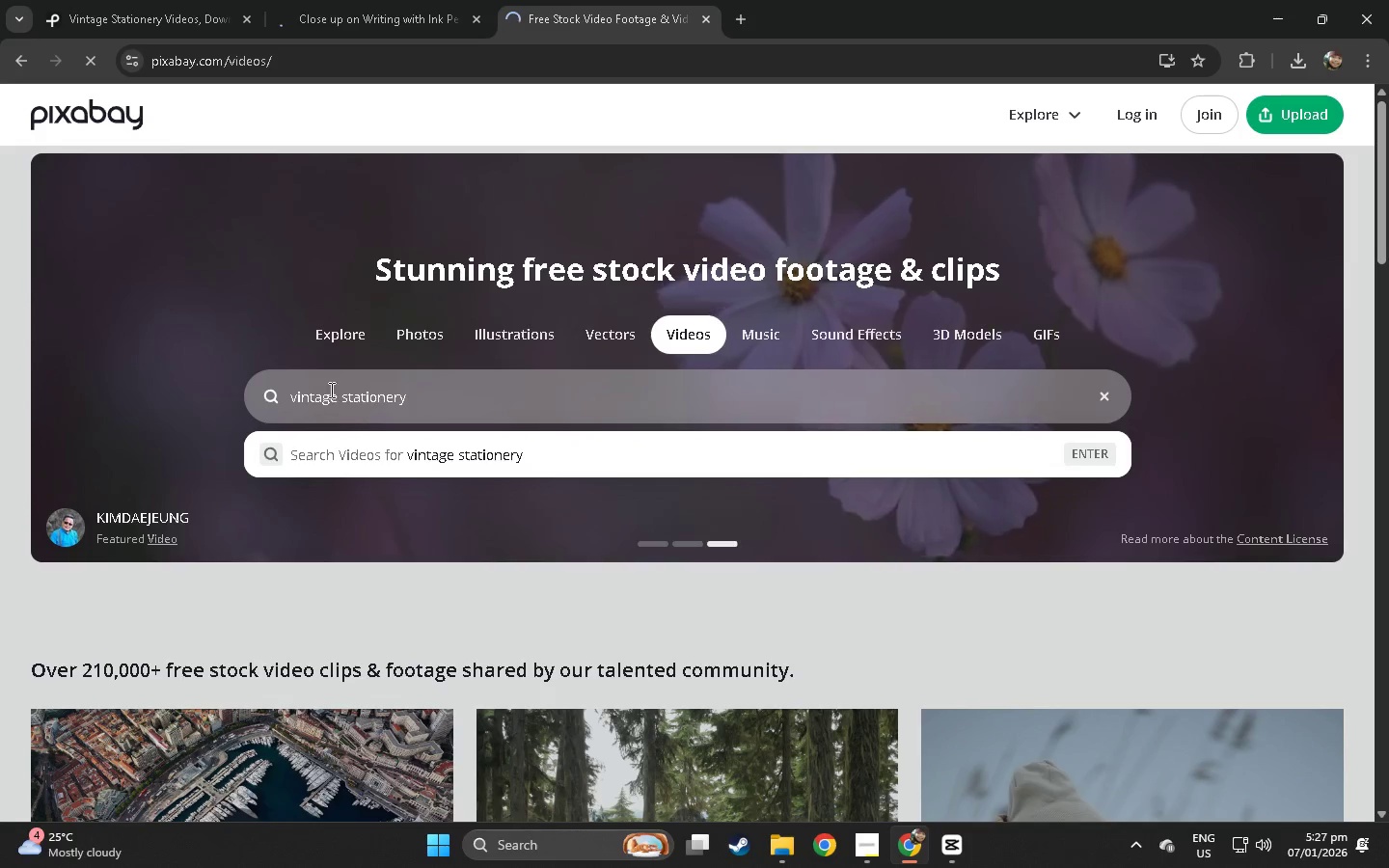 
left_click([398, 0])
 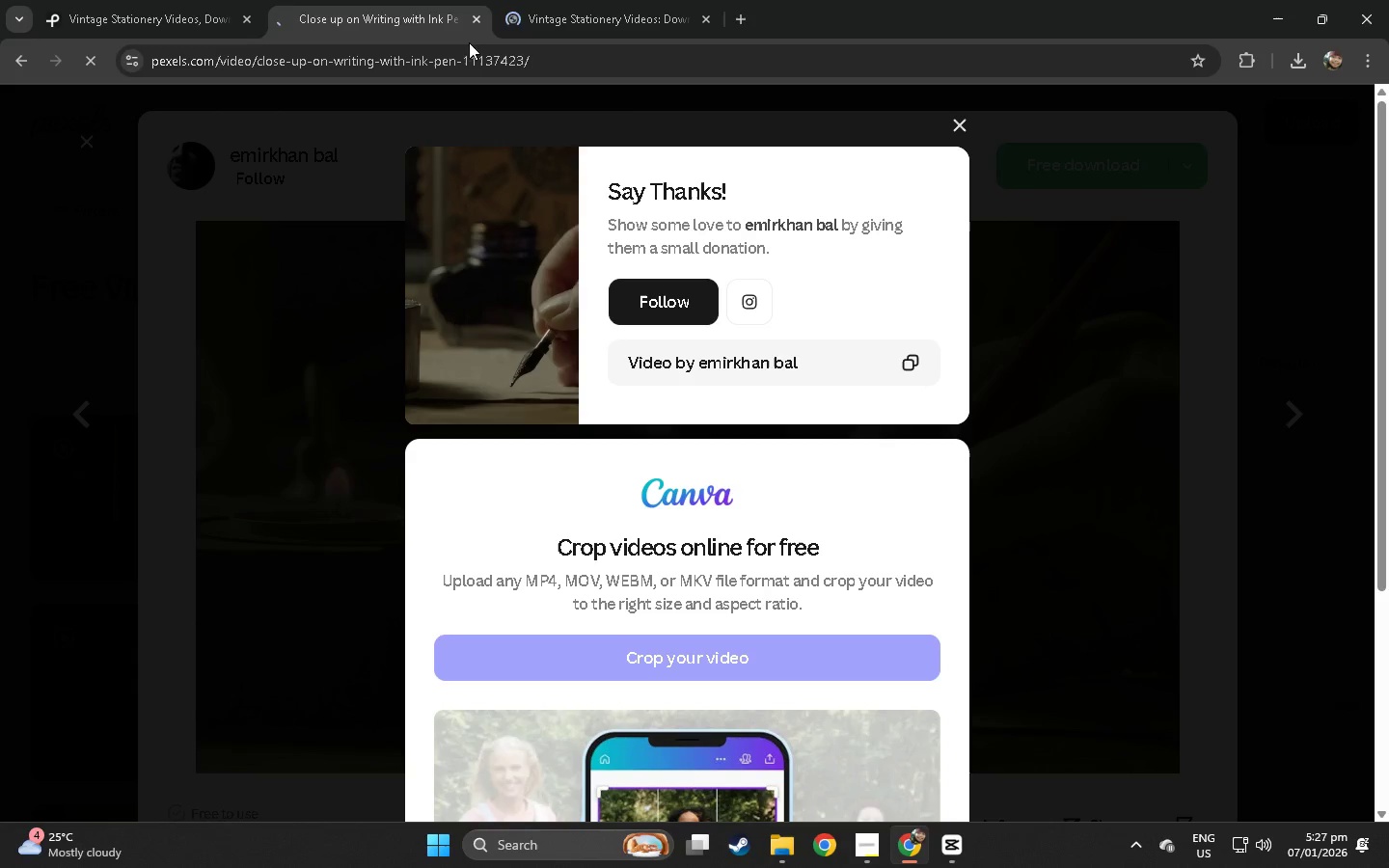 
left_click([963, 121])
 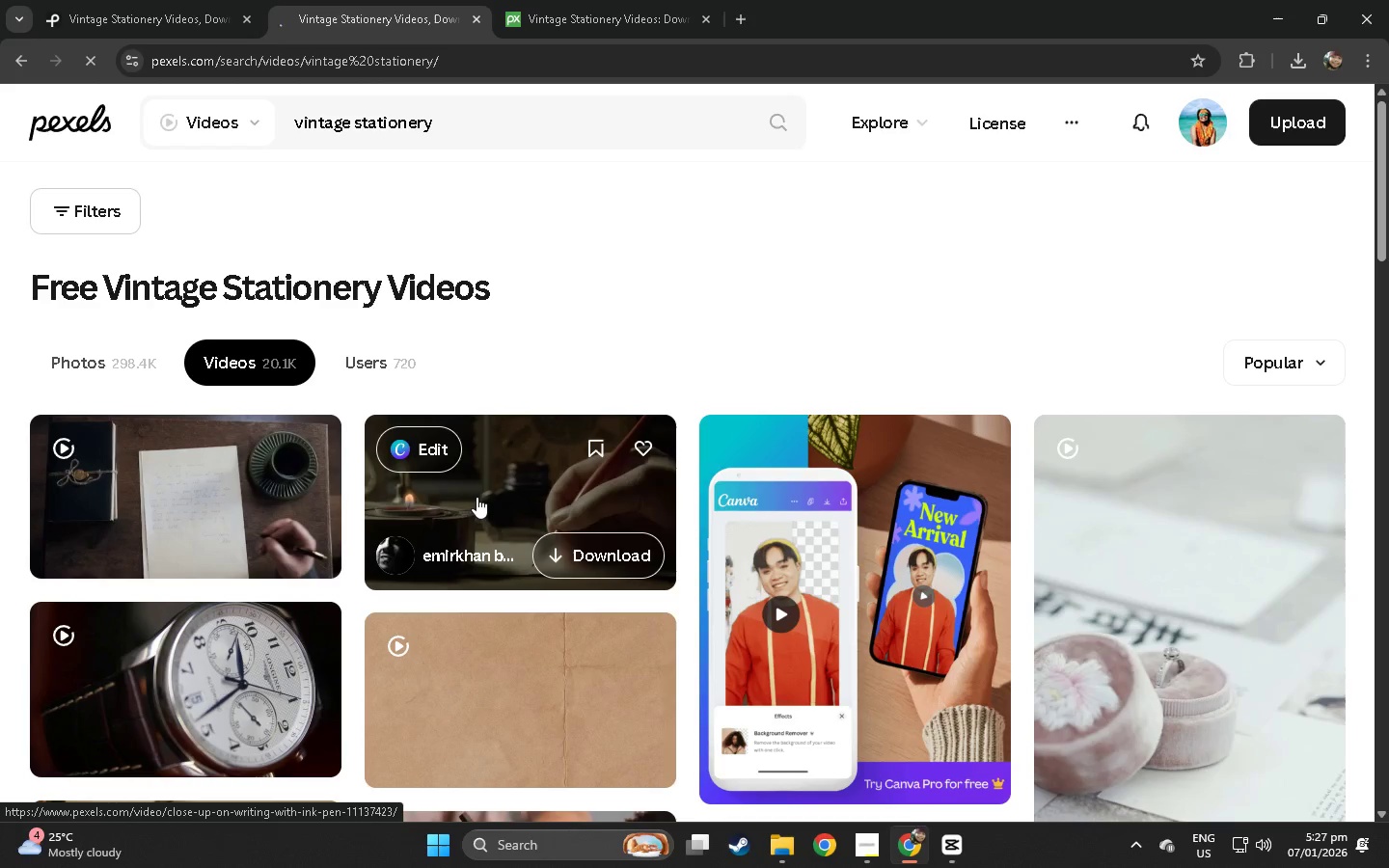 
key(Alt+AltLeft)
 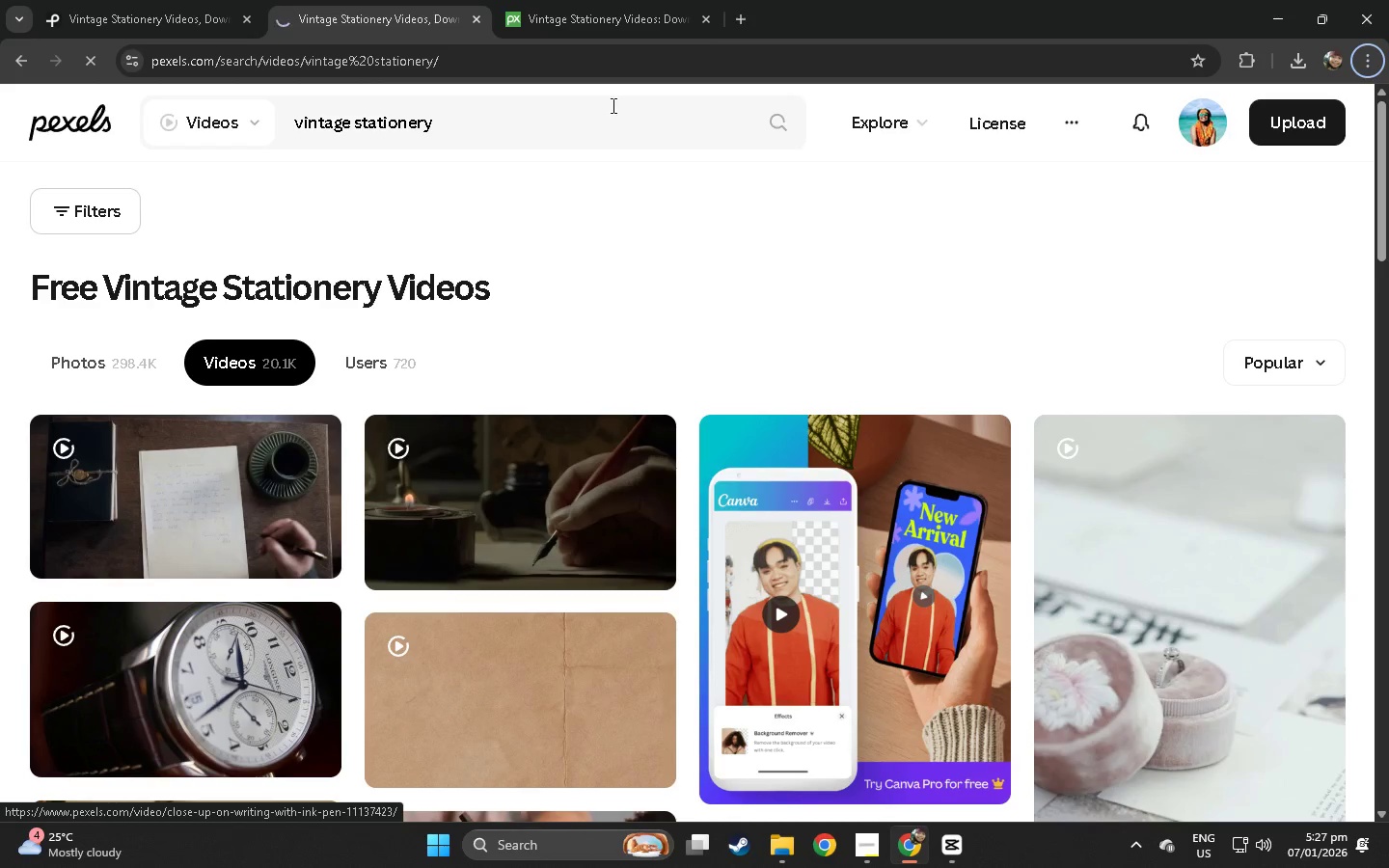 
left_click([591, 0])
 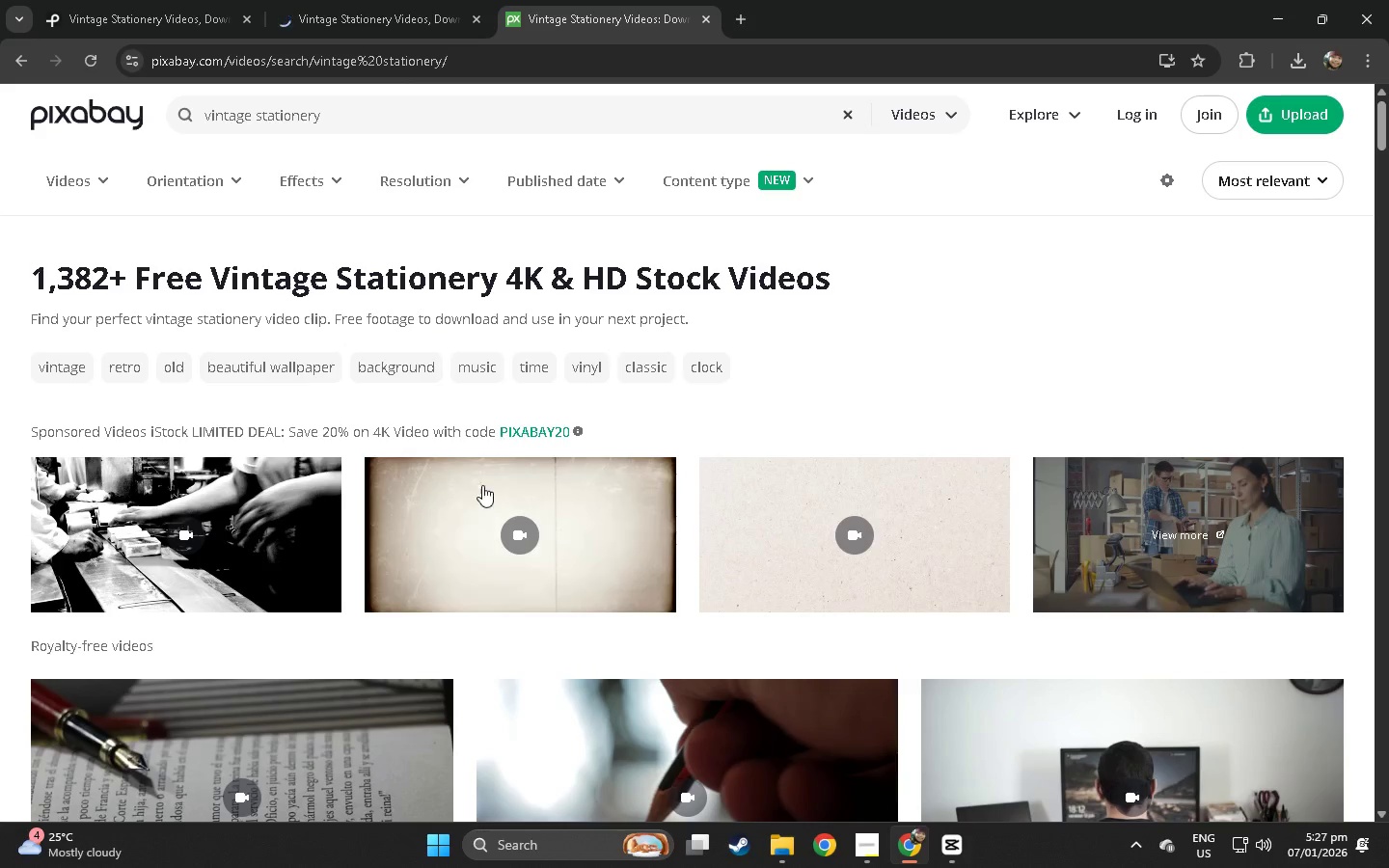 
scroll: coordinate [525, 511], scroll_direction: down, amount: 11.0
 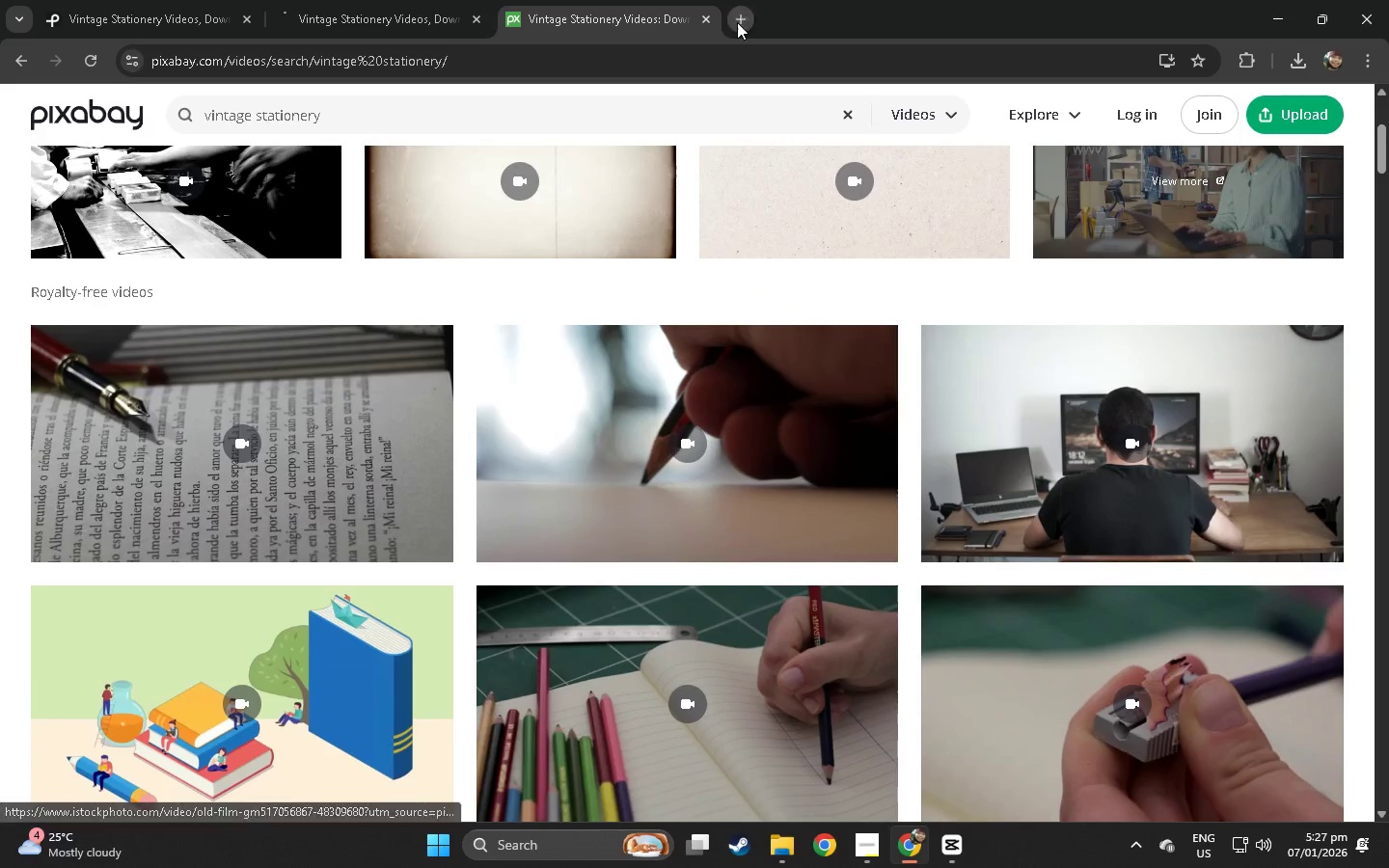 
left_click([744, 23])
 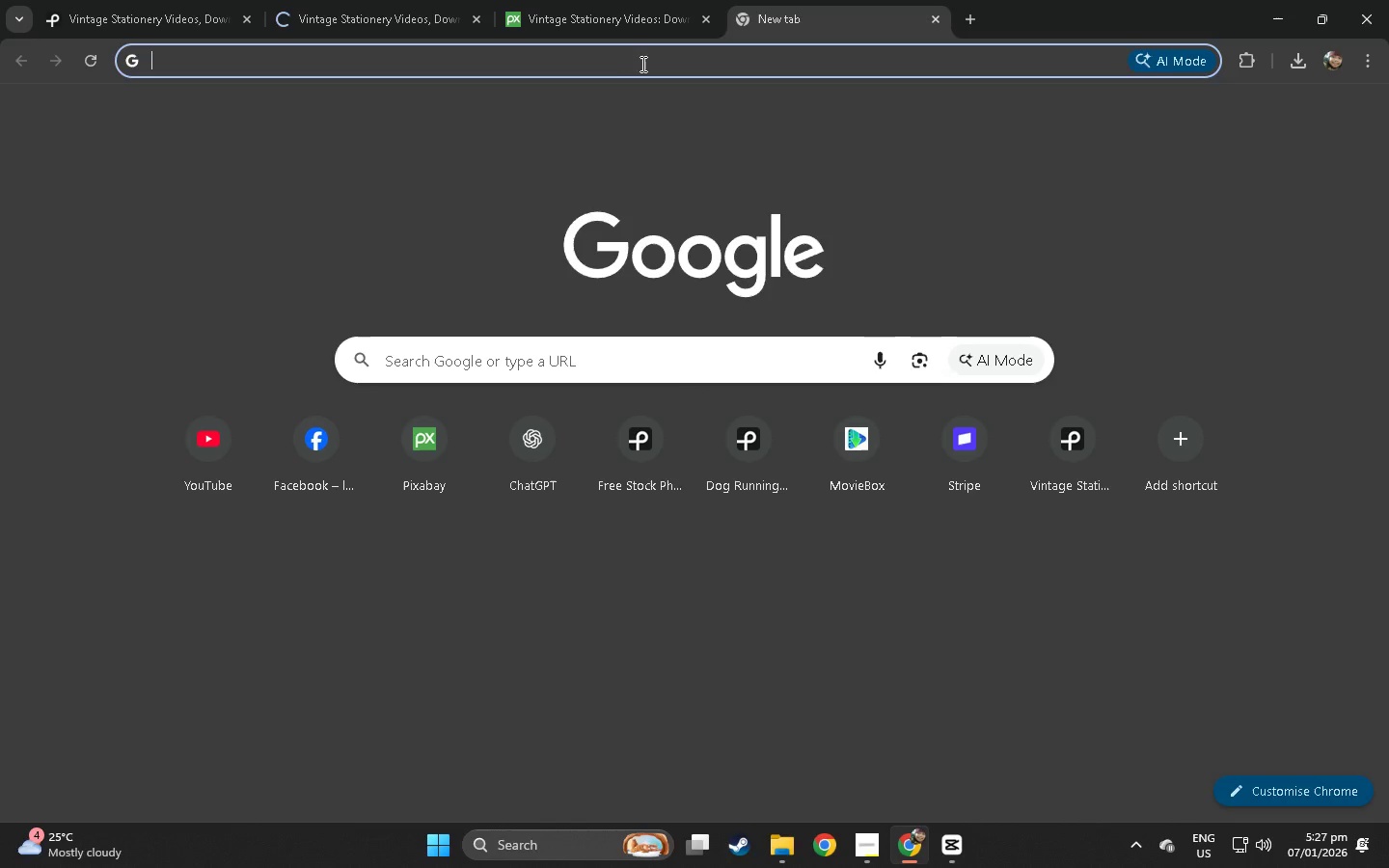 
key(Y)
 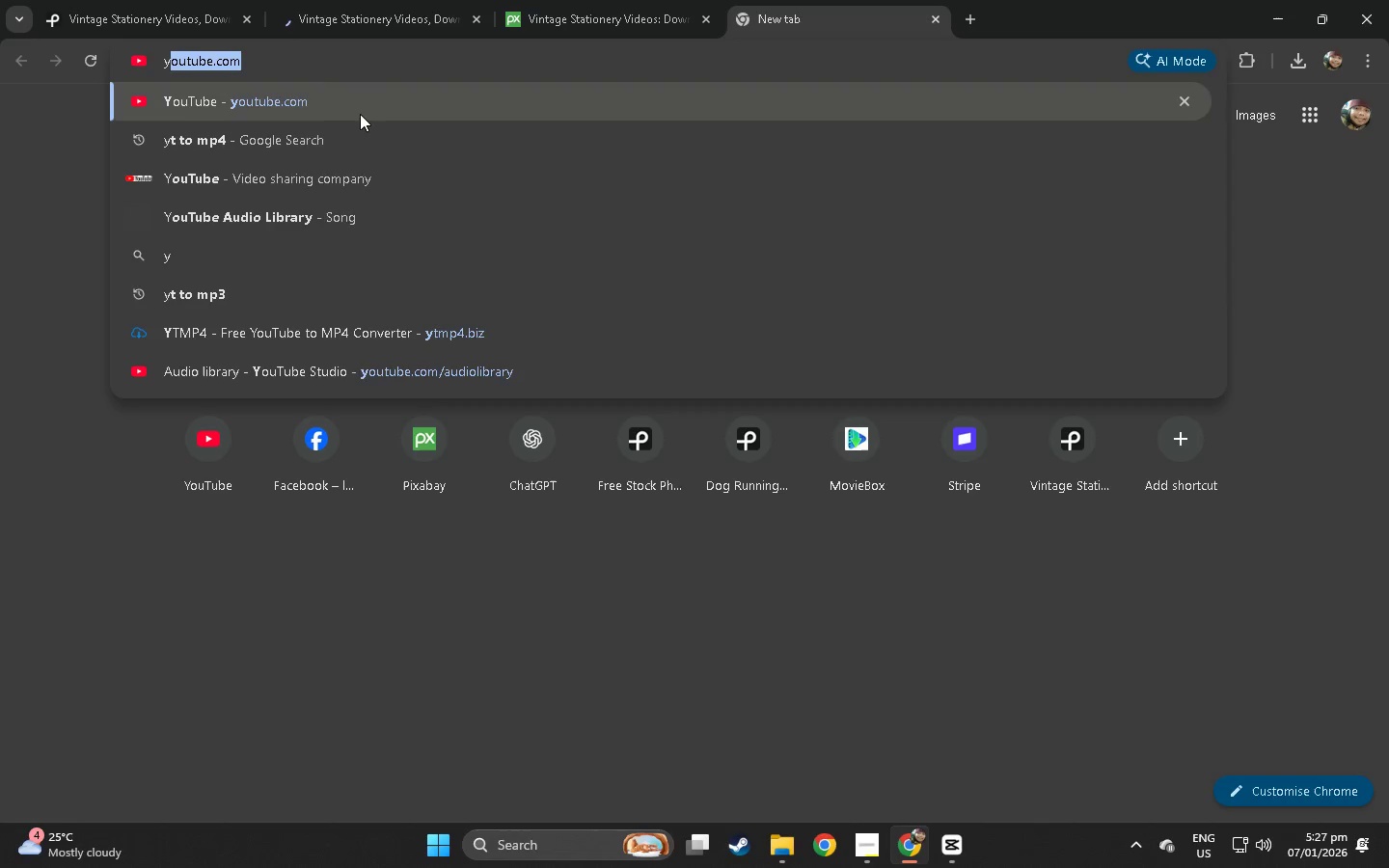 
left_click([355, 113])
 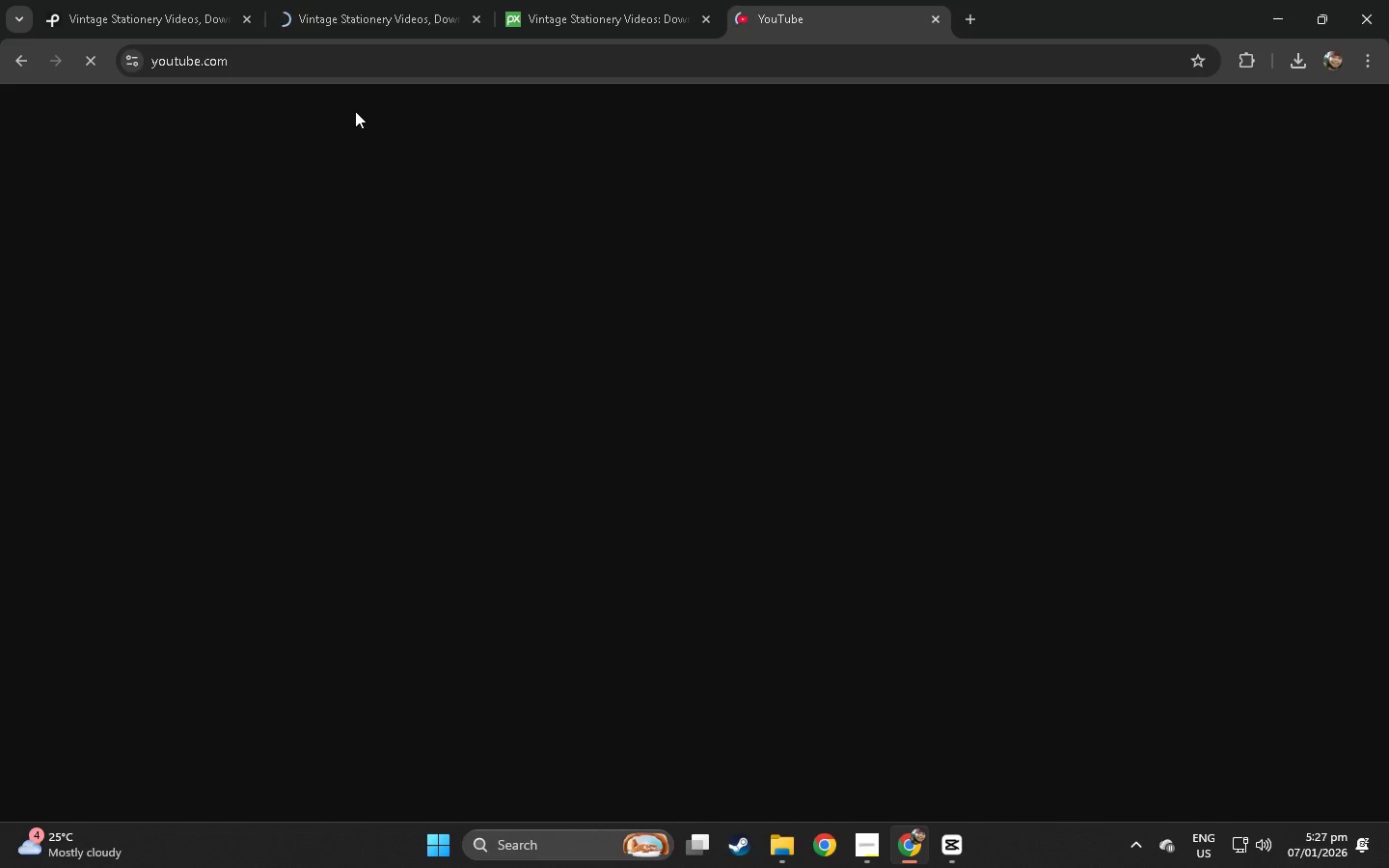 
left_click([454, 115])
 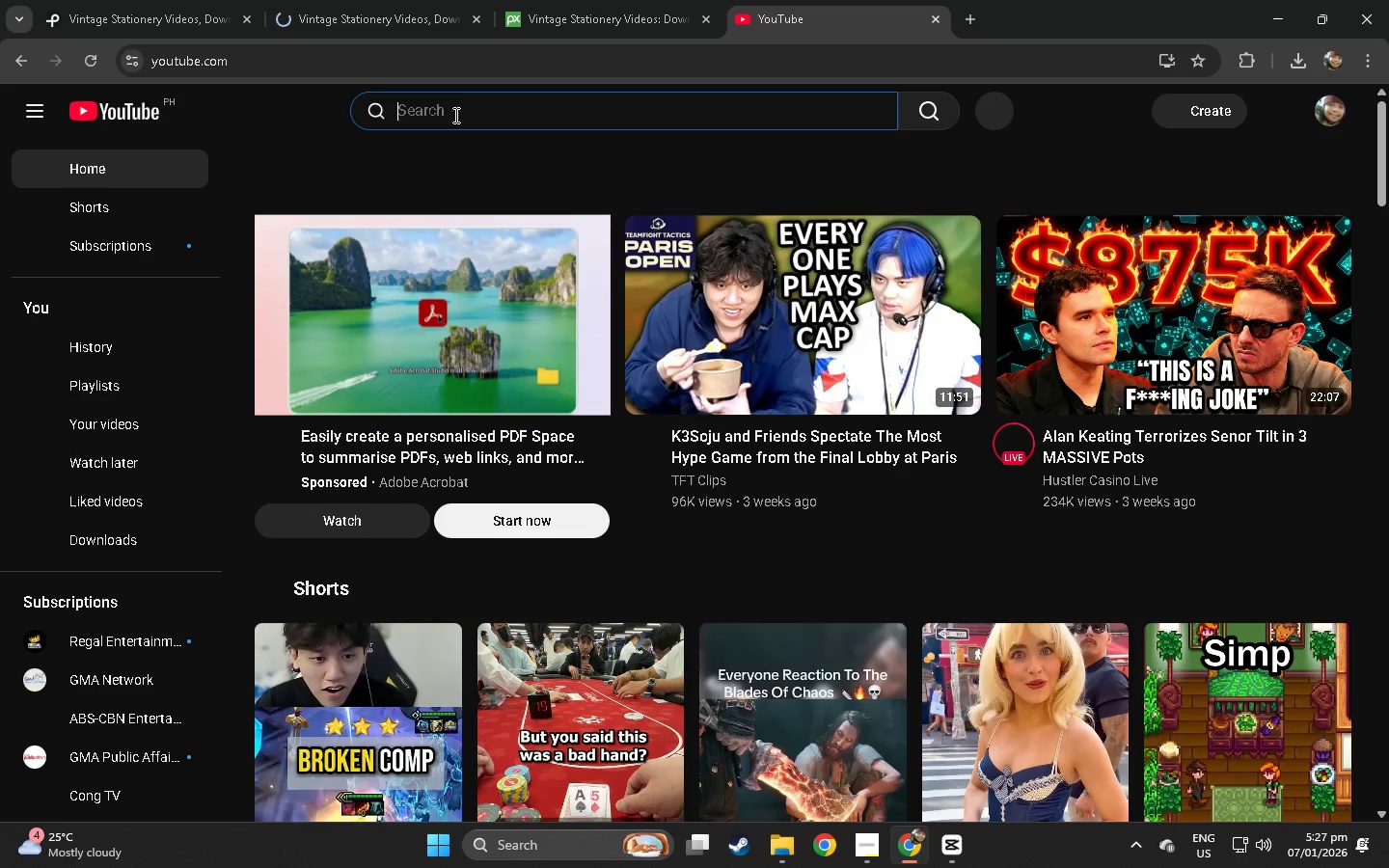 
type(vinta)
key(Backspace)
type(age stati)
 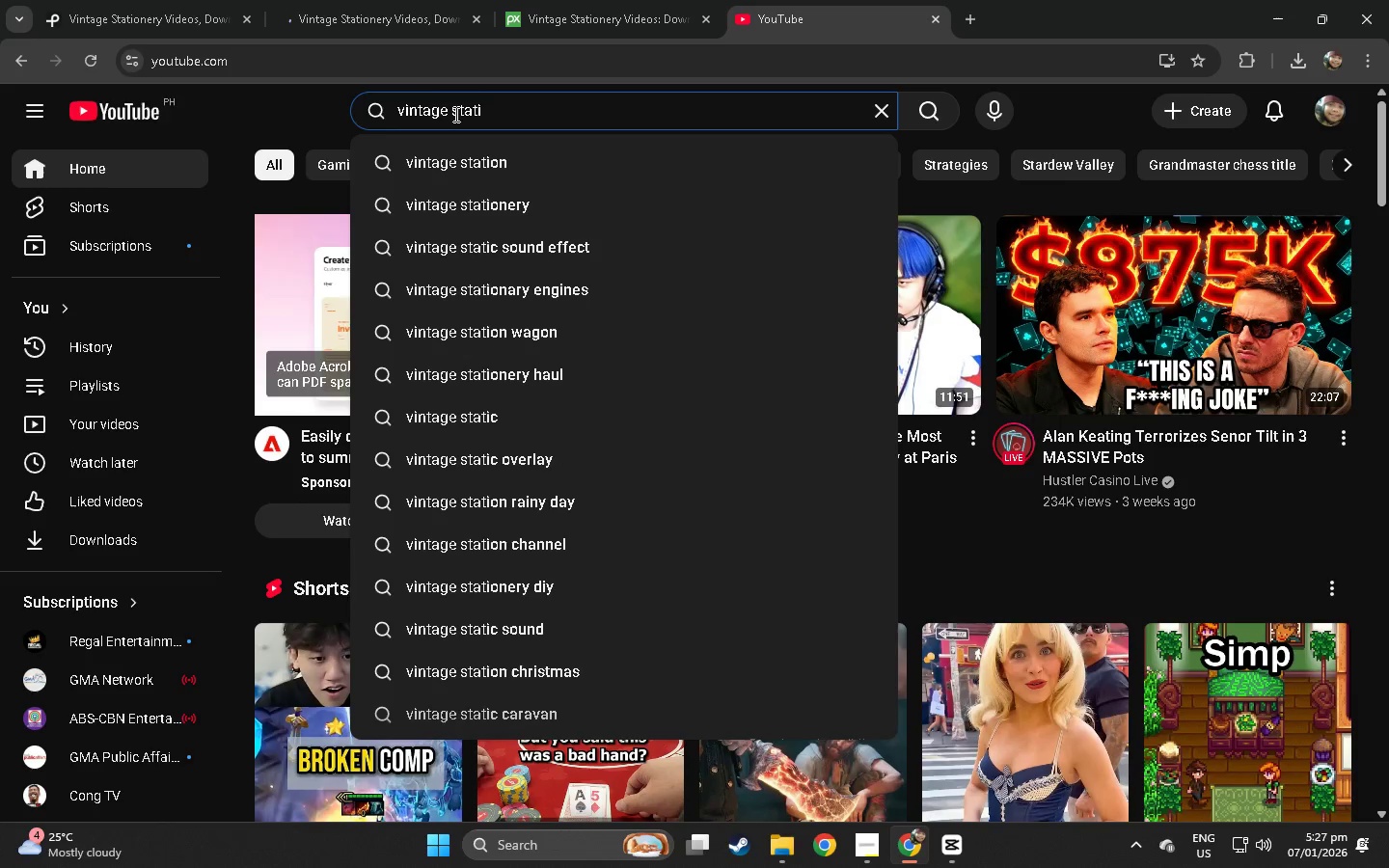 
left_click([487, 198])
 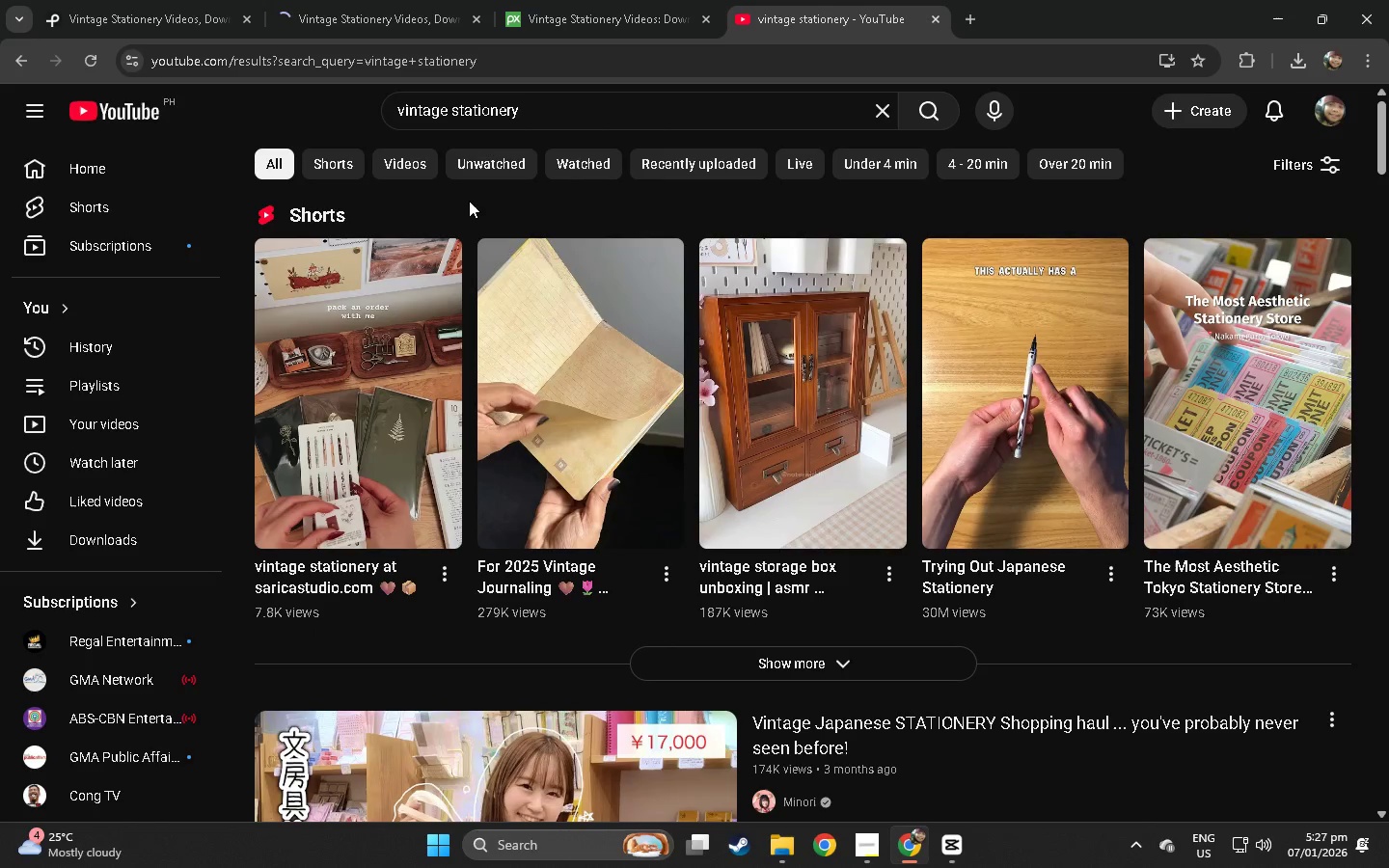 
scroll: coordinate [504, 538], scroll_direction: down, amount: 96.0
 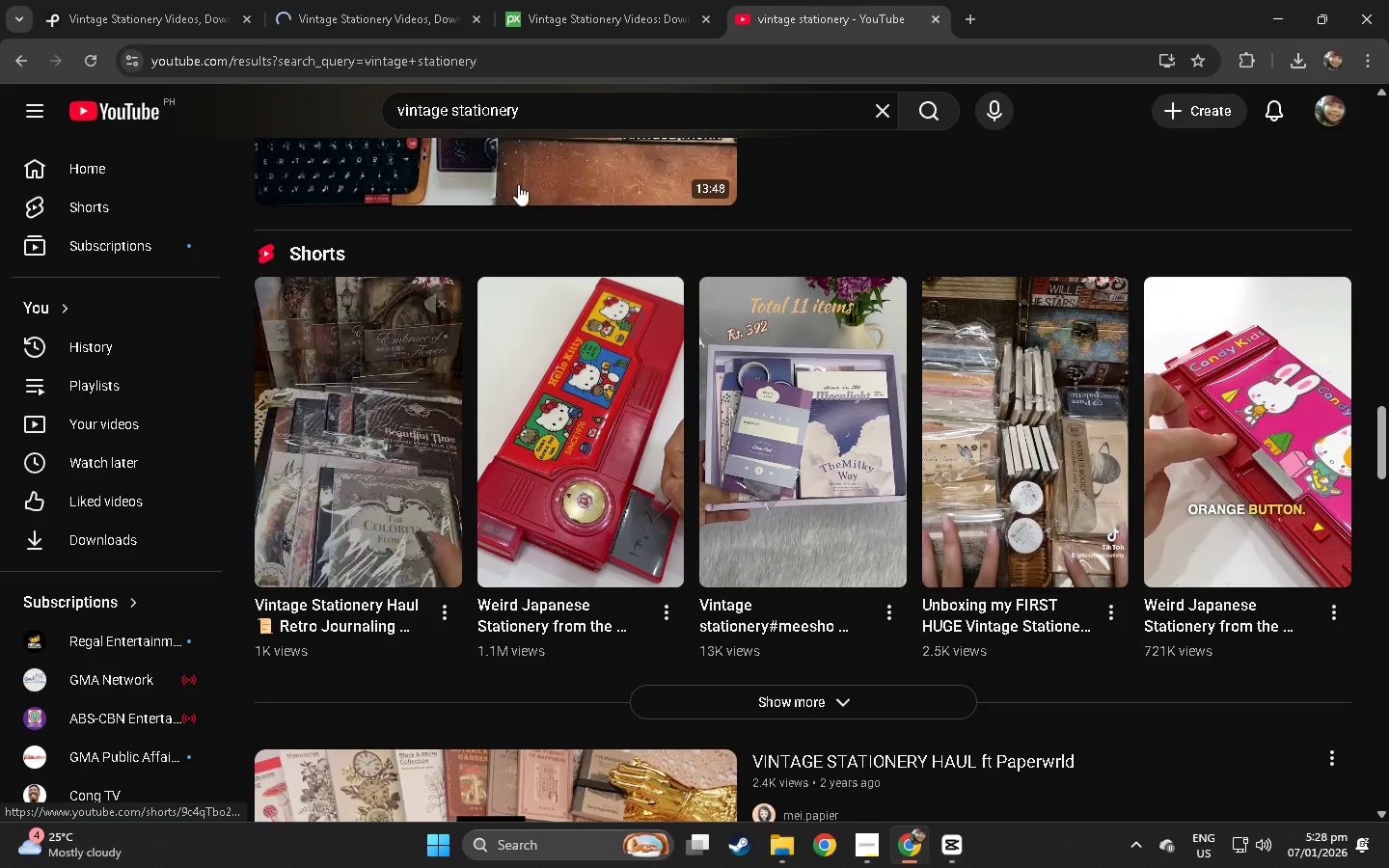 
left_click_drag(start_coordinate=[535, 109], to_coordinate=[300, 122])
 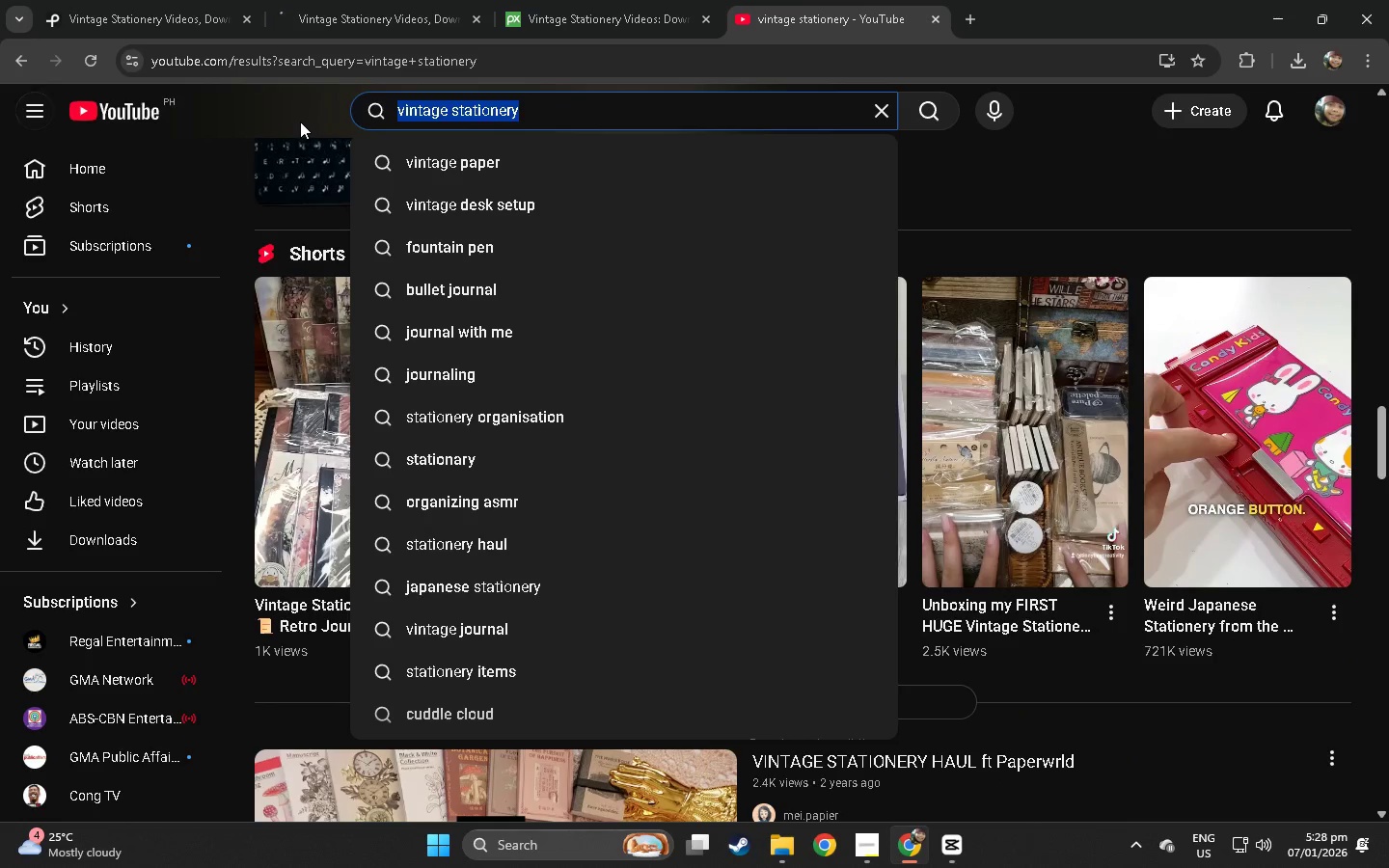 
type(dark acade)
 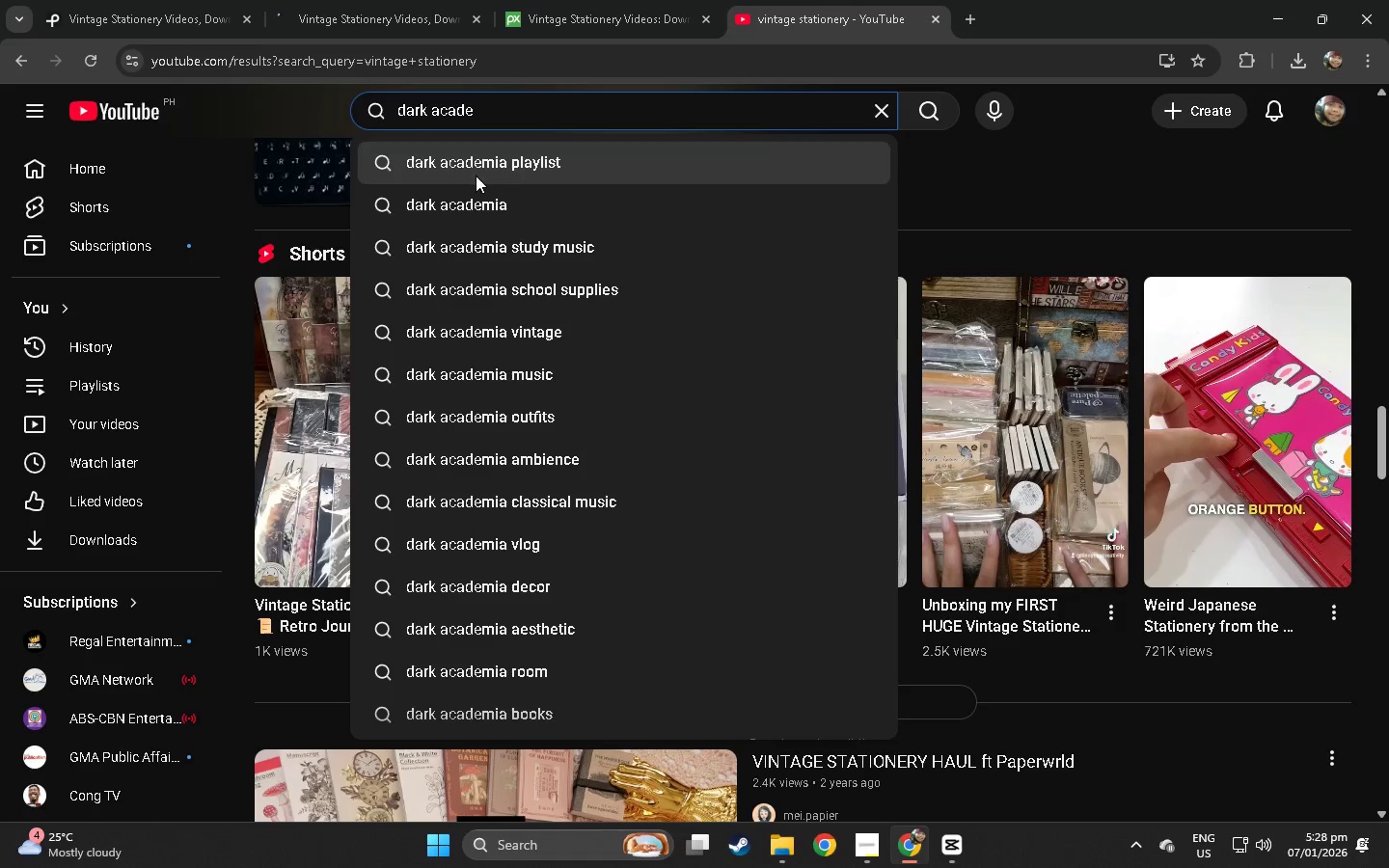 
double_click([550, 117])
 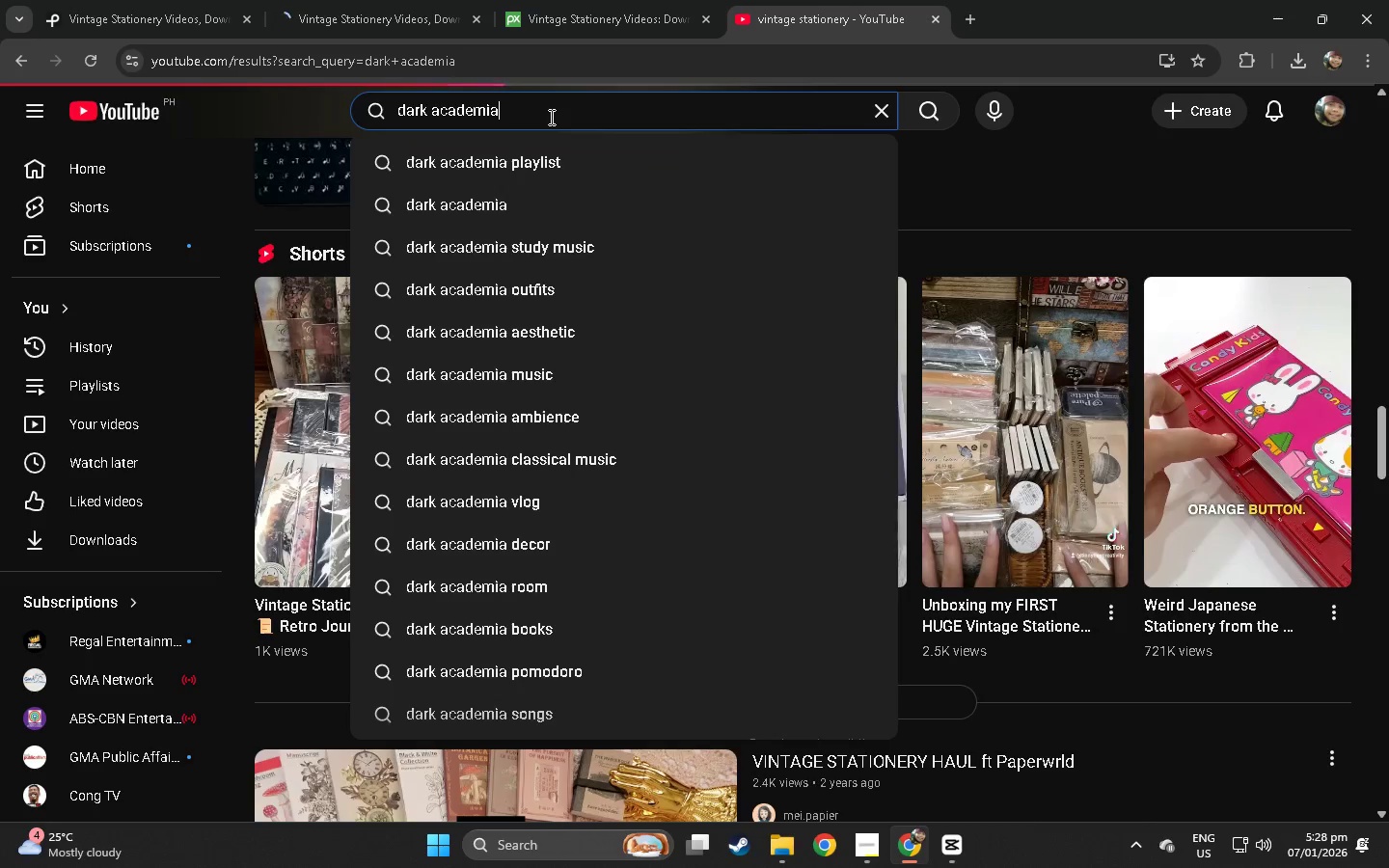 
type( des)
 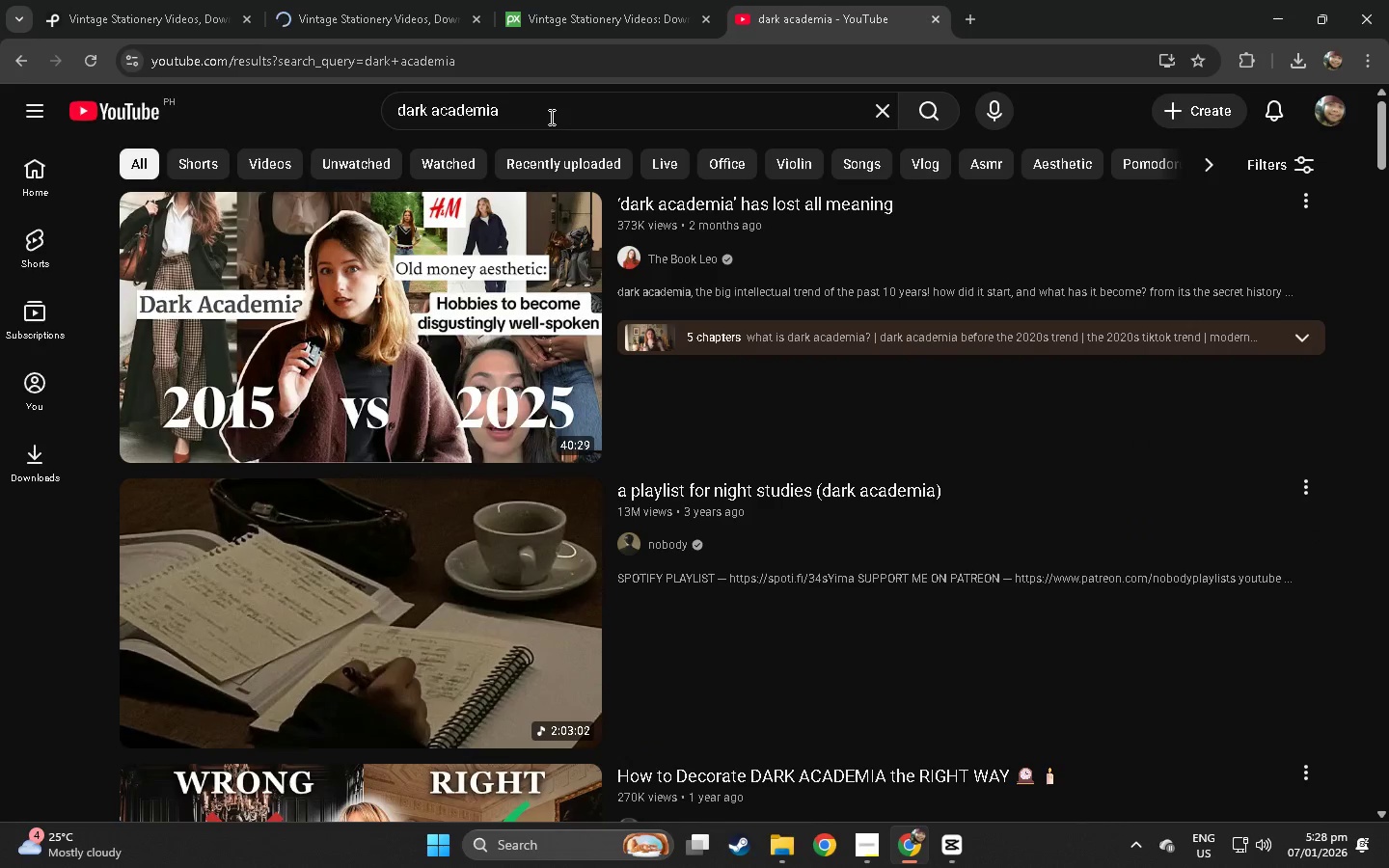 
left_click([550, 117])
 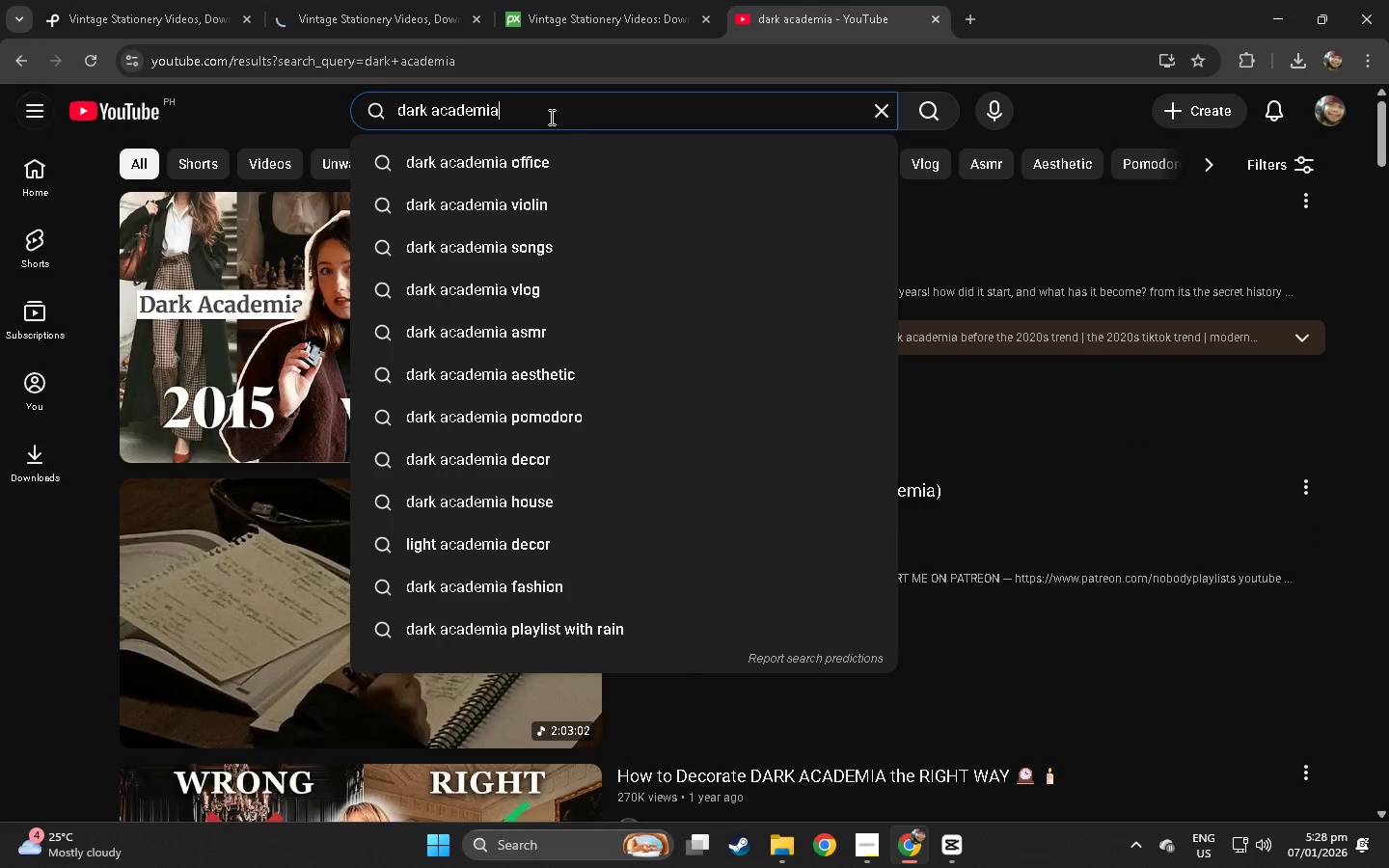 
key(D)
 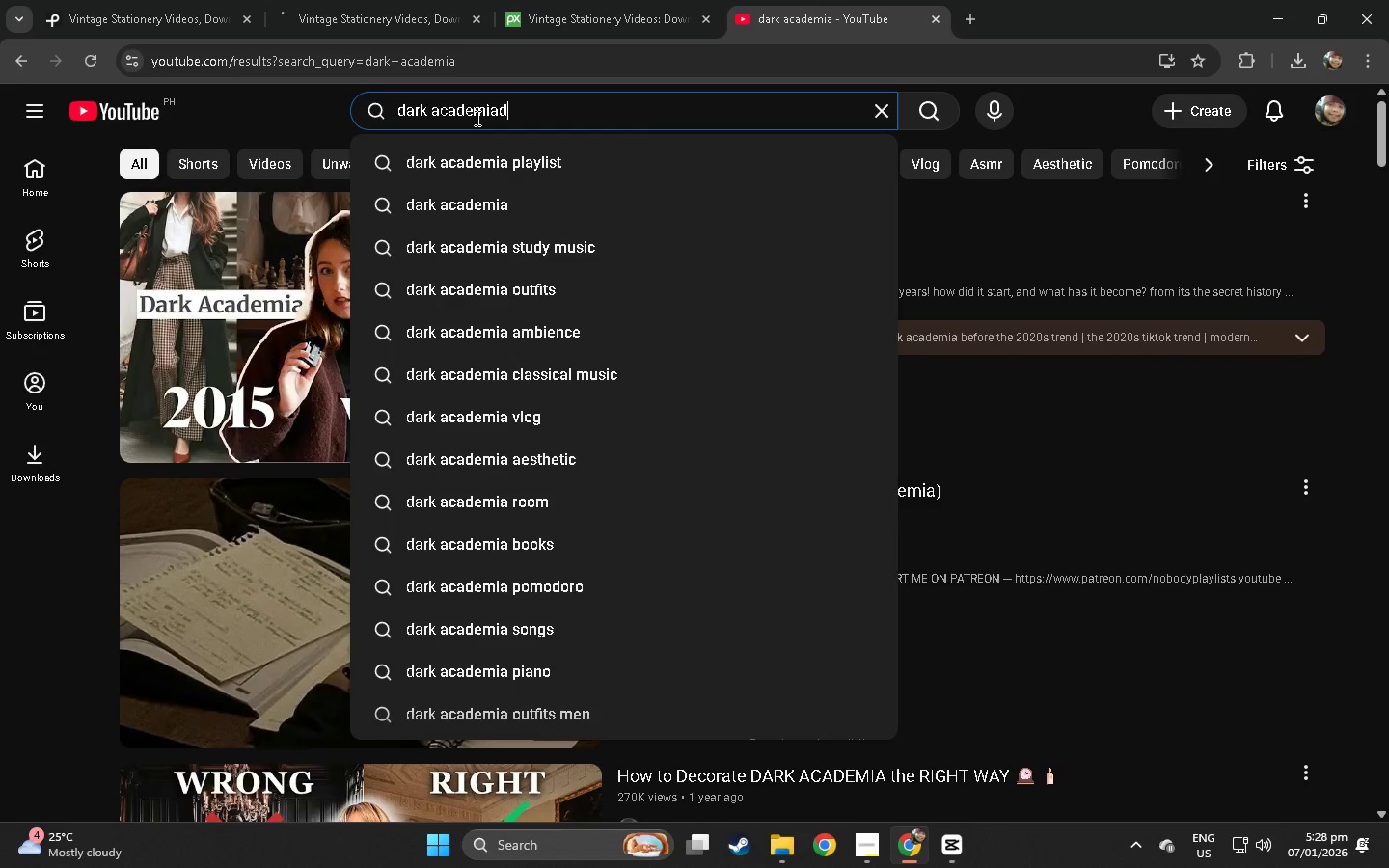 
type(es)
key(Backspace)
key(Backspace)
key(Backspace)
type( desk)
 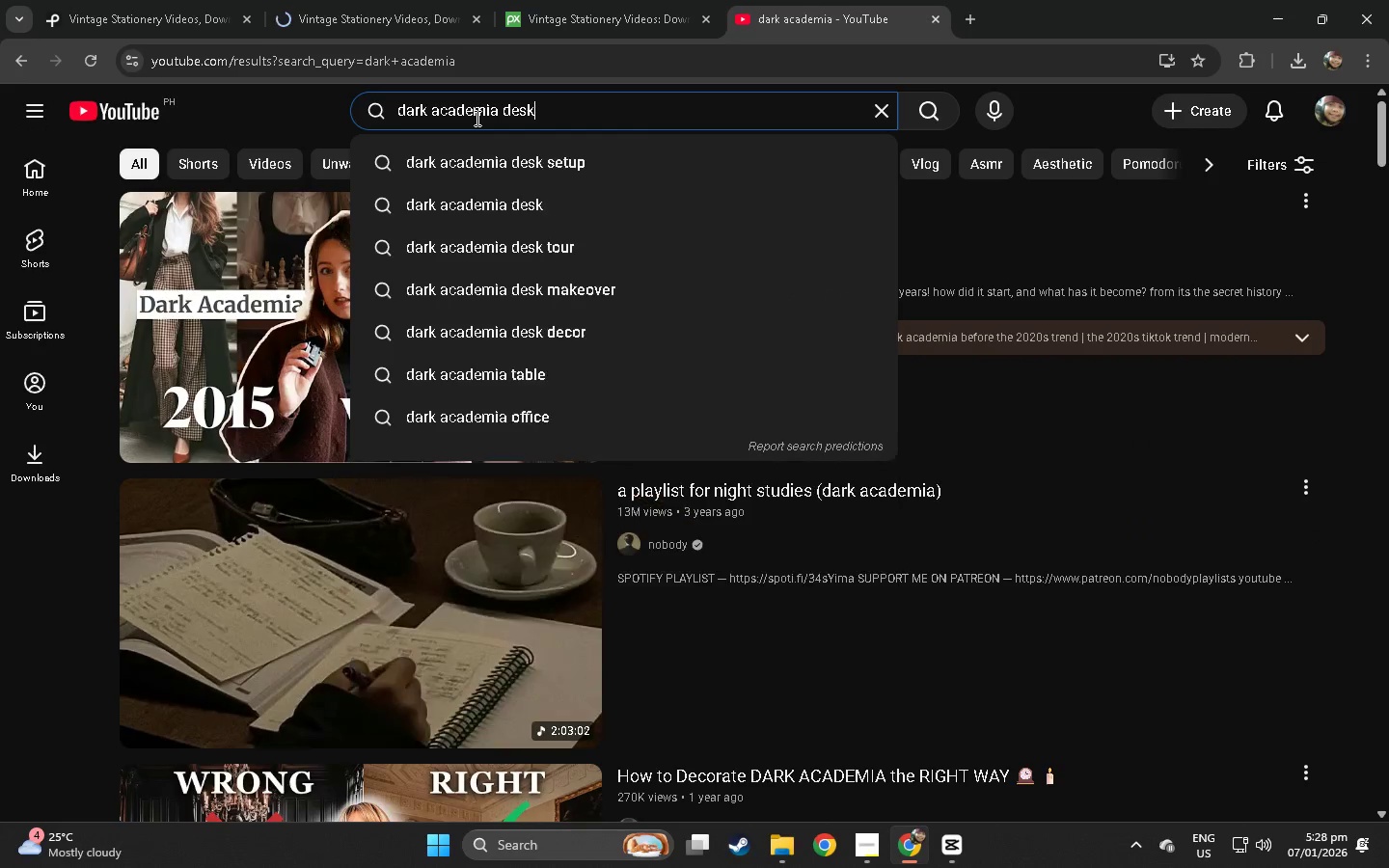 
key(Enter)
 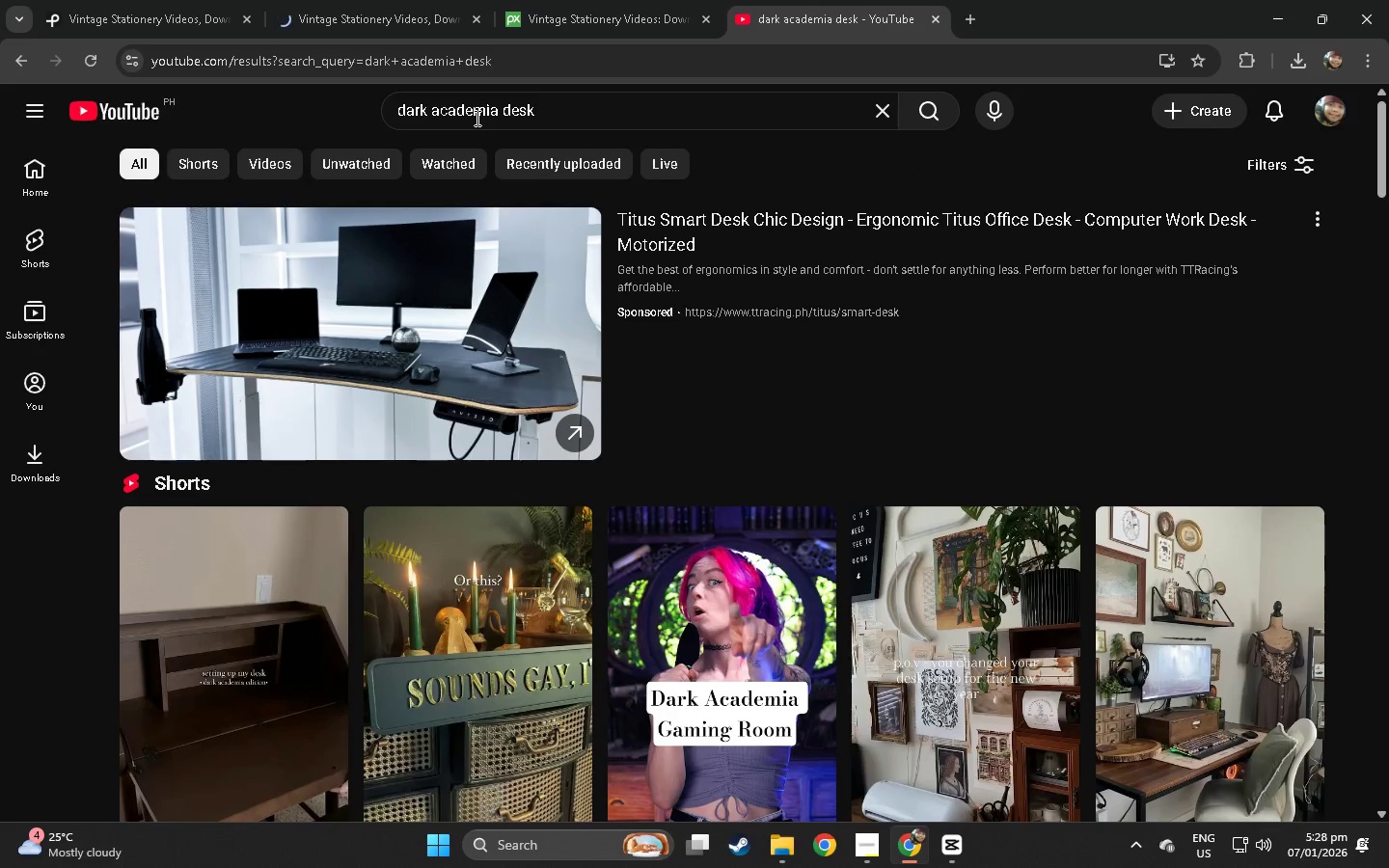 
scroll: coordinate [317, 416], scroll_direction: down, amount: 57.0
 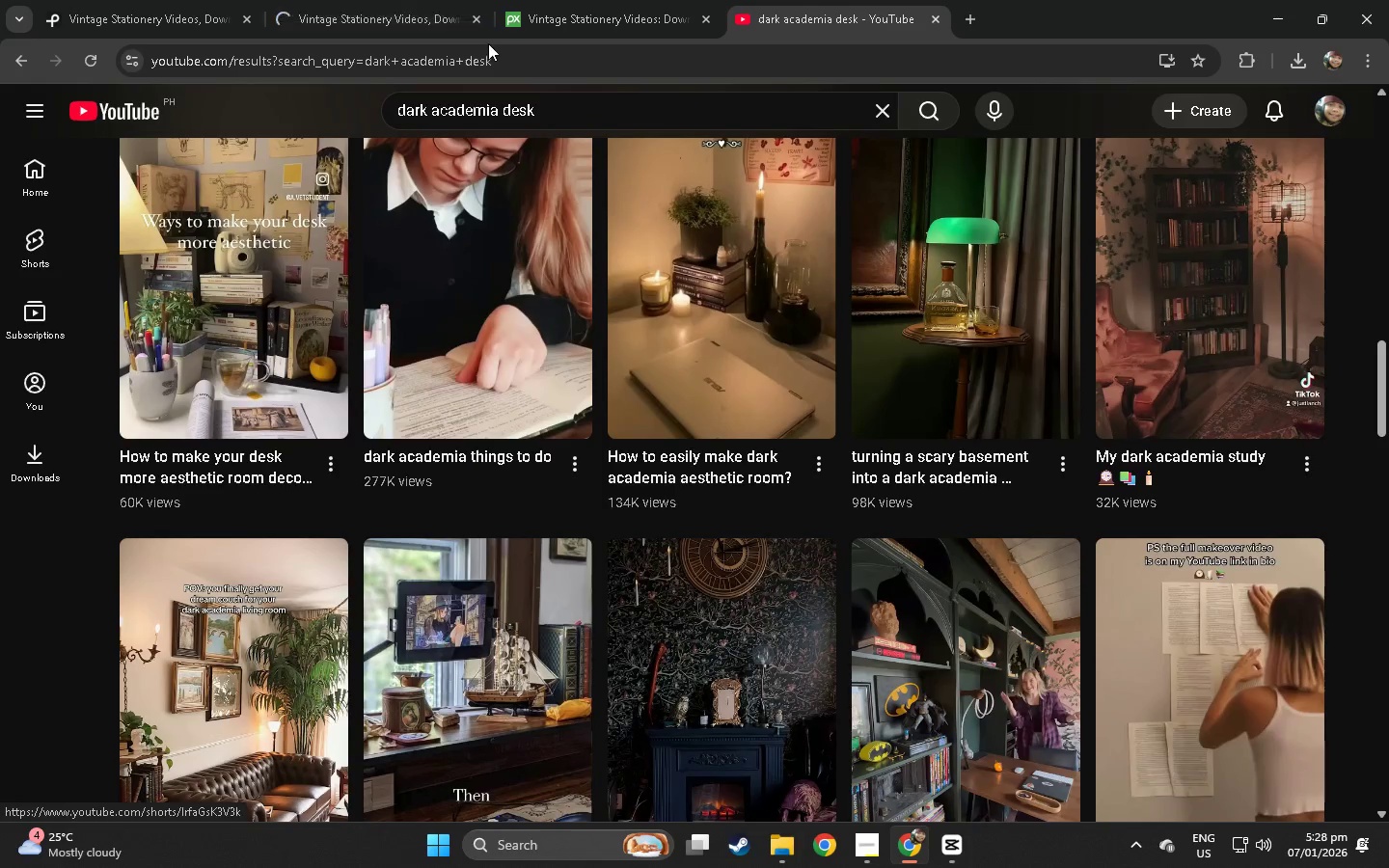 
wait(6.03)
 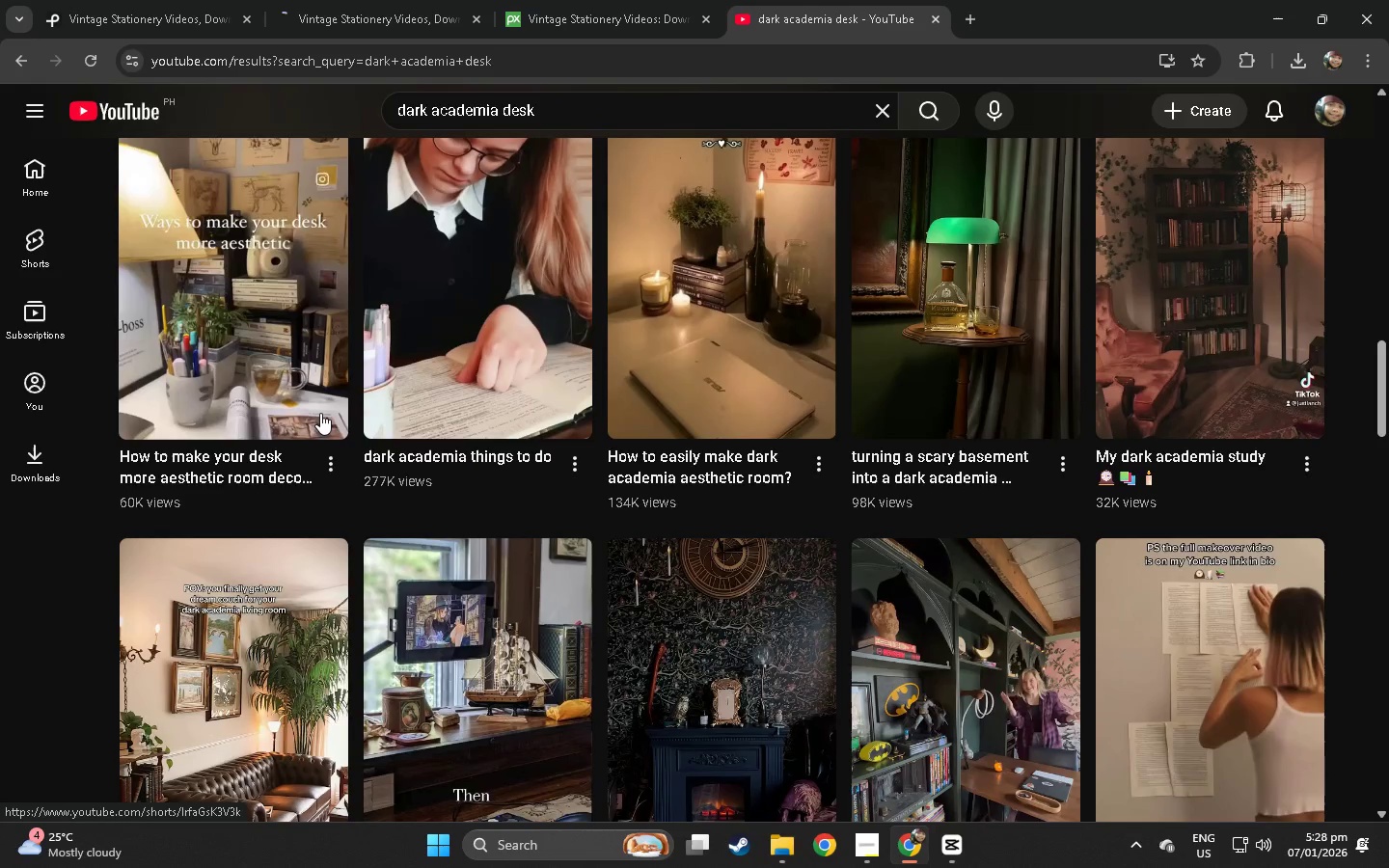 
scroll: coordinate [306, 647], scroll_direction: down, amount: 60.0
 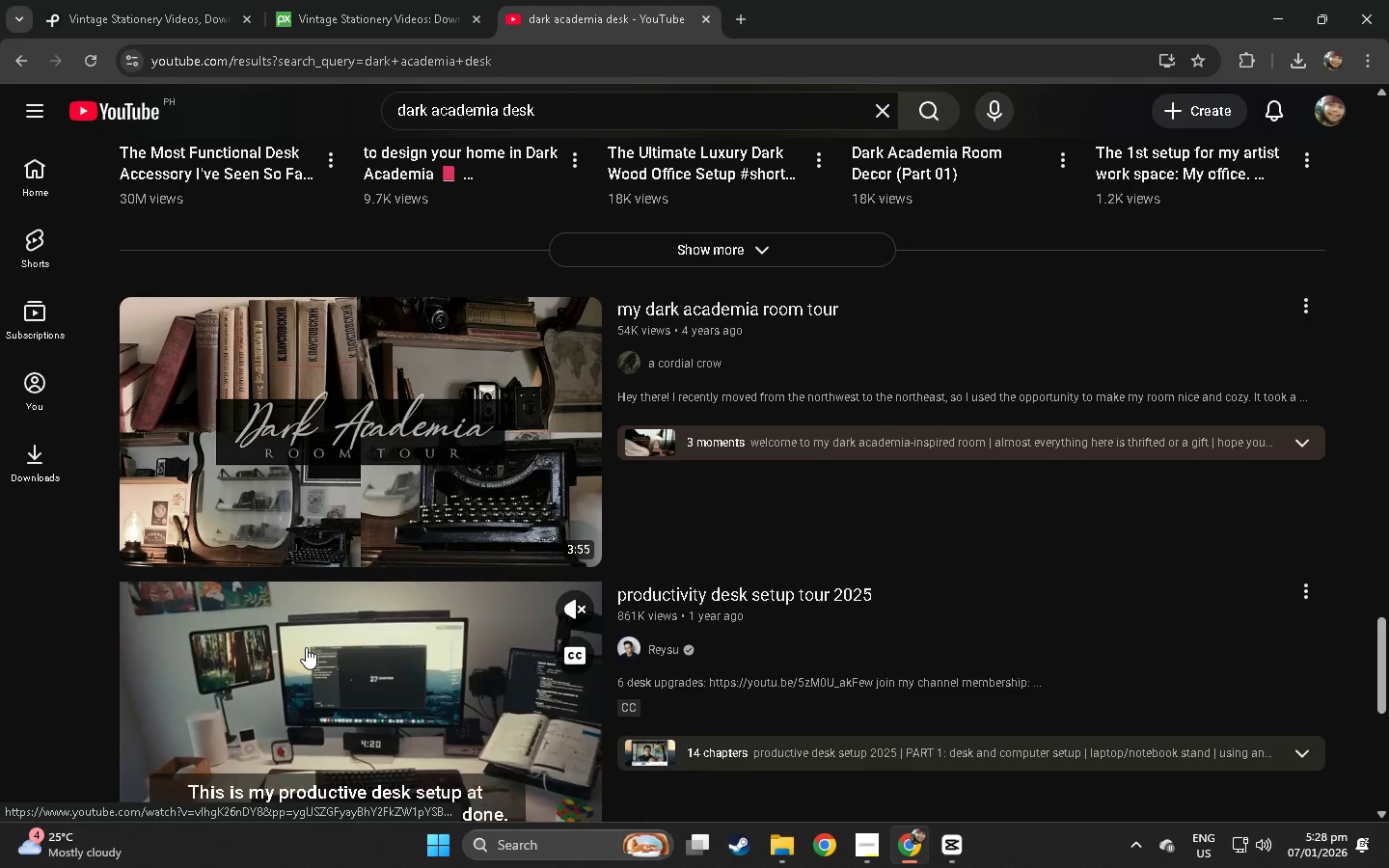 
scroll: coordinate [373, 643], scroll_direction: down, amount: 10.0
 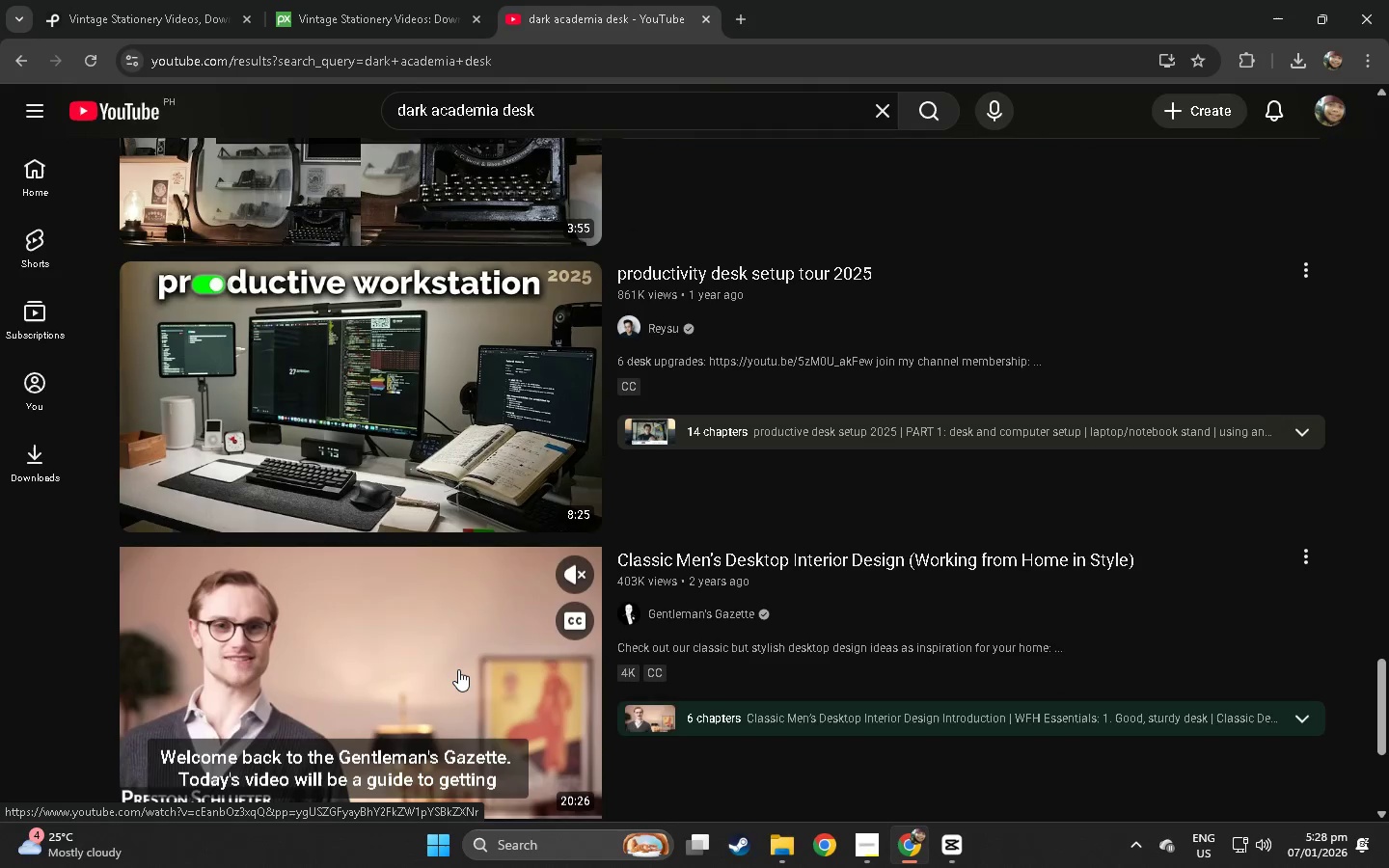 
left_click([458, 669])
 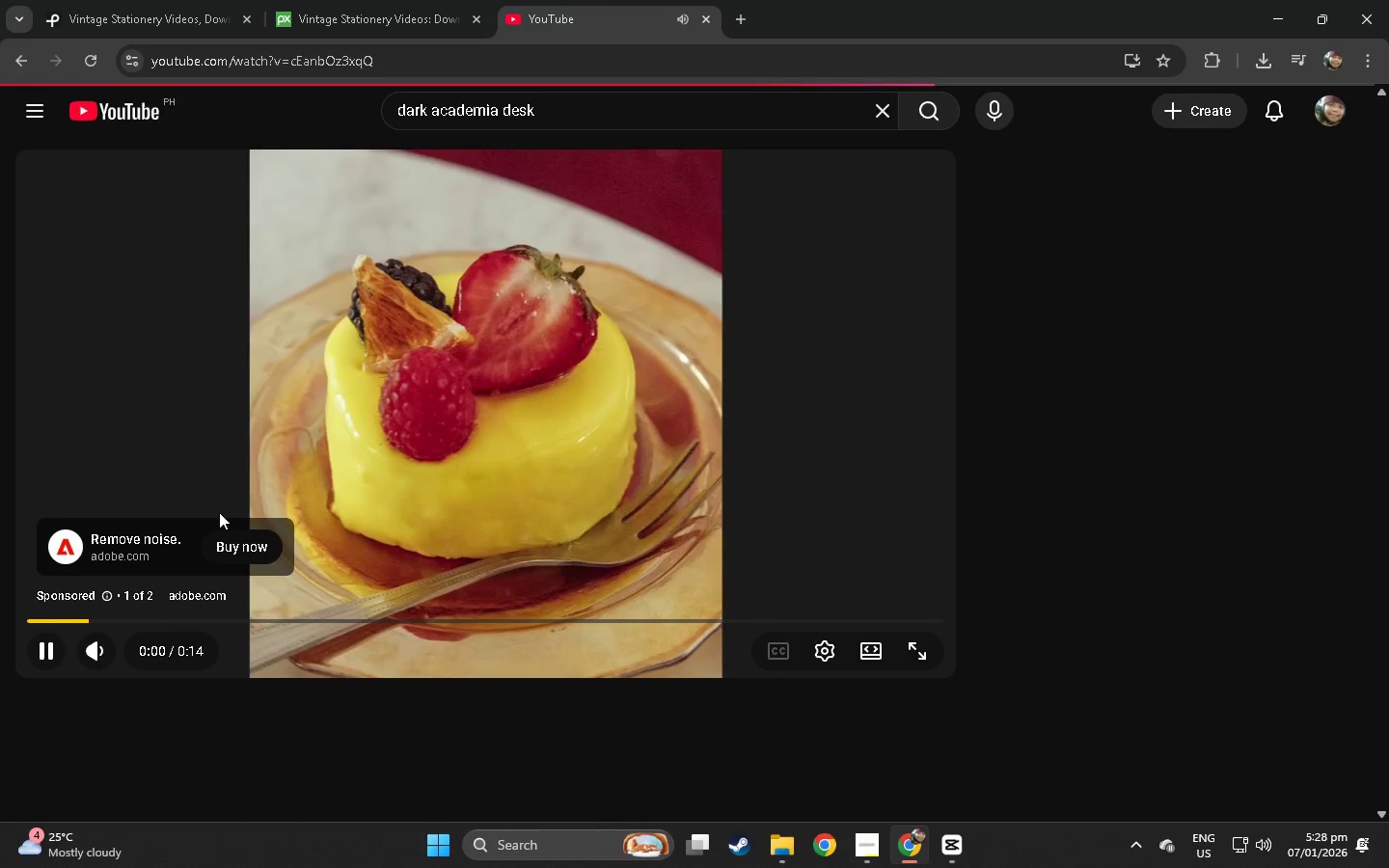 
mouse_move([758, 476])
 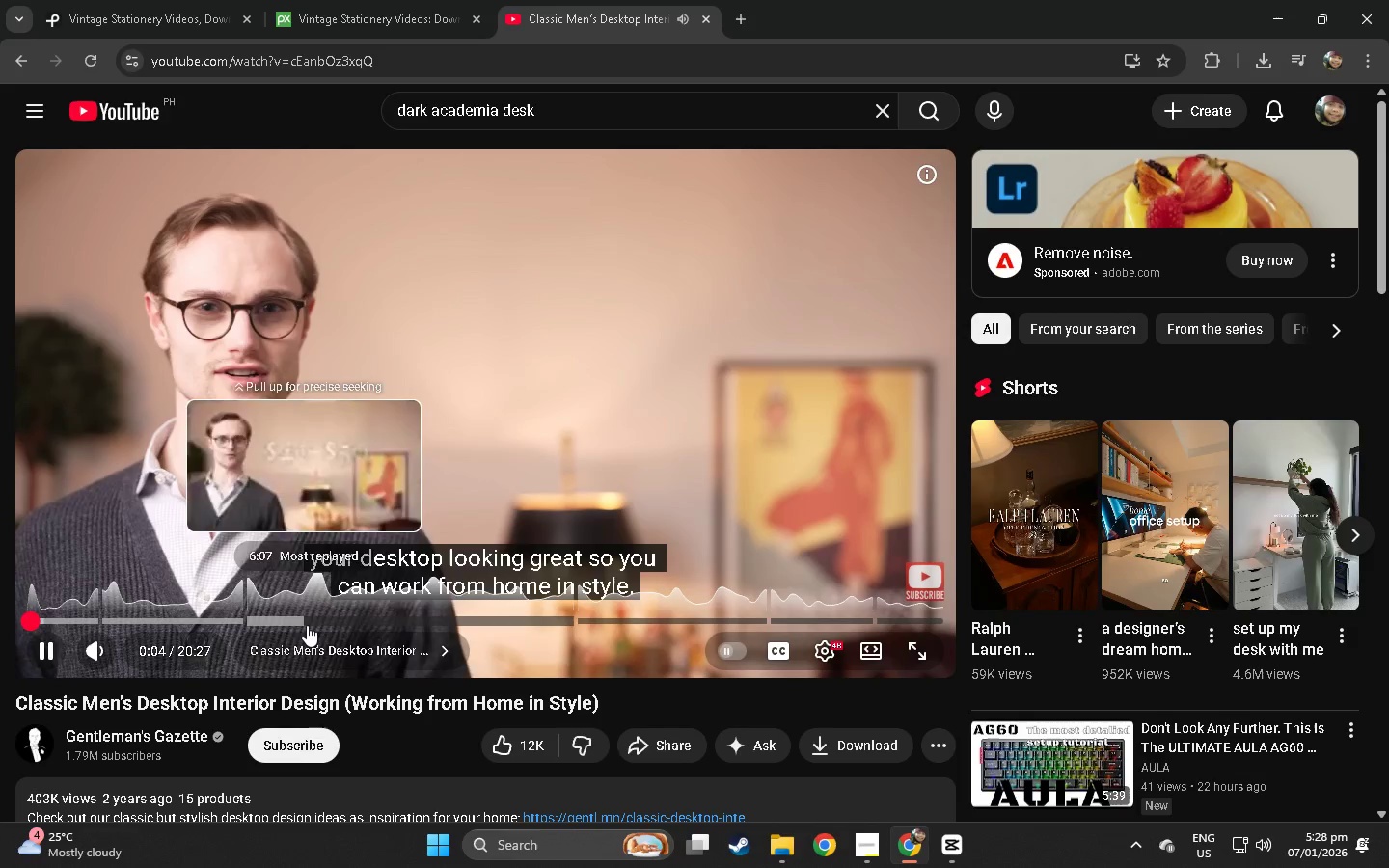 
wait(11.28)
 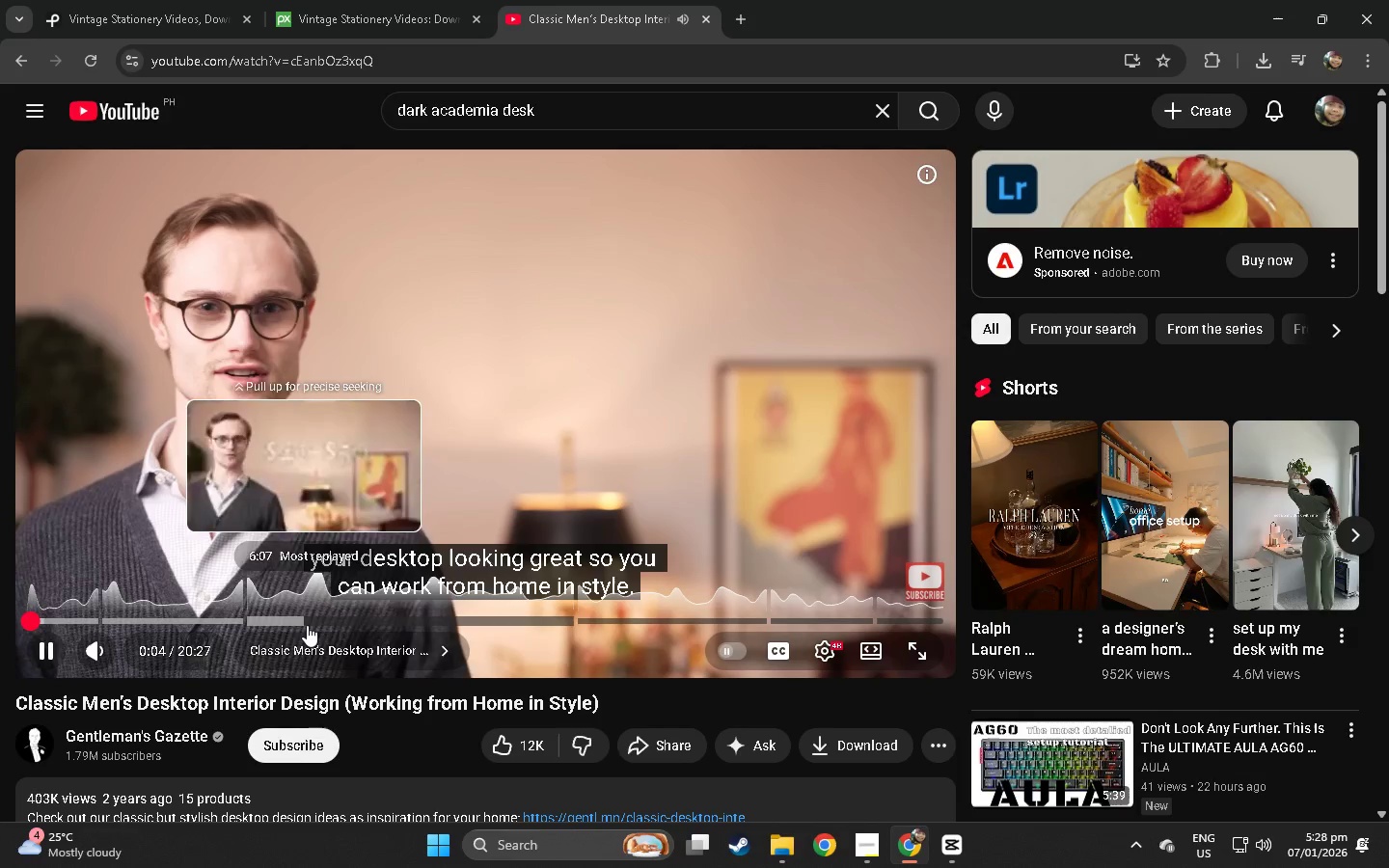 
scroll: coordinate [430, 518], scroll_direction: down, amount: 38.0
 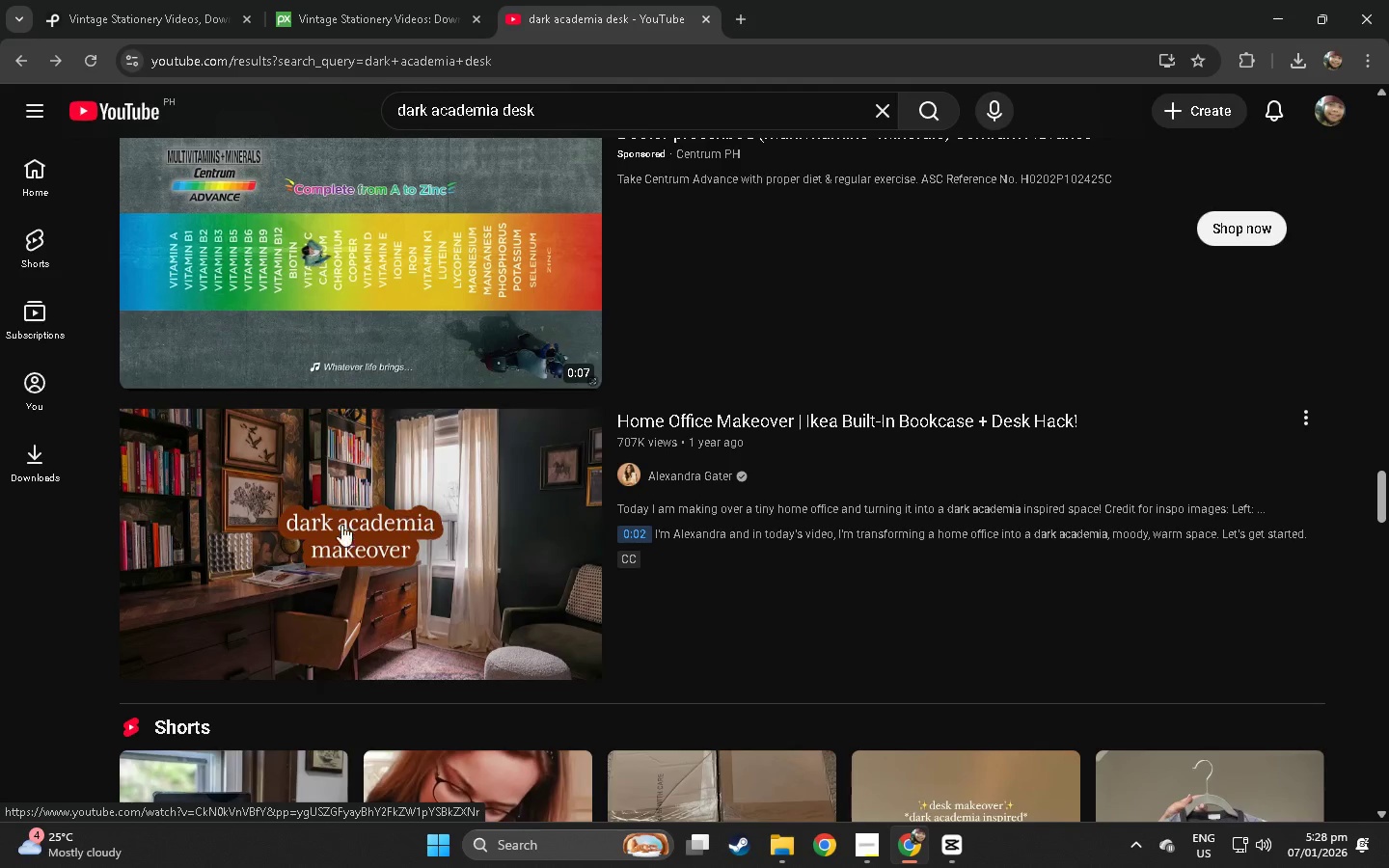 
left_click([317, 530])
 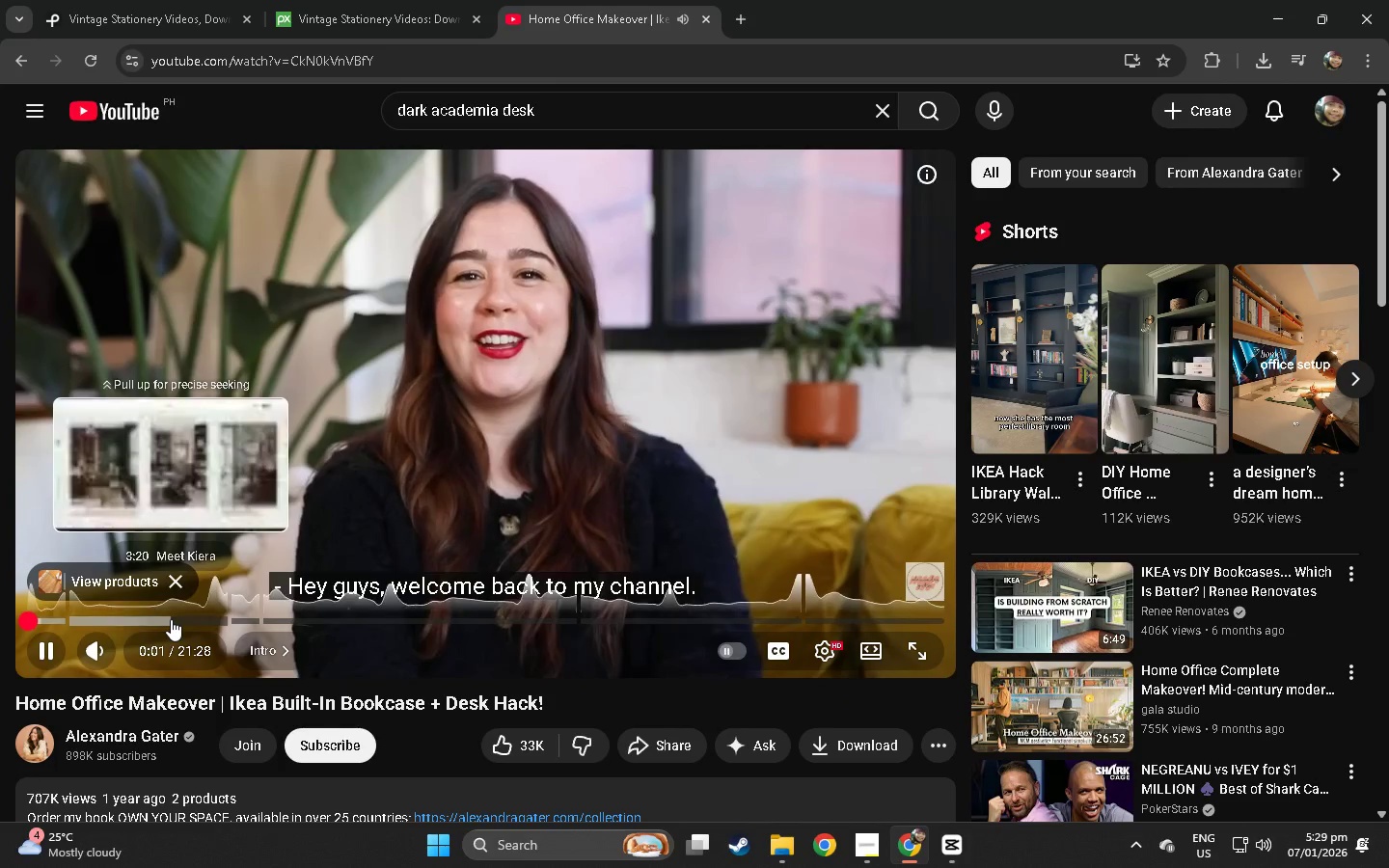 
left_click([207, 619])
 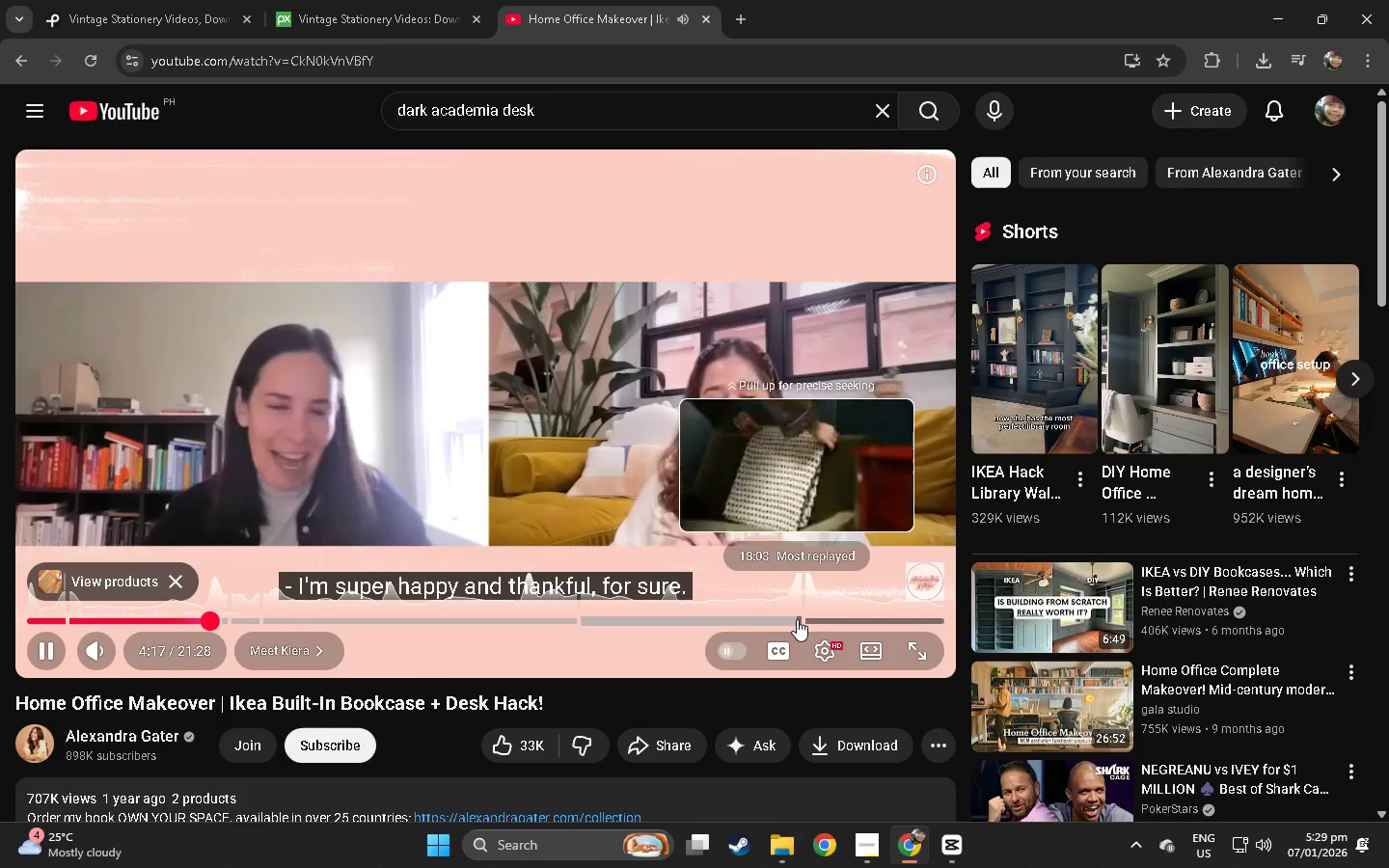 
wait(5.94)
 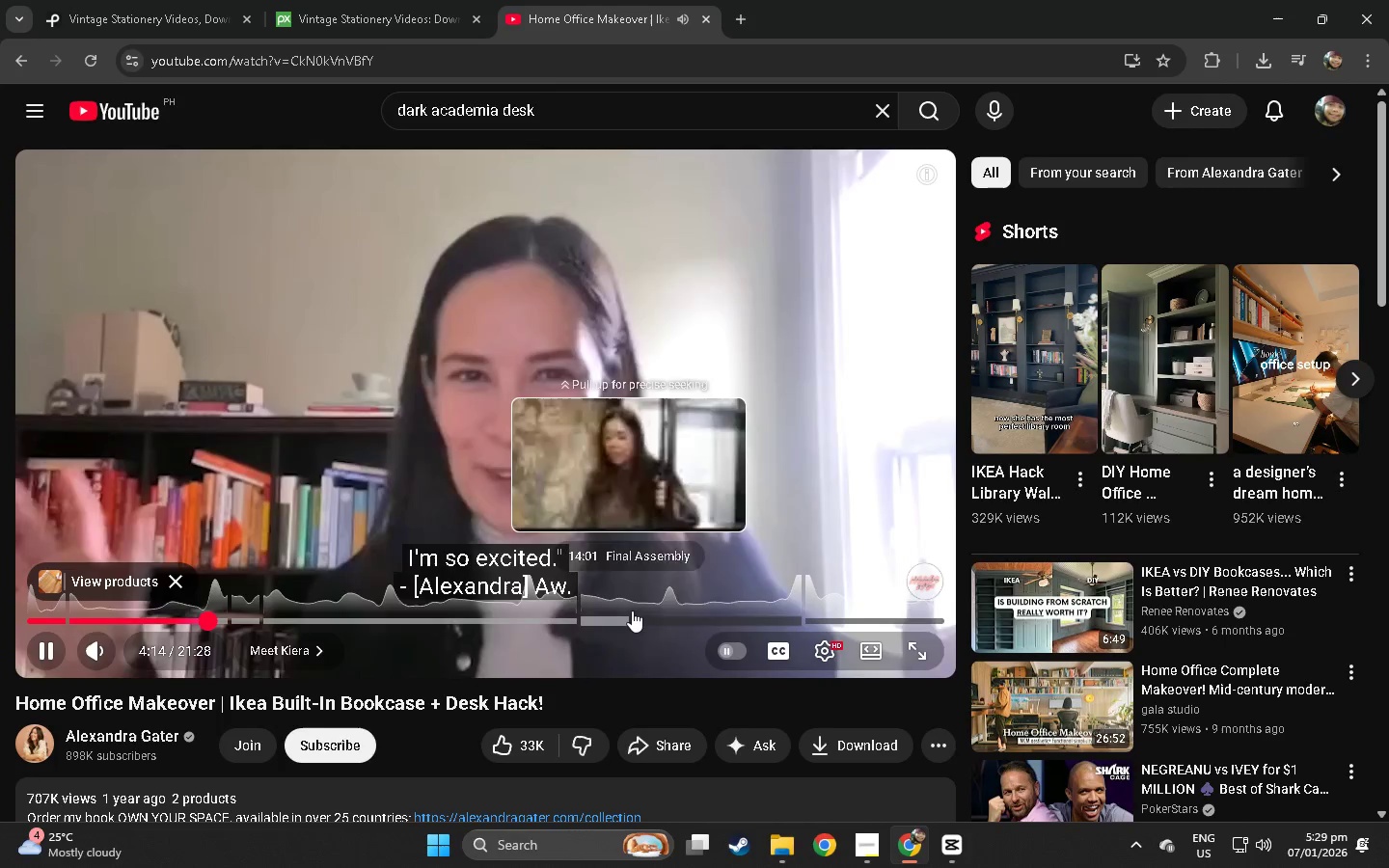 
left_click([832, 616])
 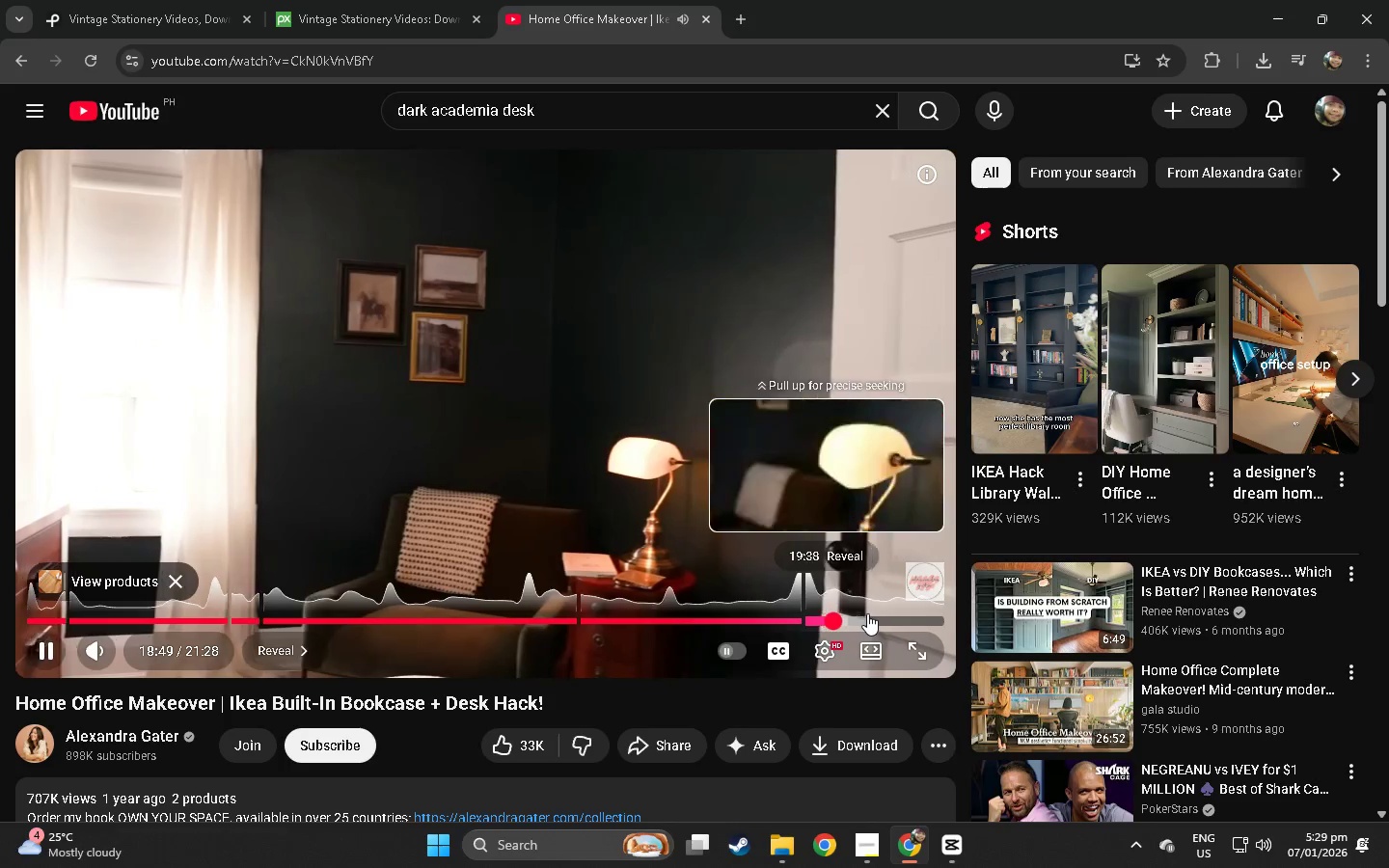 
left_click([881, 614])
 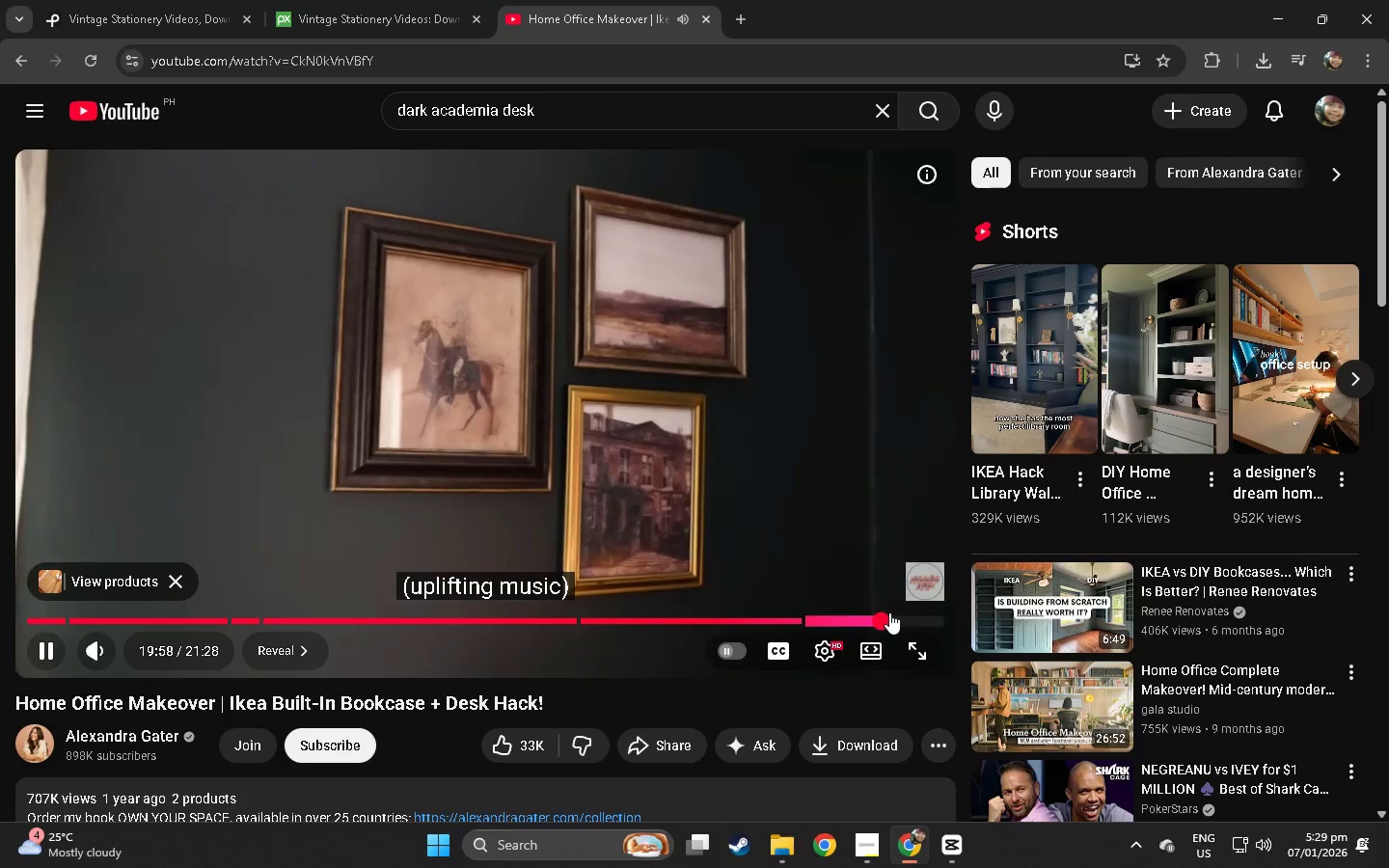 
left_click([904, 612])
 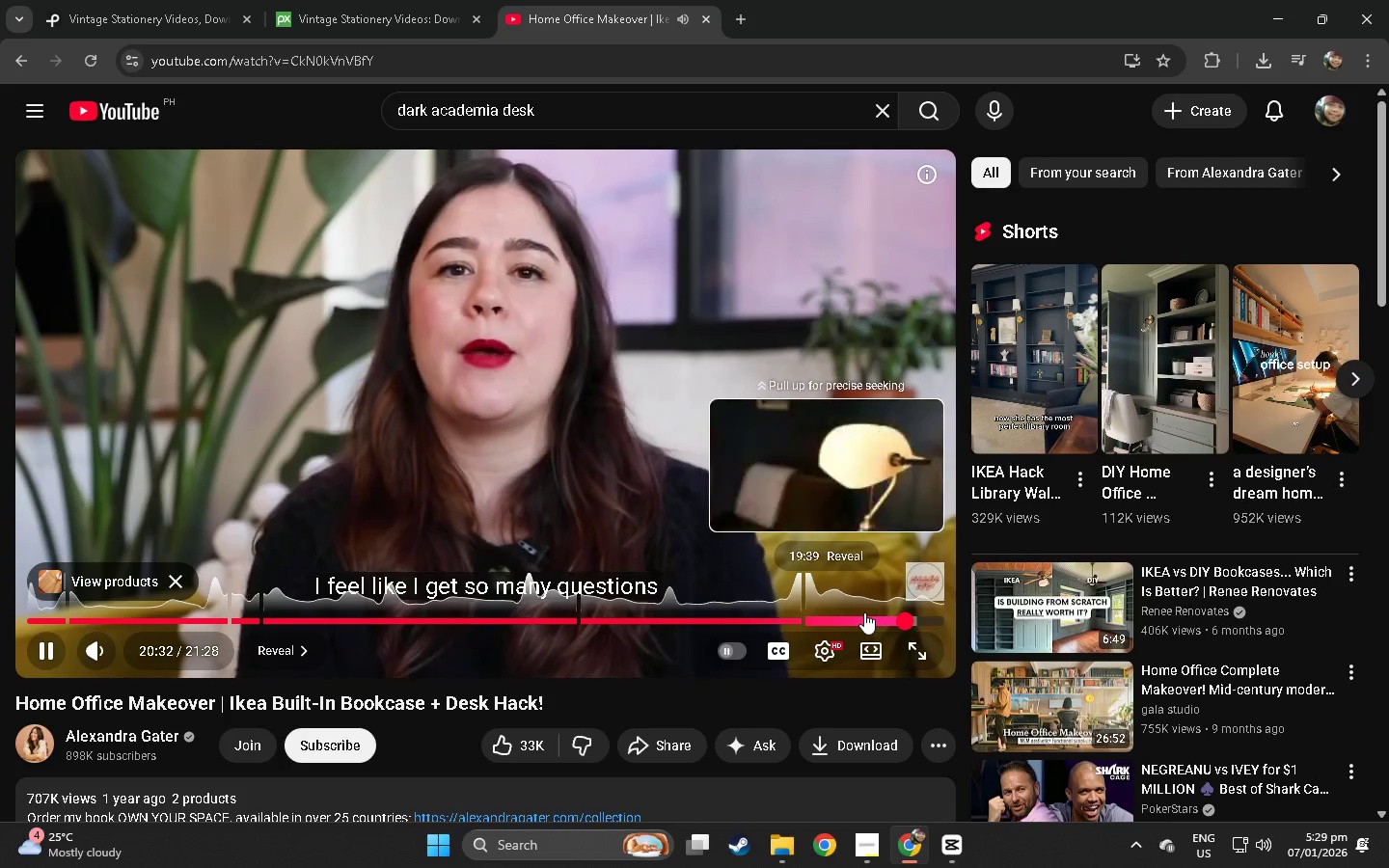 
left_click([855, 612])
 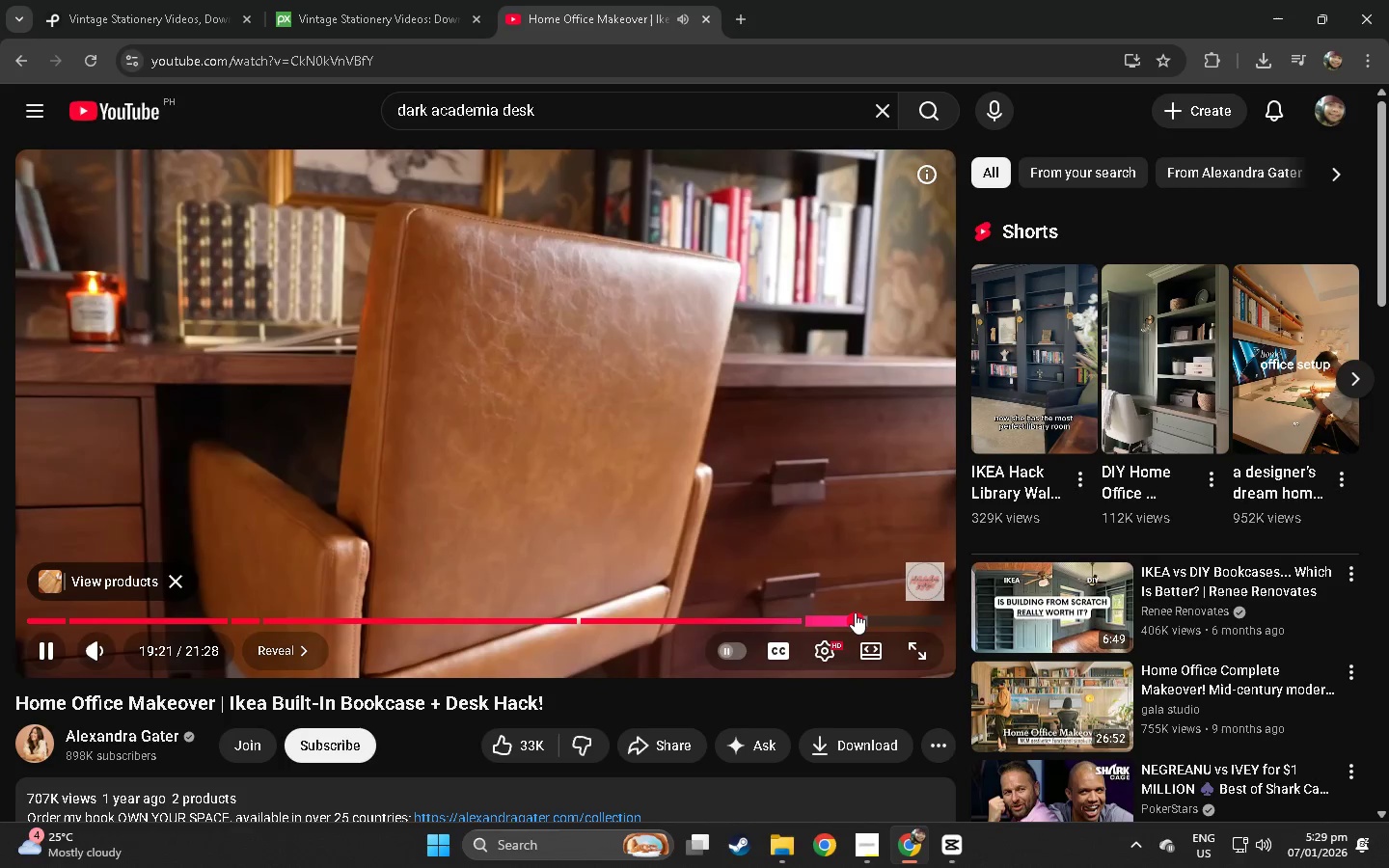 
left_click([549, 414])
 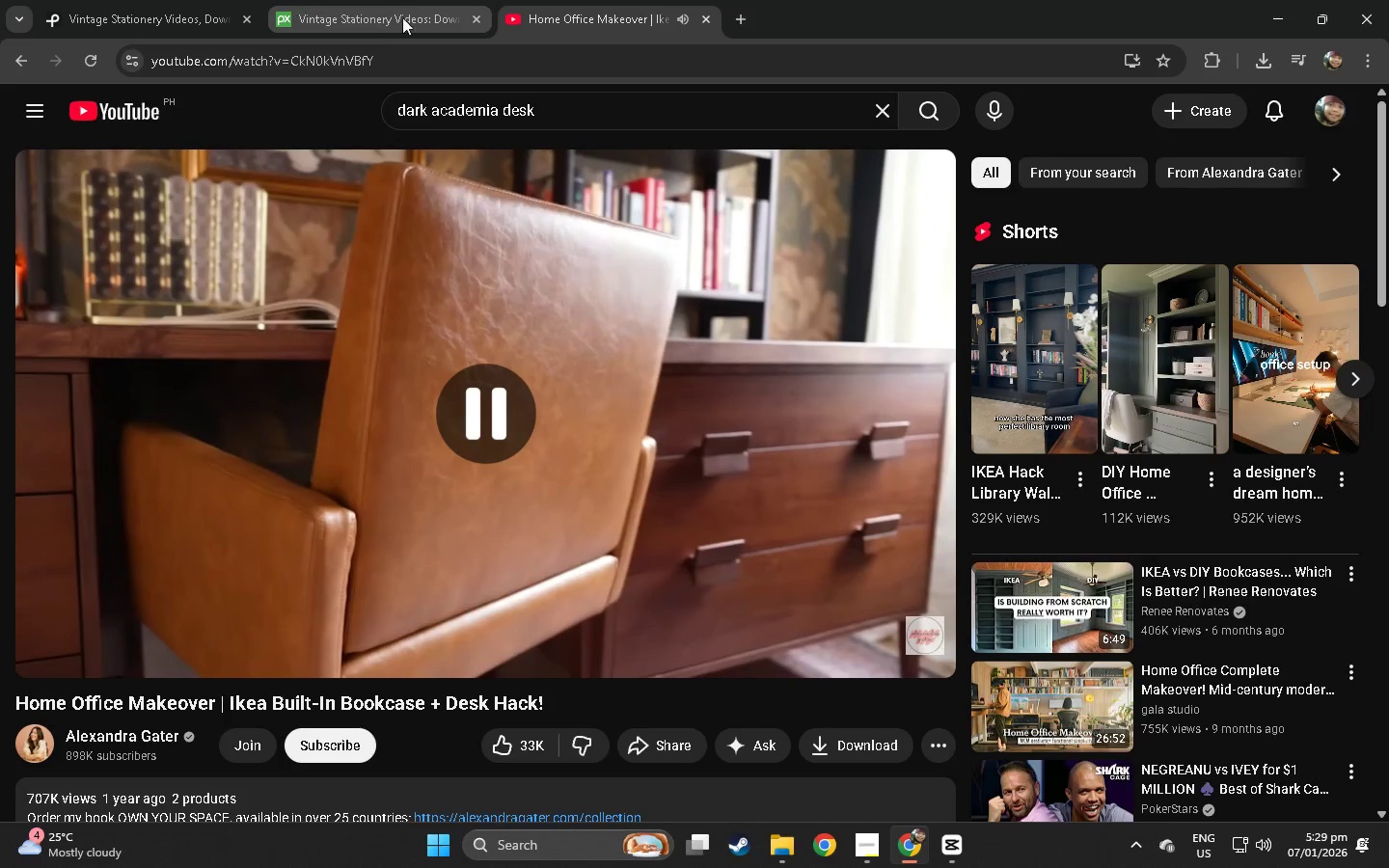 
left_click([150, 0])
 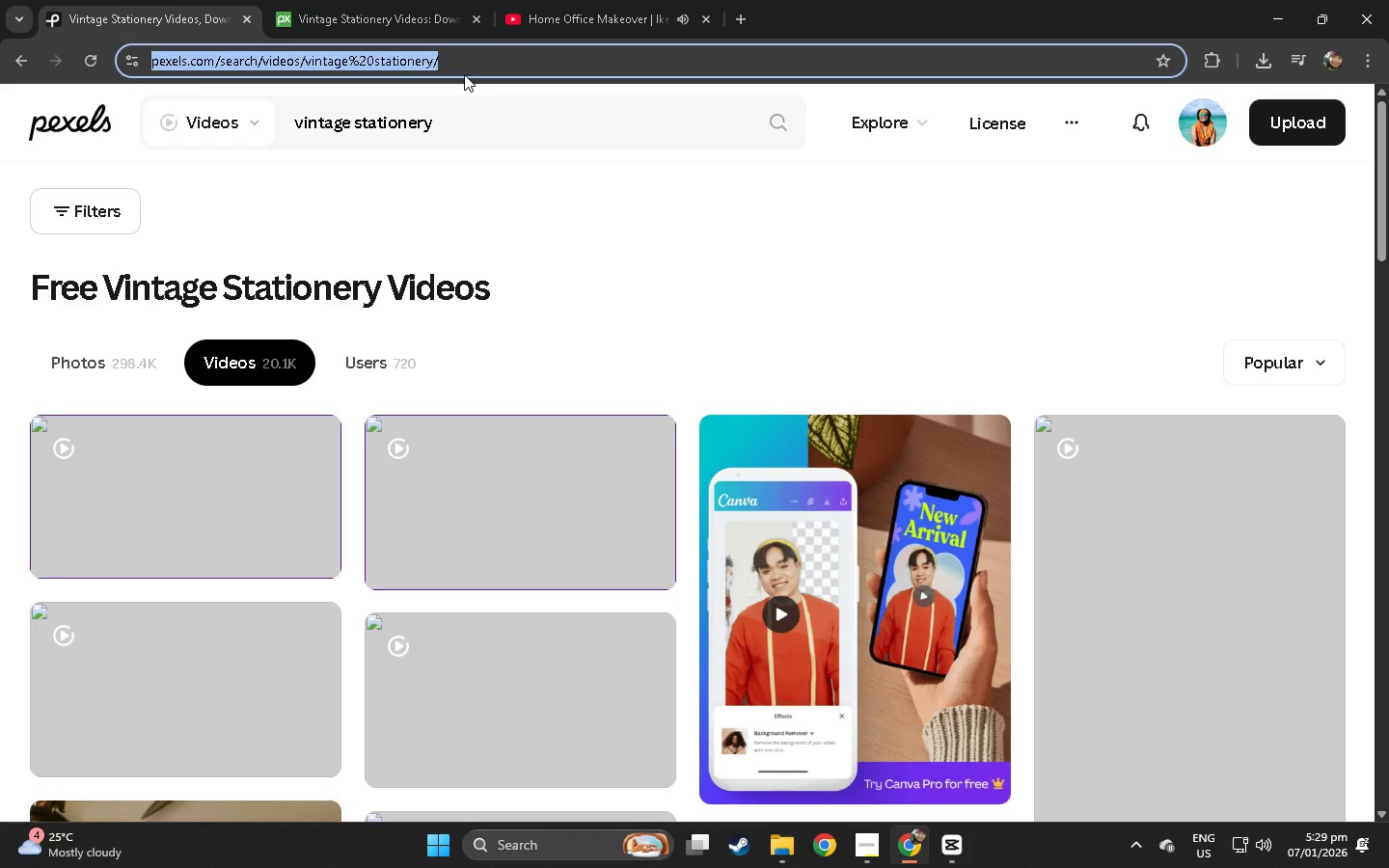 
left_click([452, 51])
 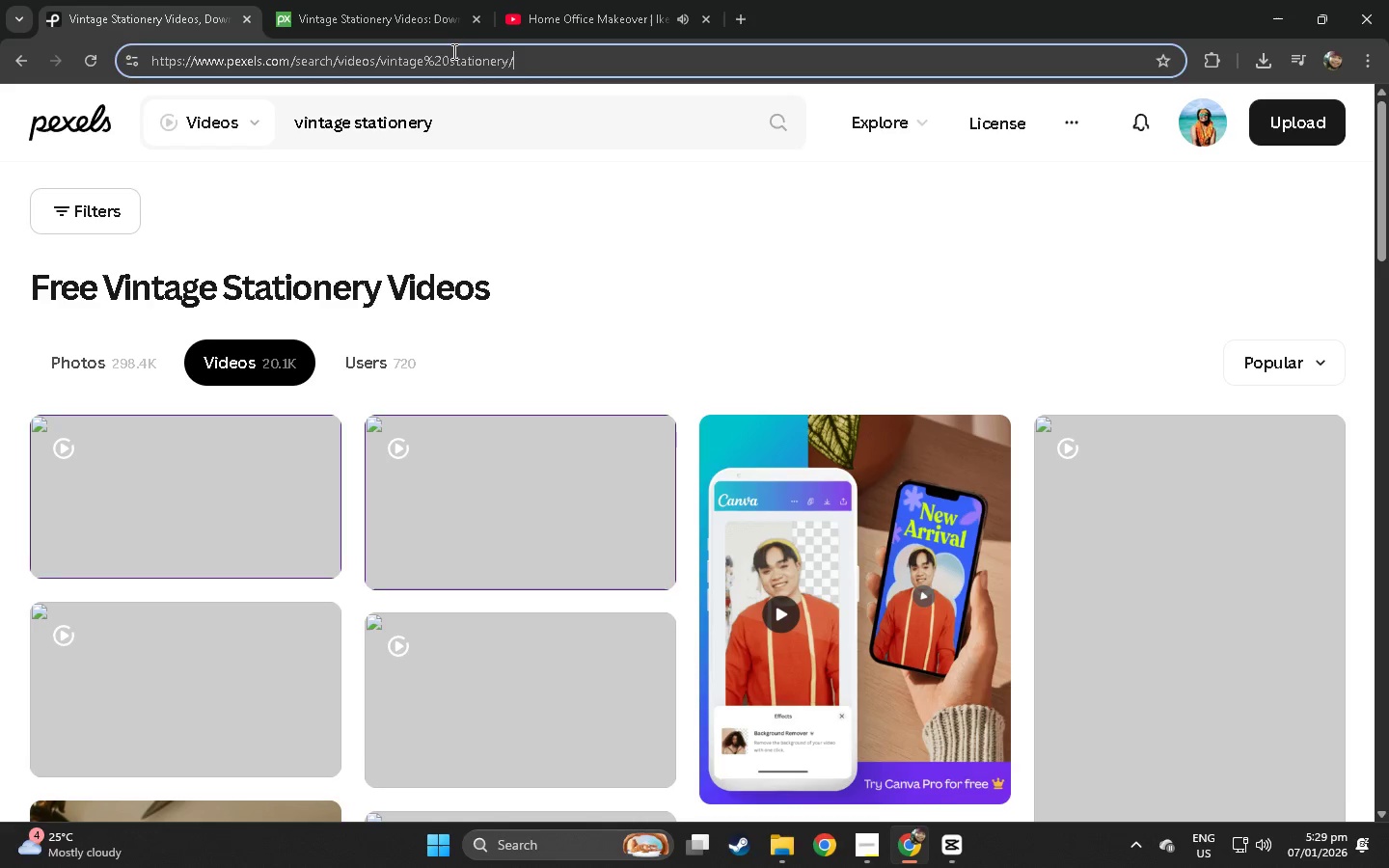 
key(NumpadEnter)
 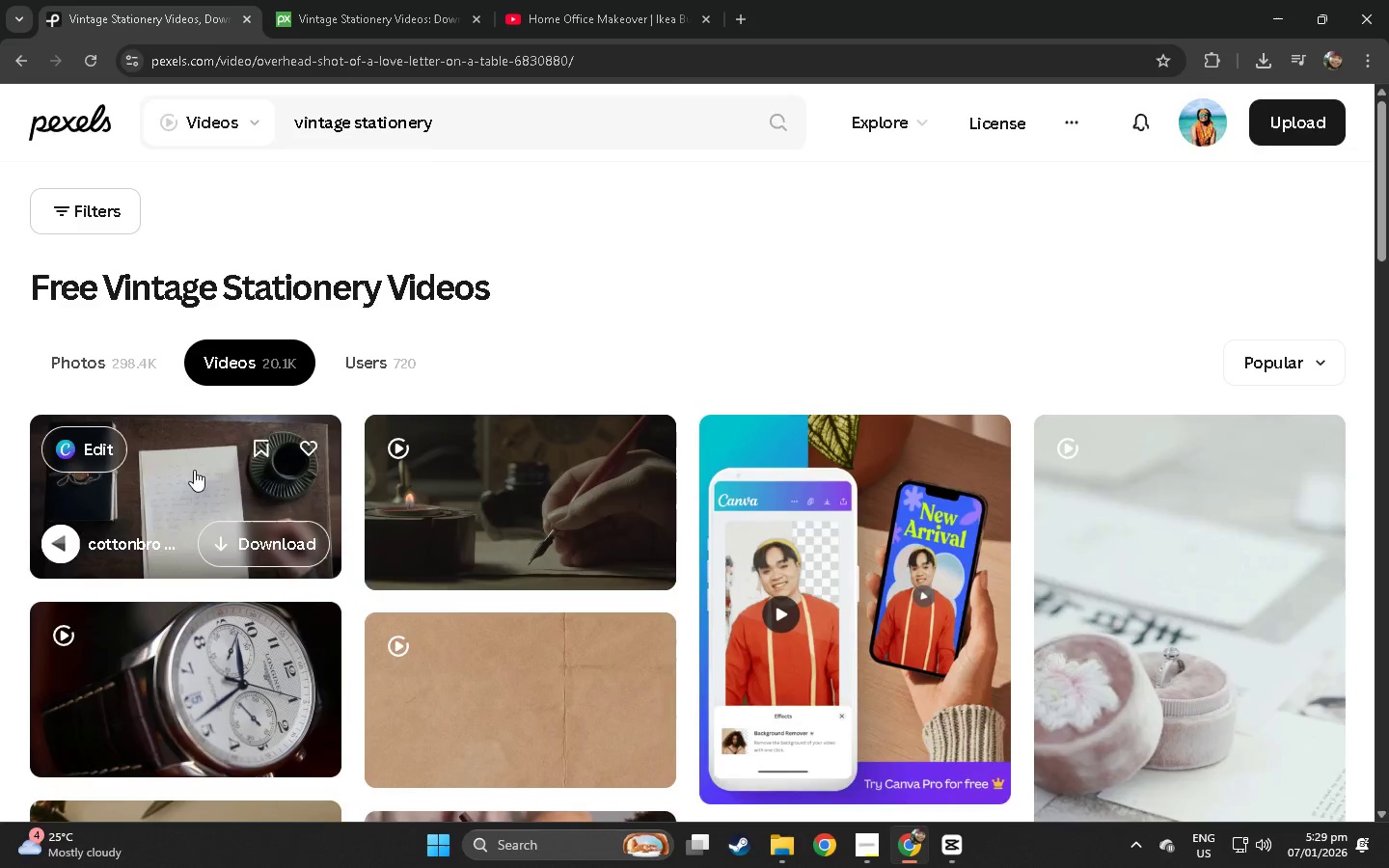 
left_click([1093, 153])
 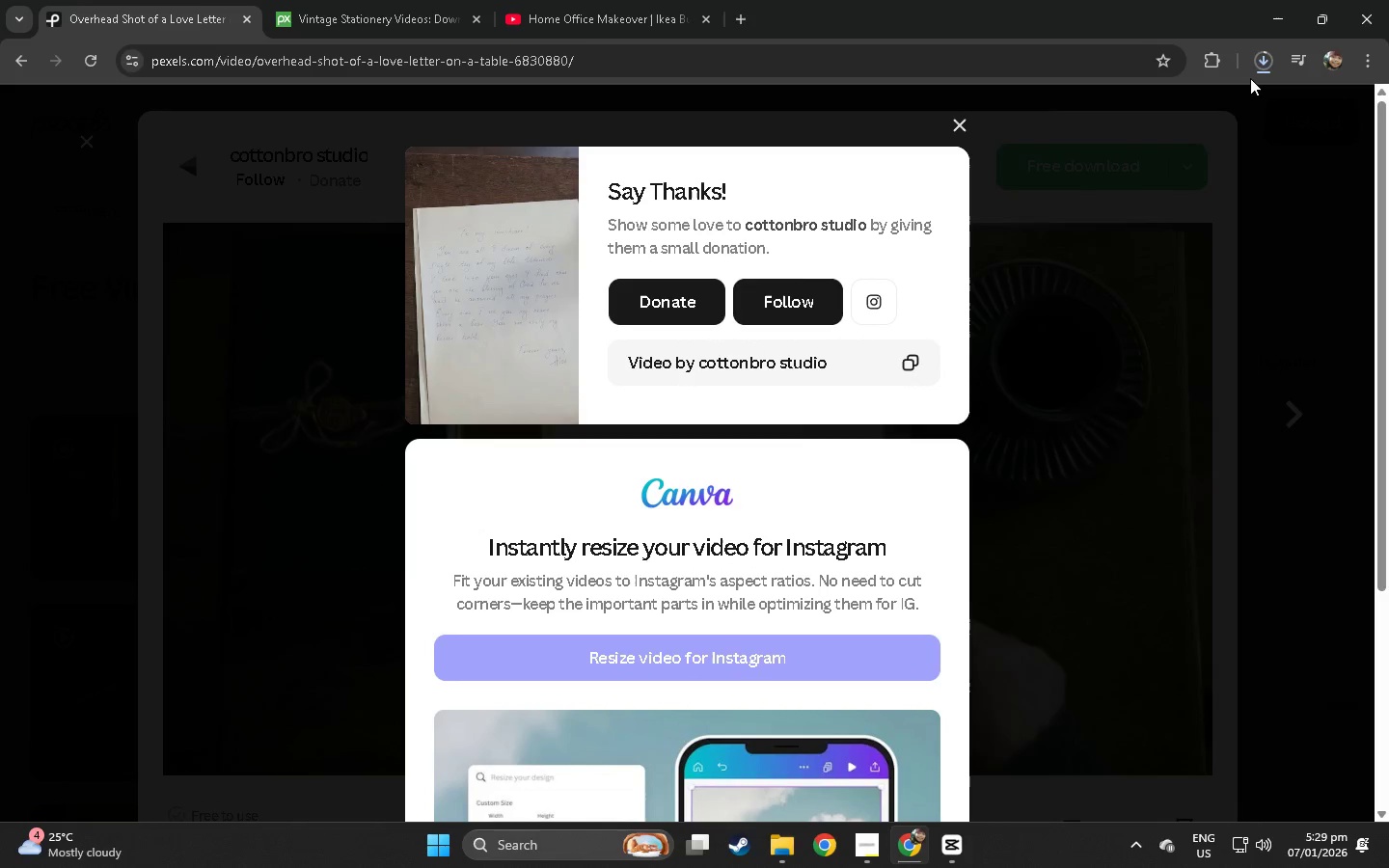 
left_click([0, 434])
 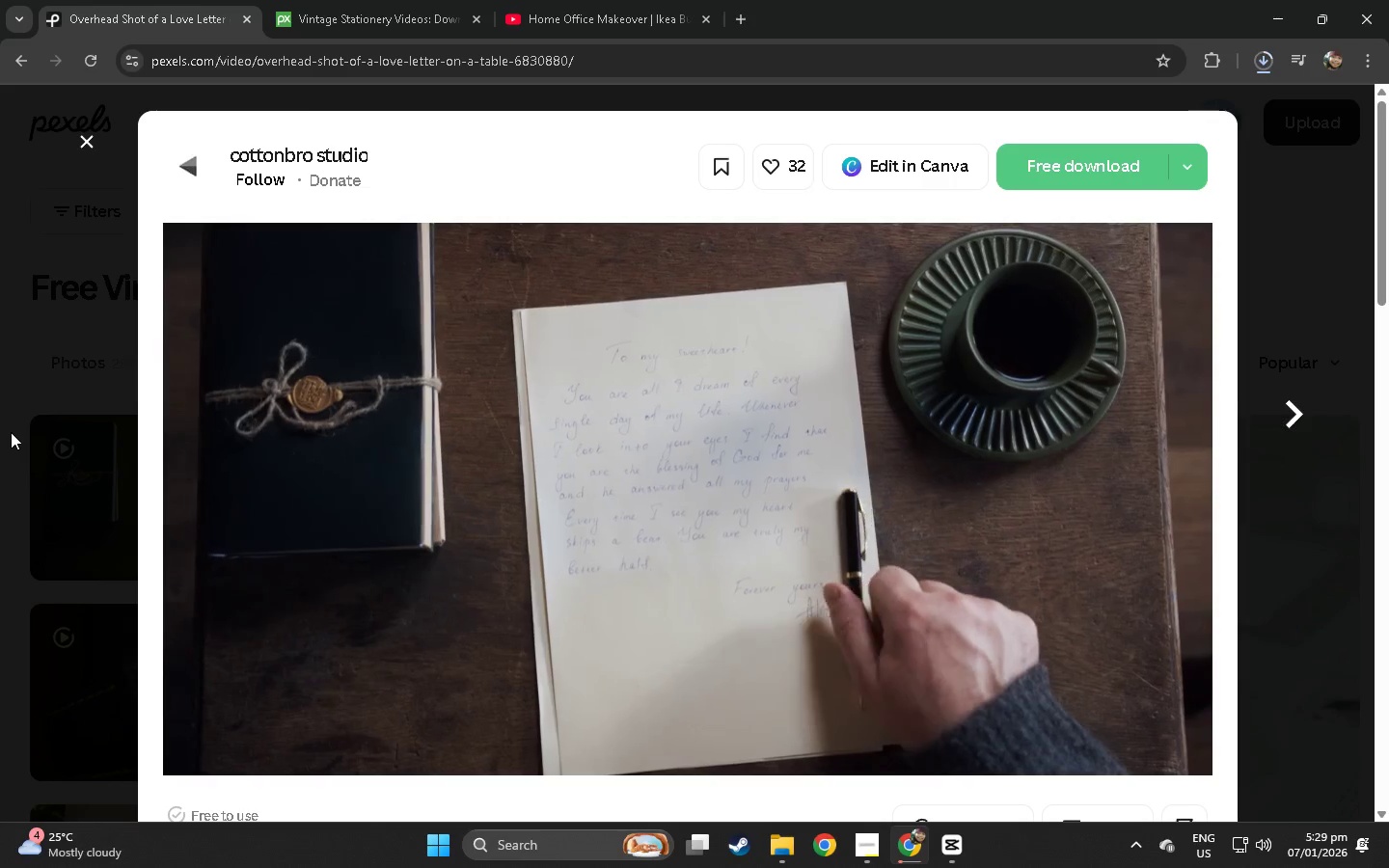 
left_click([11, 432])
 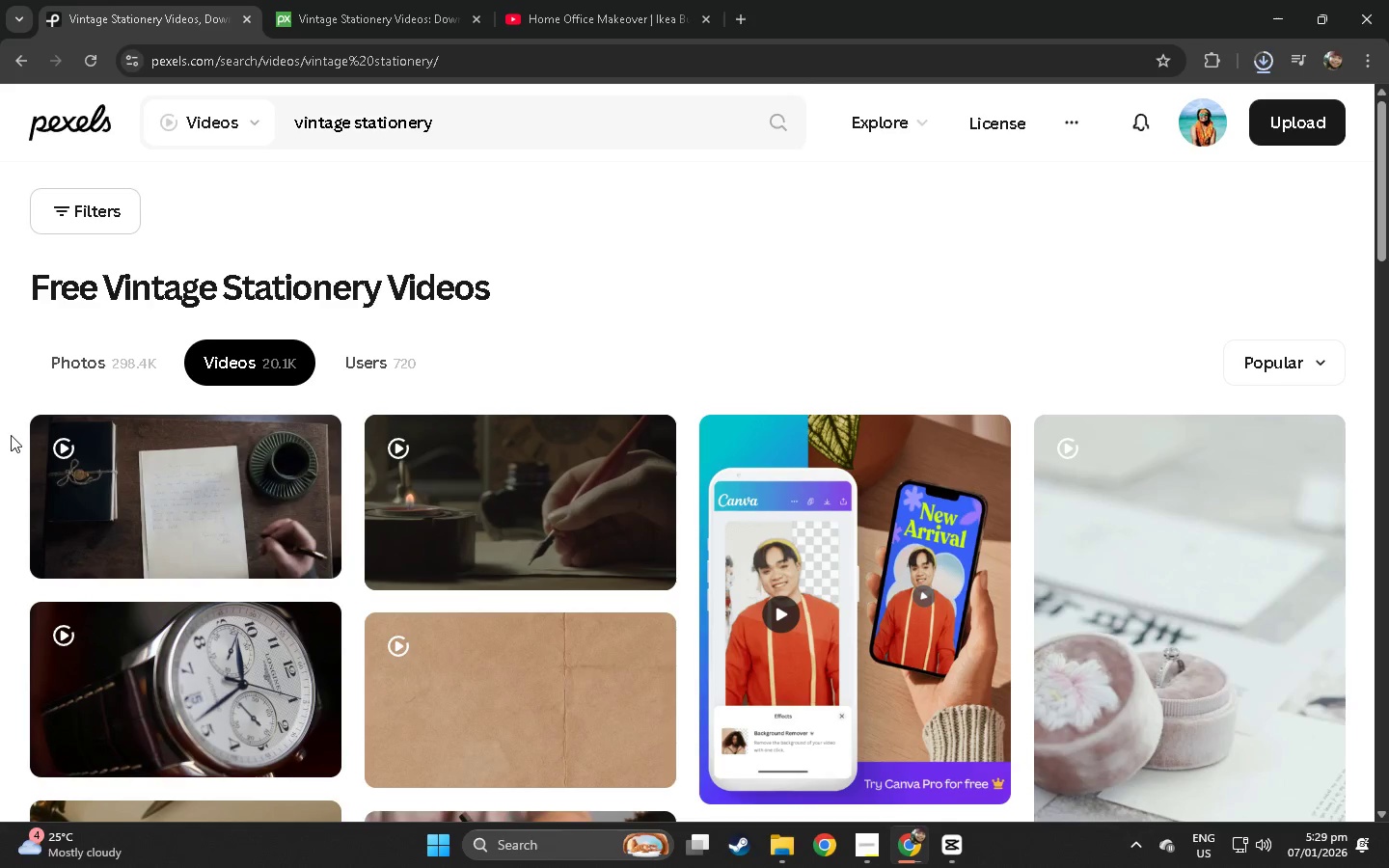 
wait(5.45)
 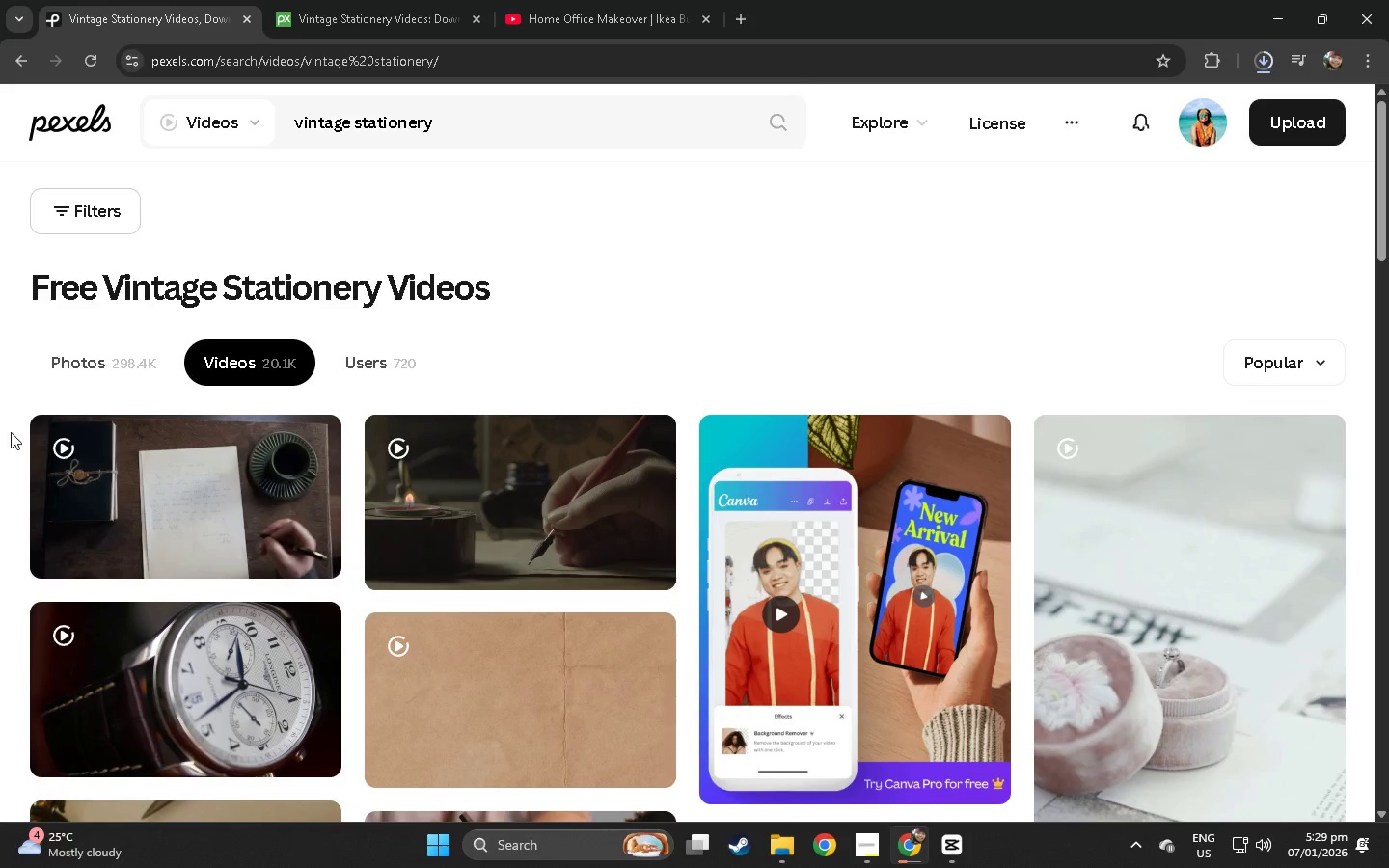 
left_click_drag(start_coordinate=[487, 114], to_coordinate=[263, 122])
 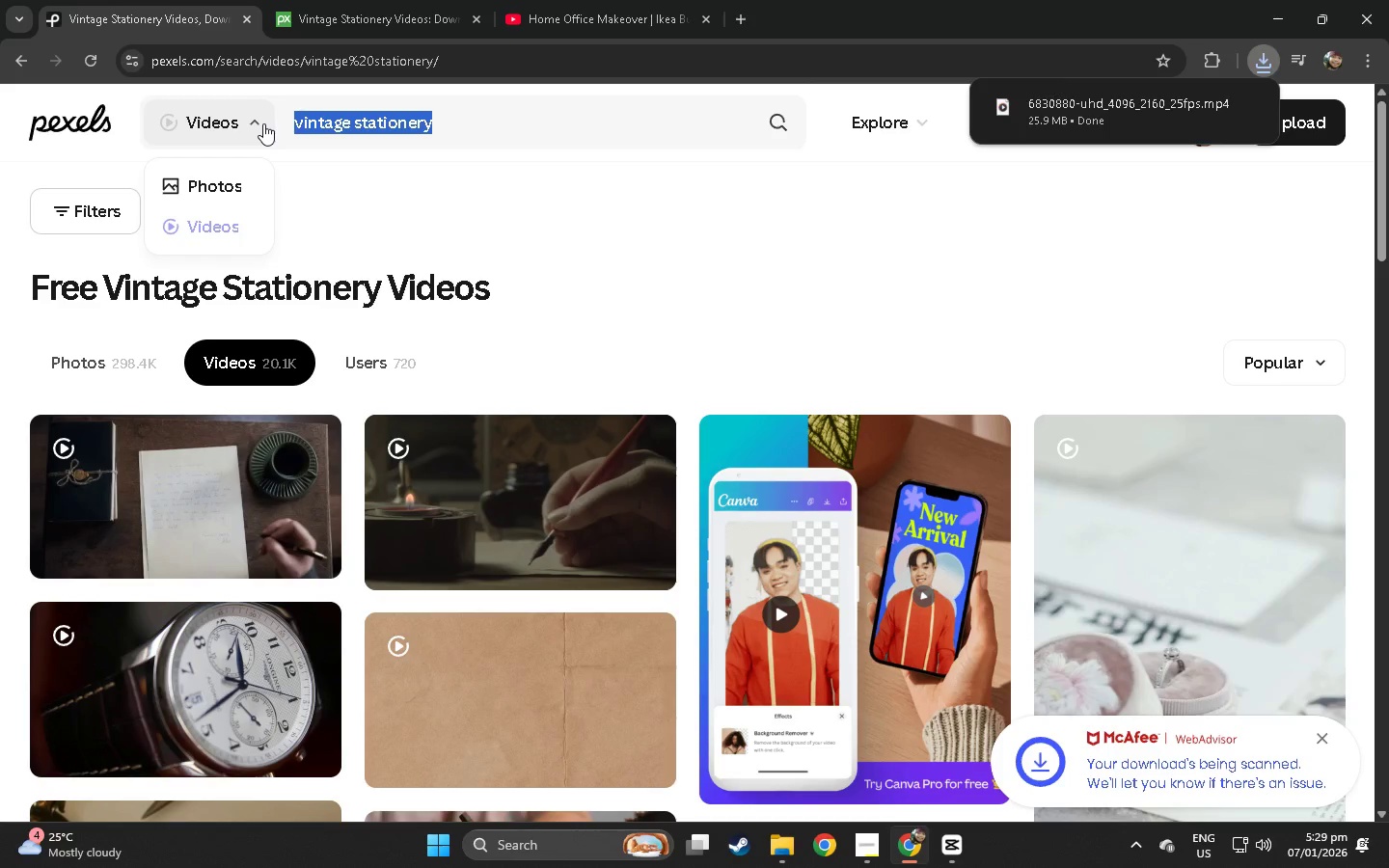 
type(ink bottle coveer)
key(Backspace)
key(Backspace)
key(Backspace)
key(Backspace)
key(Backspace)
key(Backspace)
type(coi)
key(Backspace)
type(rk)
 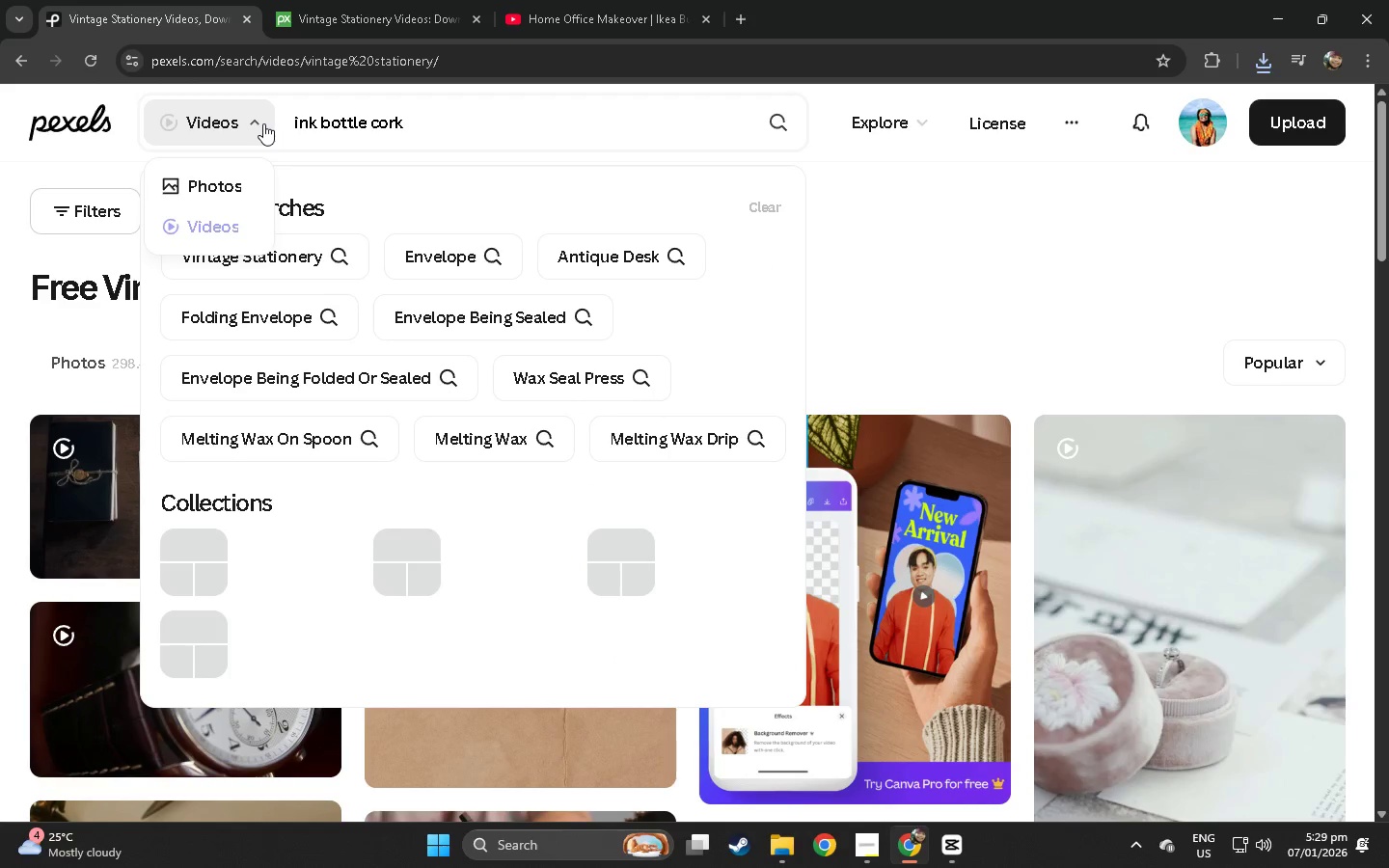 
key(Enter)
 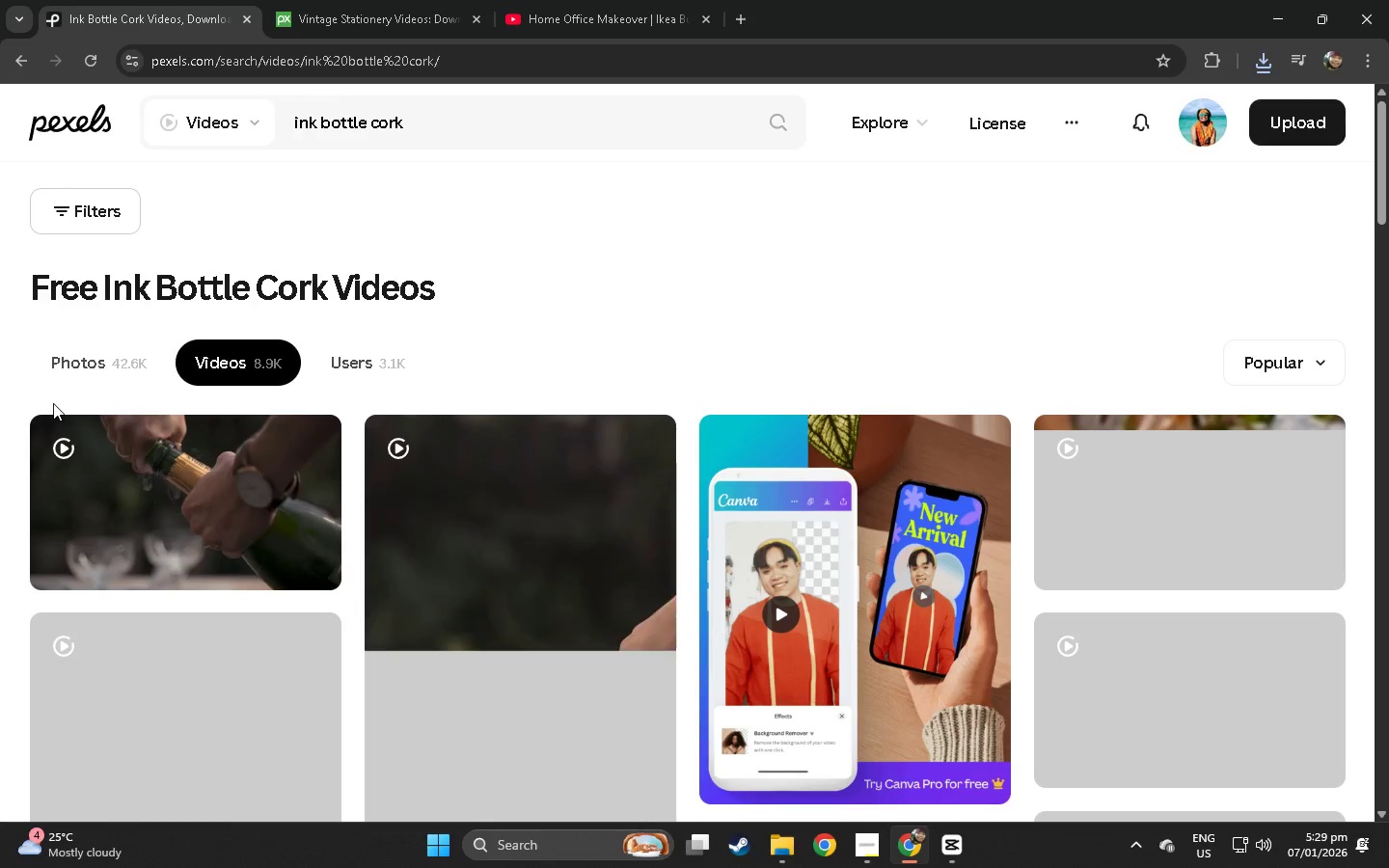 
scroll: coordinate [491, 475], scroll_direction: down, amount: 15.0
 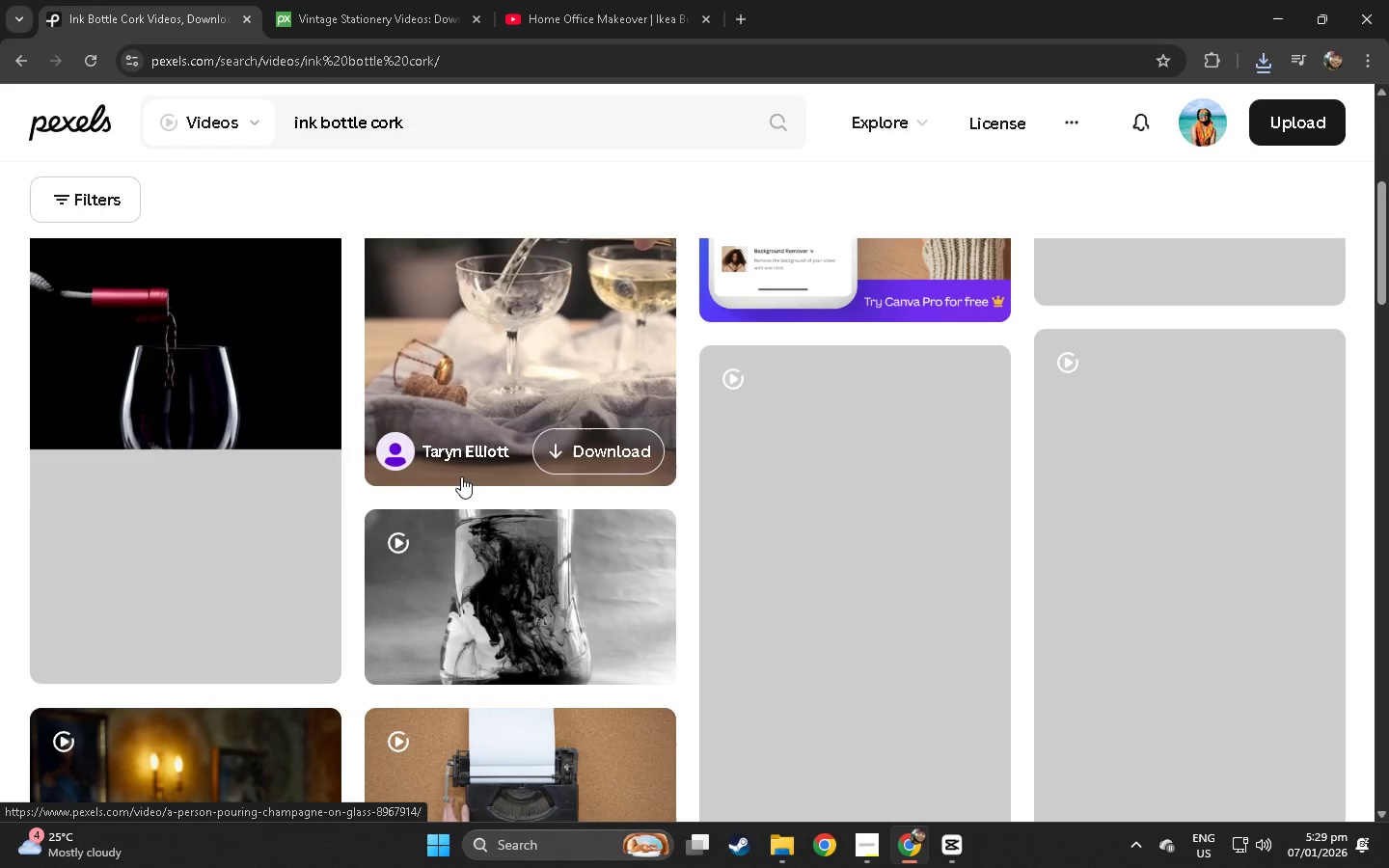 
scroll: coordinate [446, 485], scroll_direction: up, amount: 4.0
 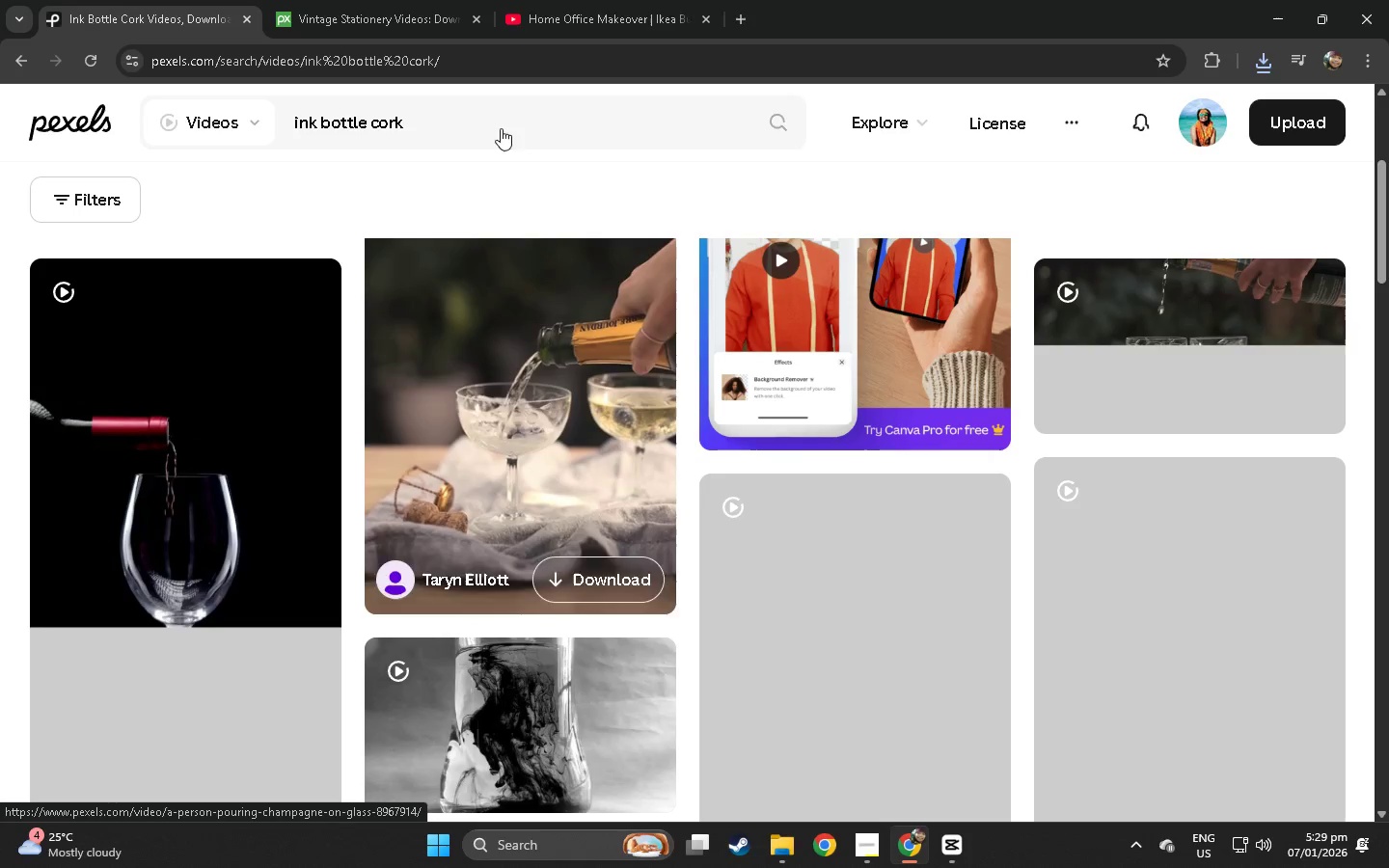 
left_click([534, 0])
 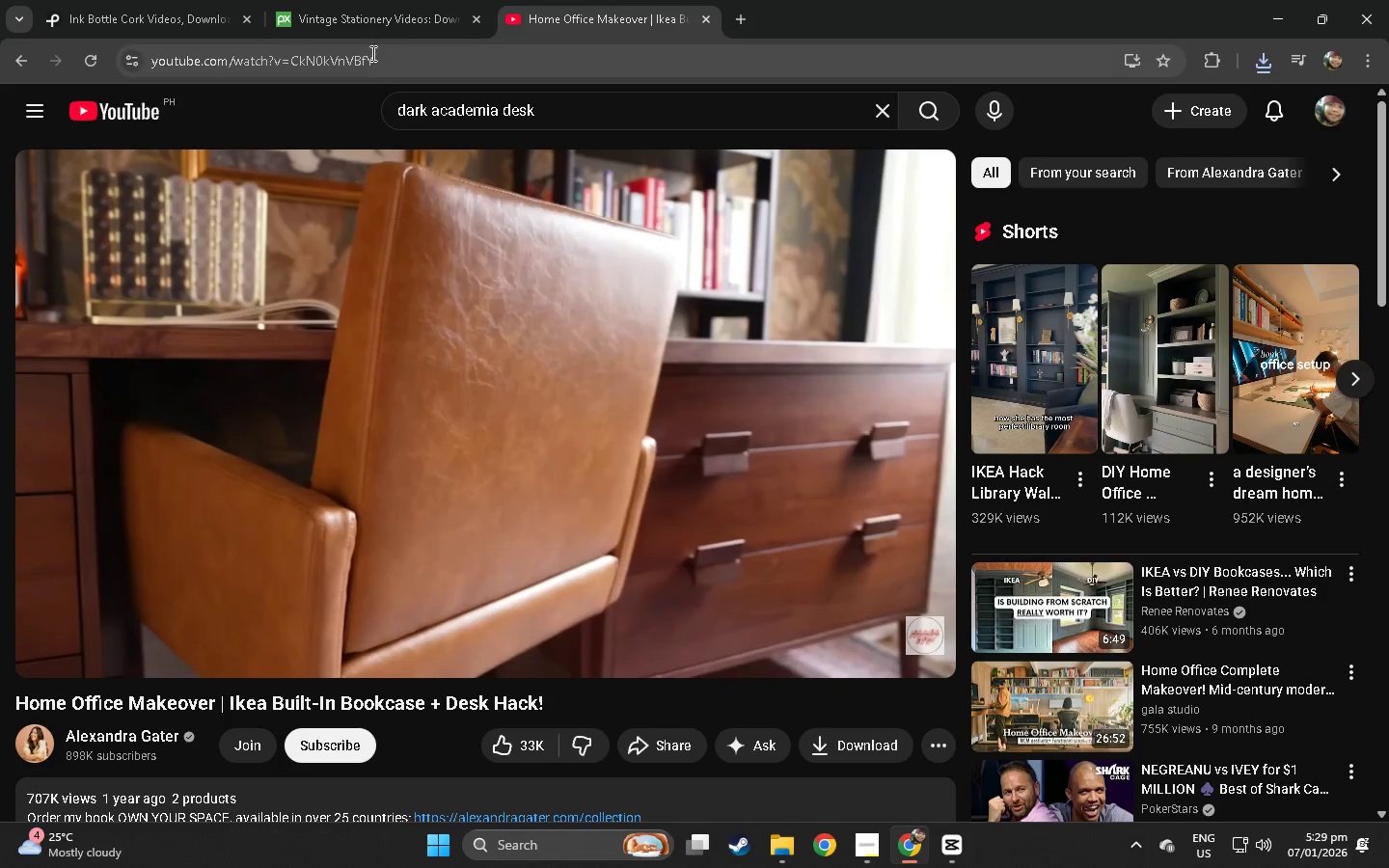 
left_click([176, 9])
 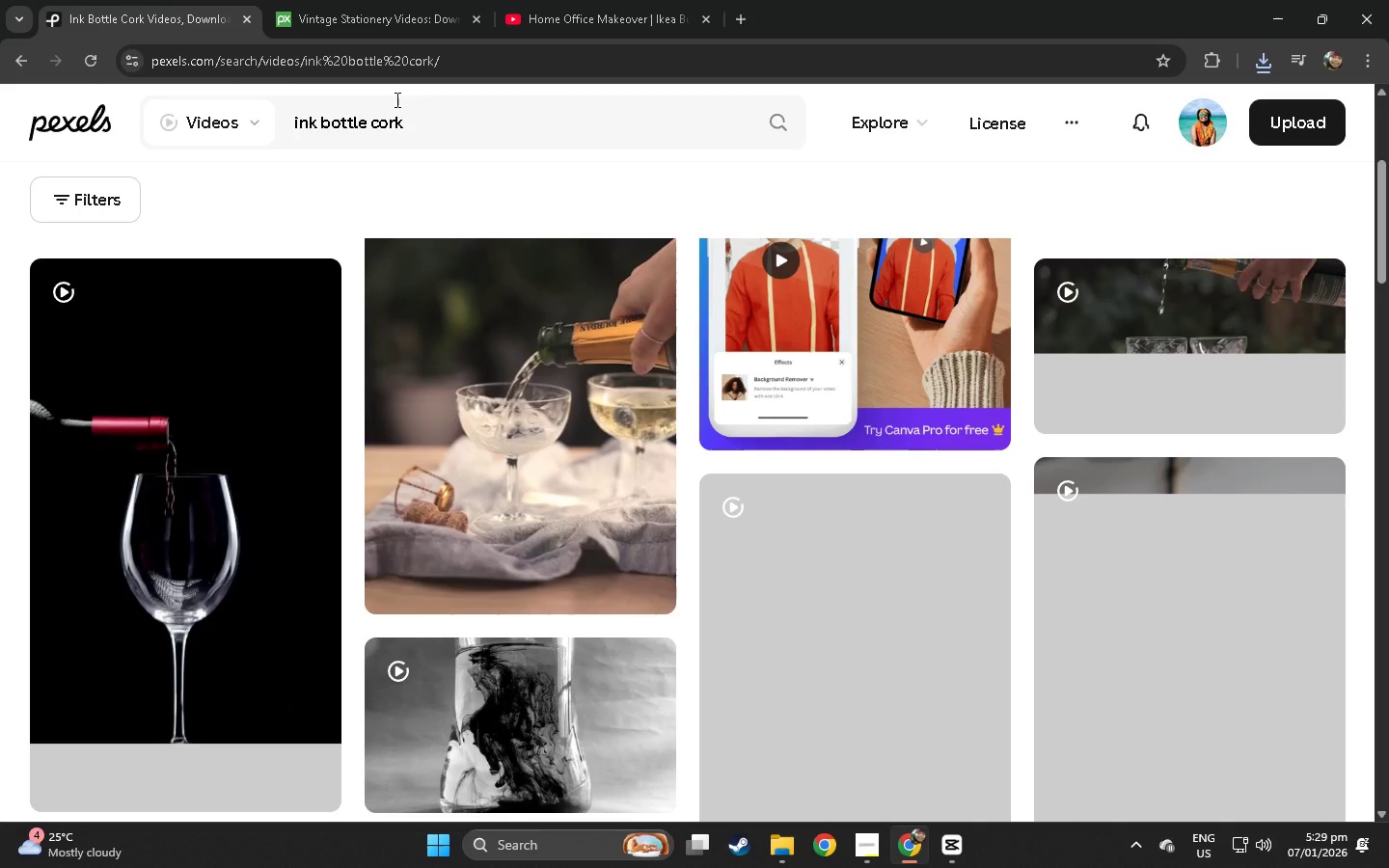 
left_click_drag(start_coordinate=[447, 109], to_coordinate=[253, 121])
 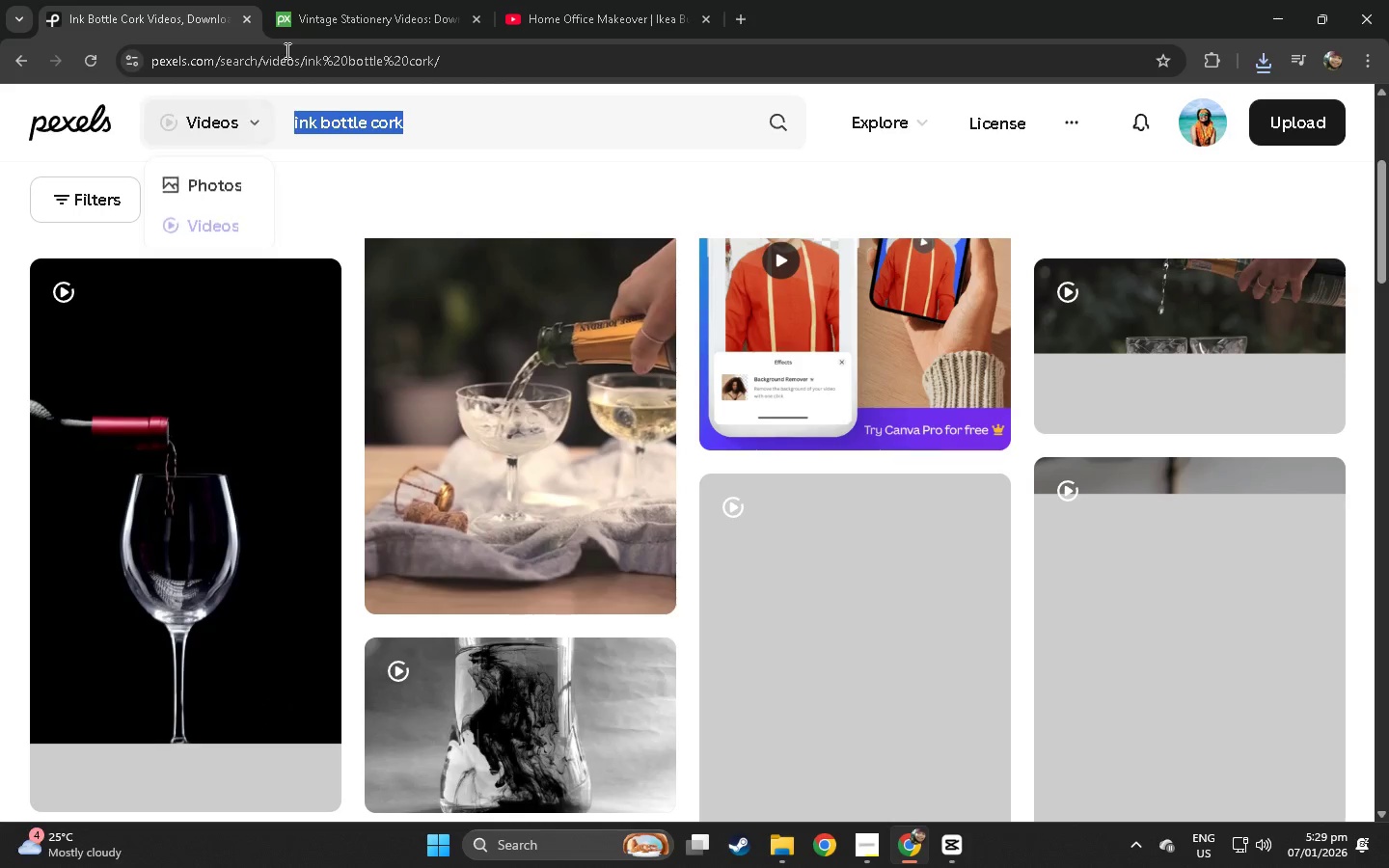 
key(Control+ControlLeft)
 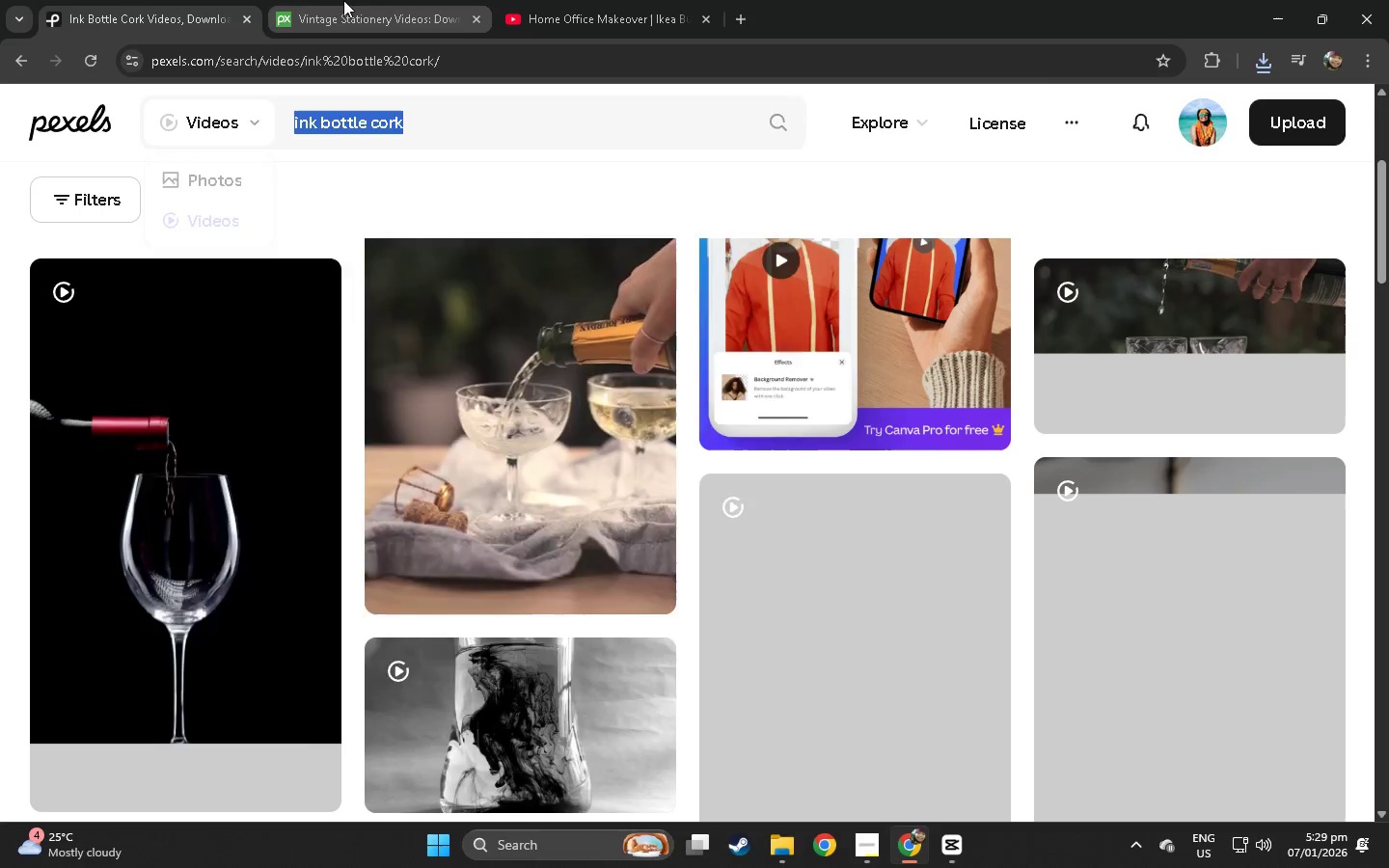 
key(Control+C)
 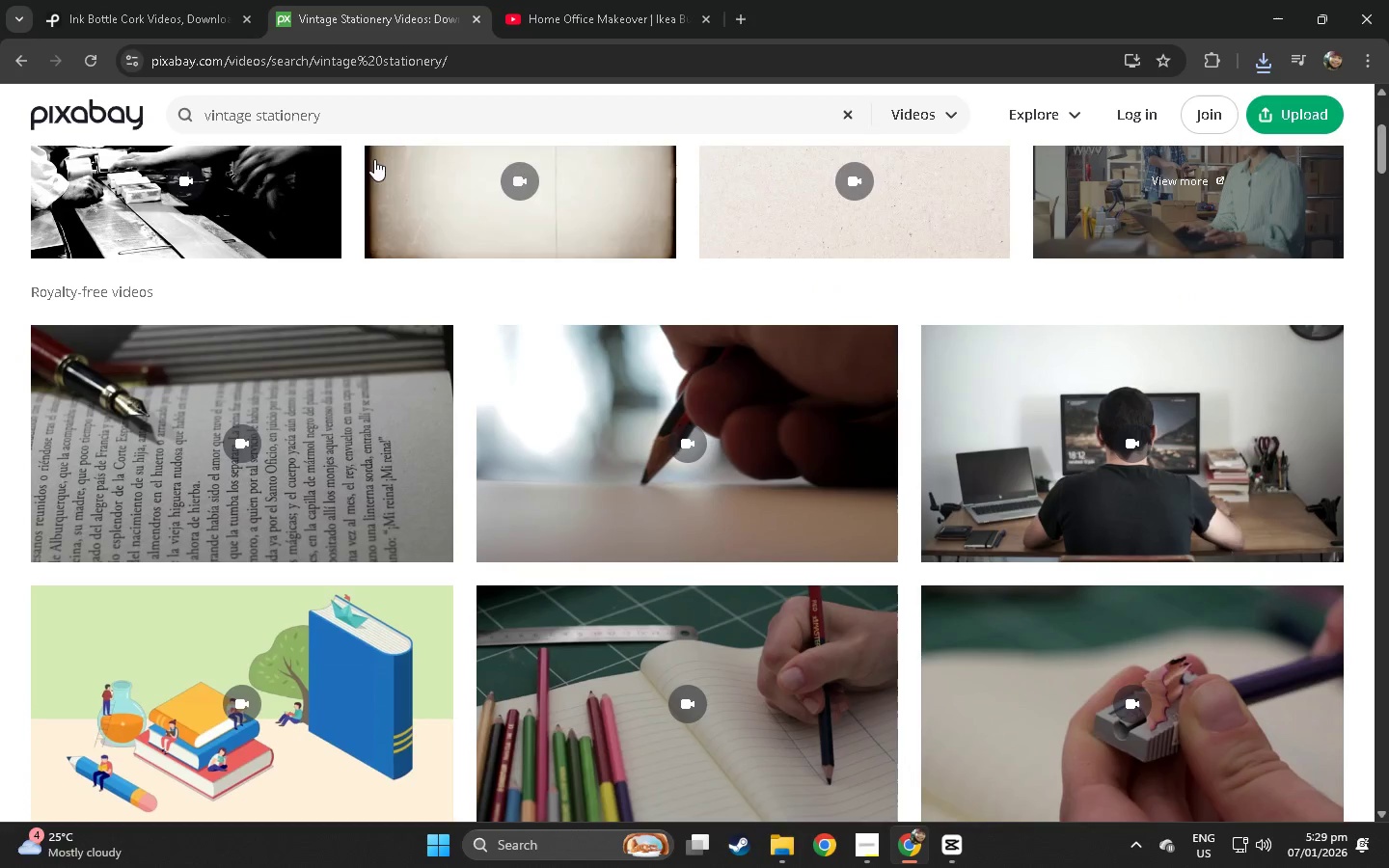 
left_click([364, 121])
 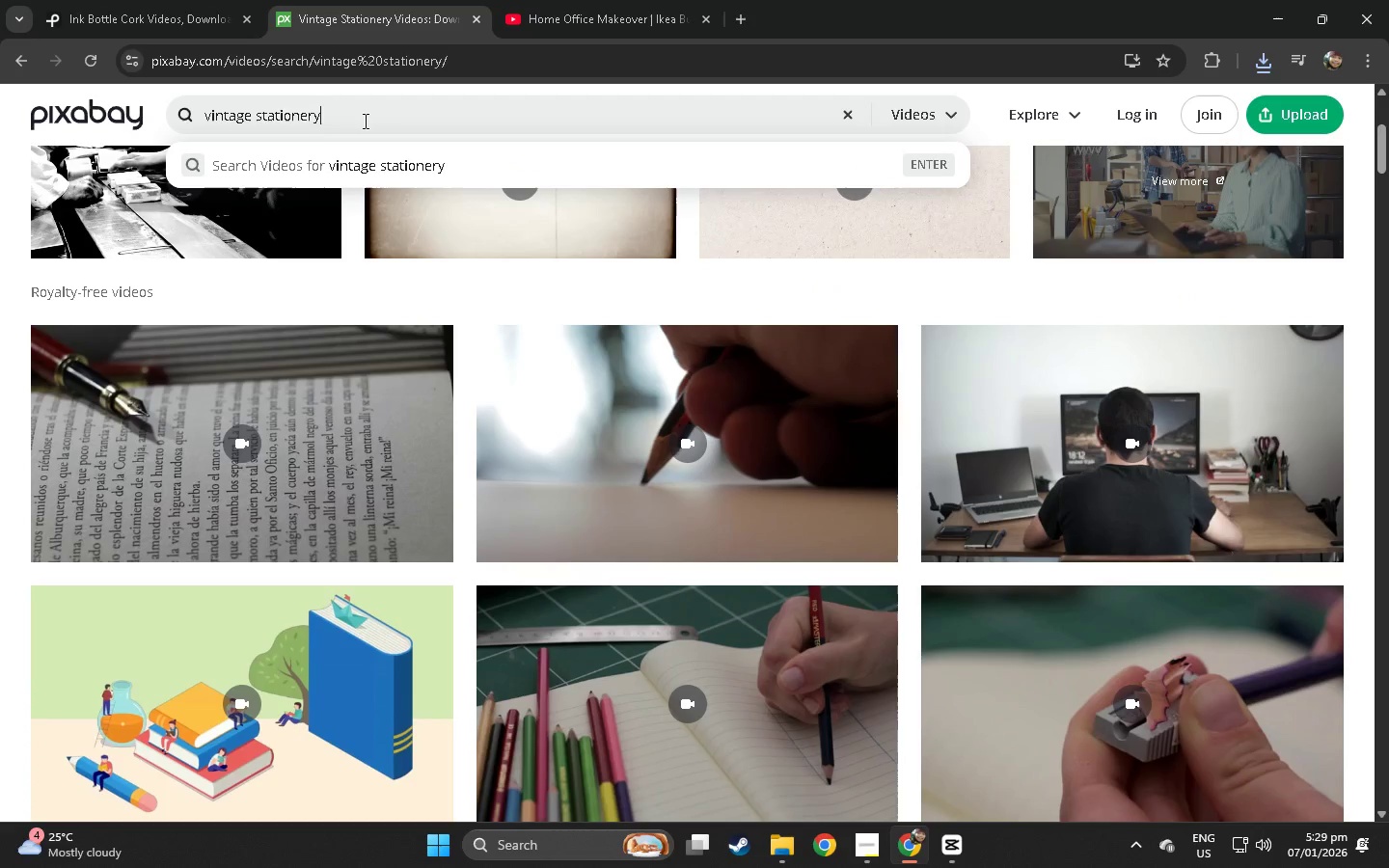 
key(Control+ControlLeft)
 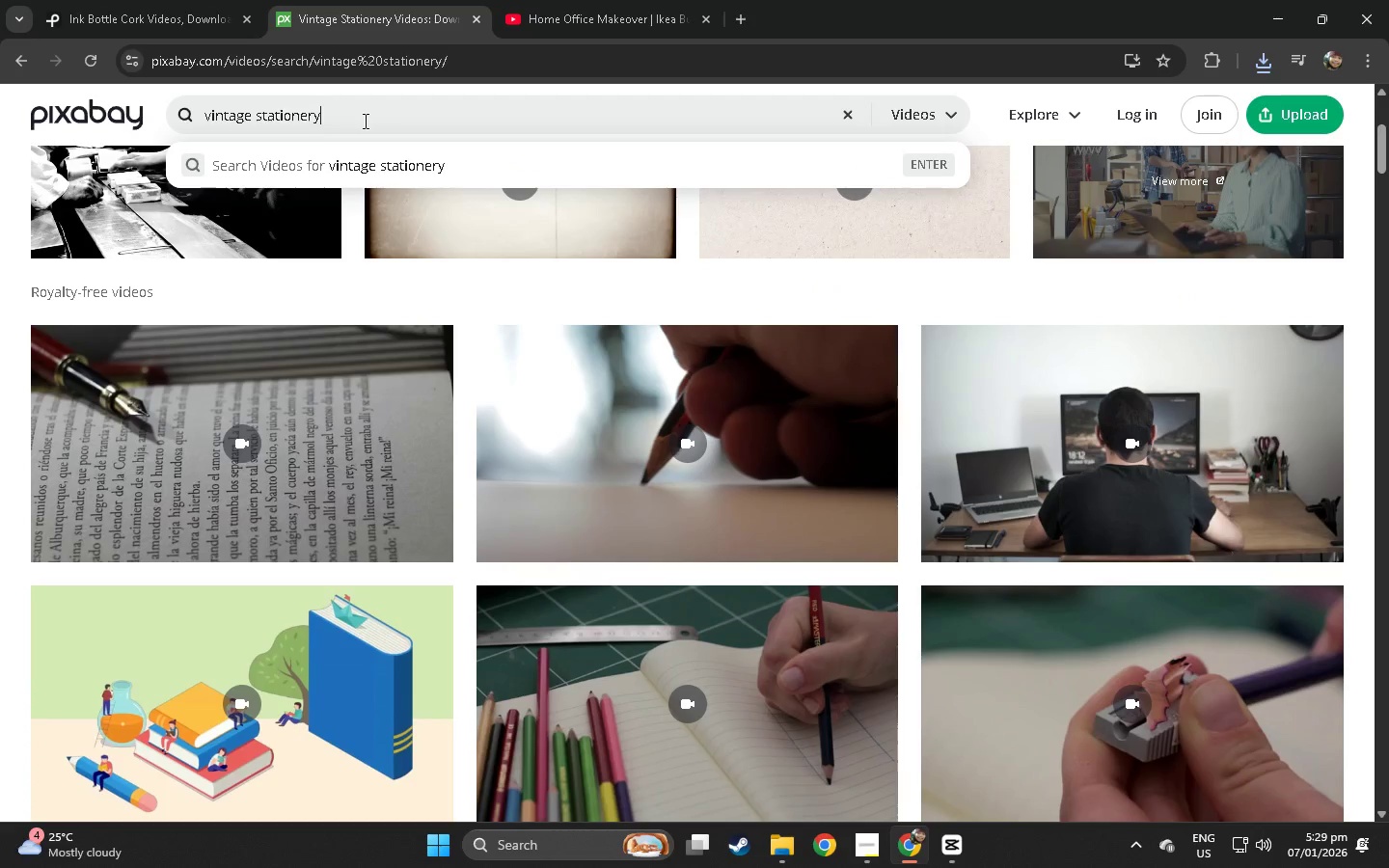 
key(Control+A)
 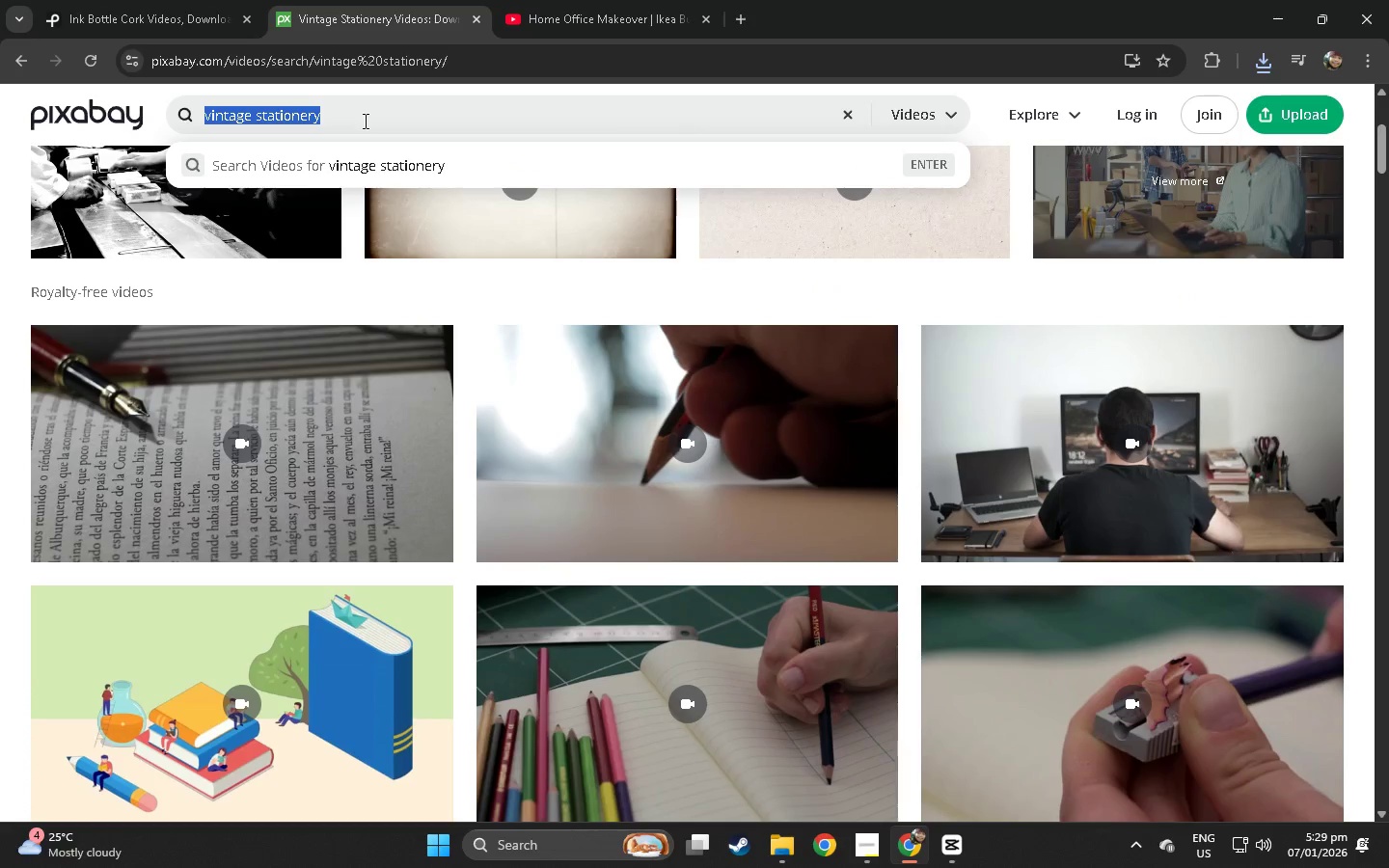 
key(Control+ControlLeft)
 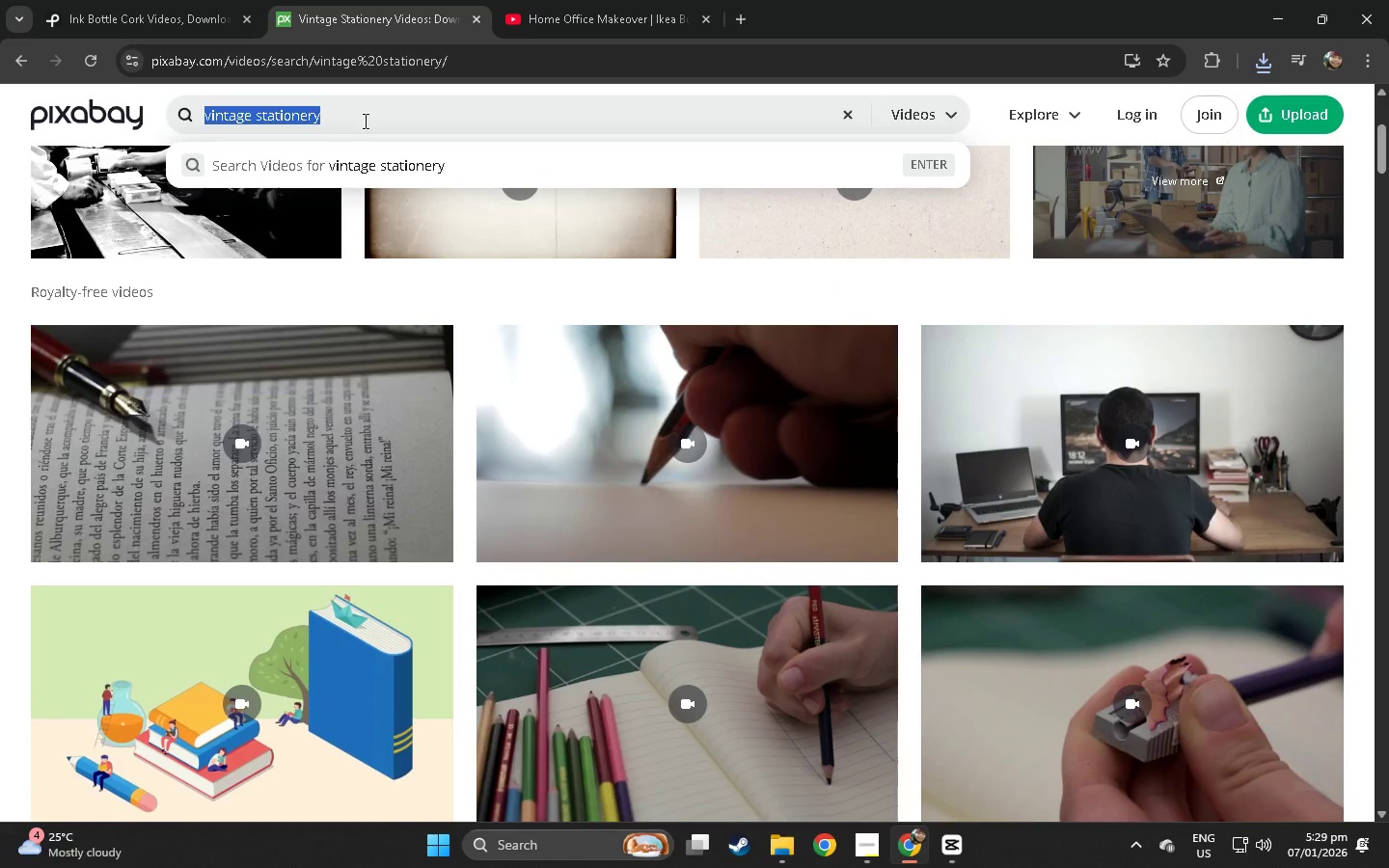 
key(Control+V)
 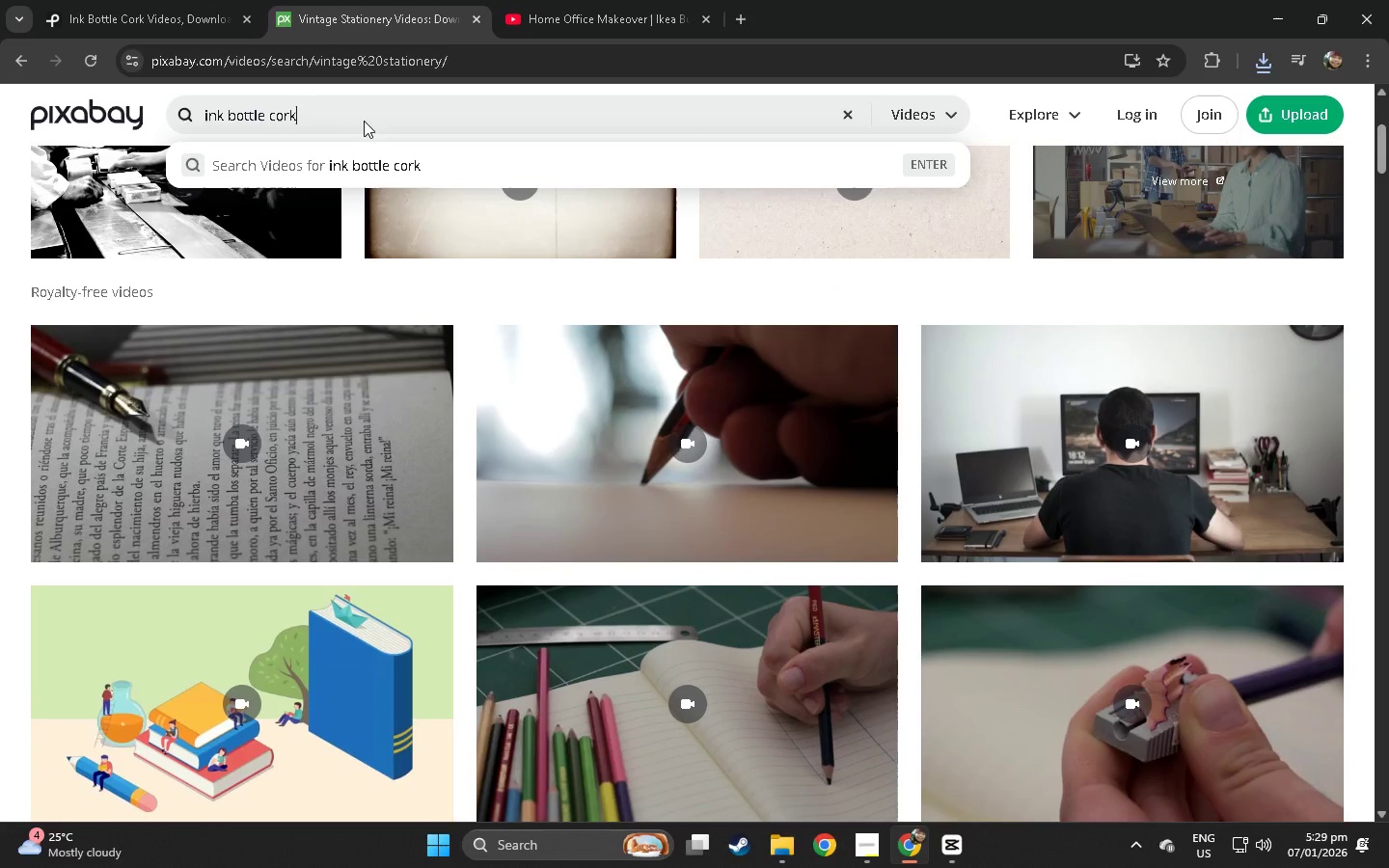 
key(Control+NumpadEnter)
 